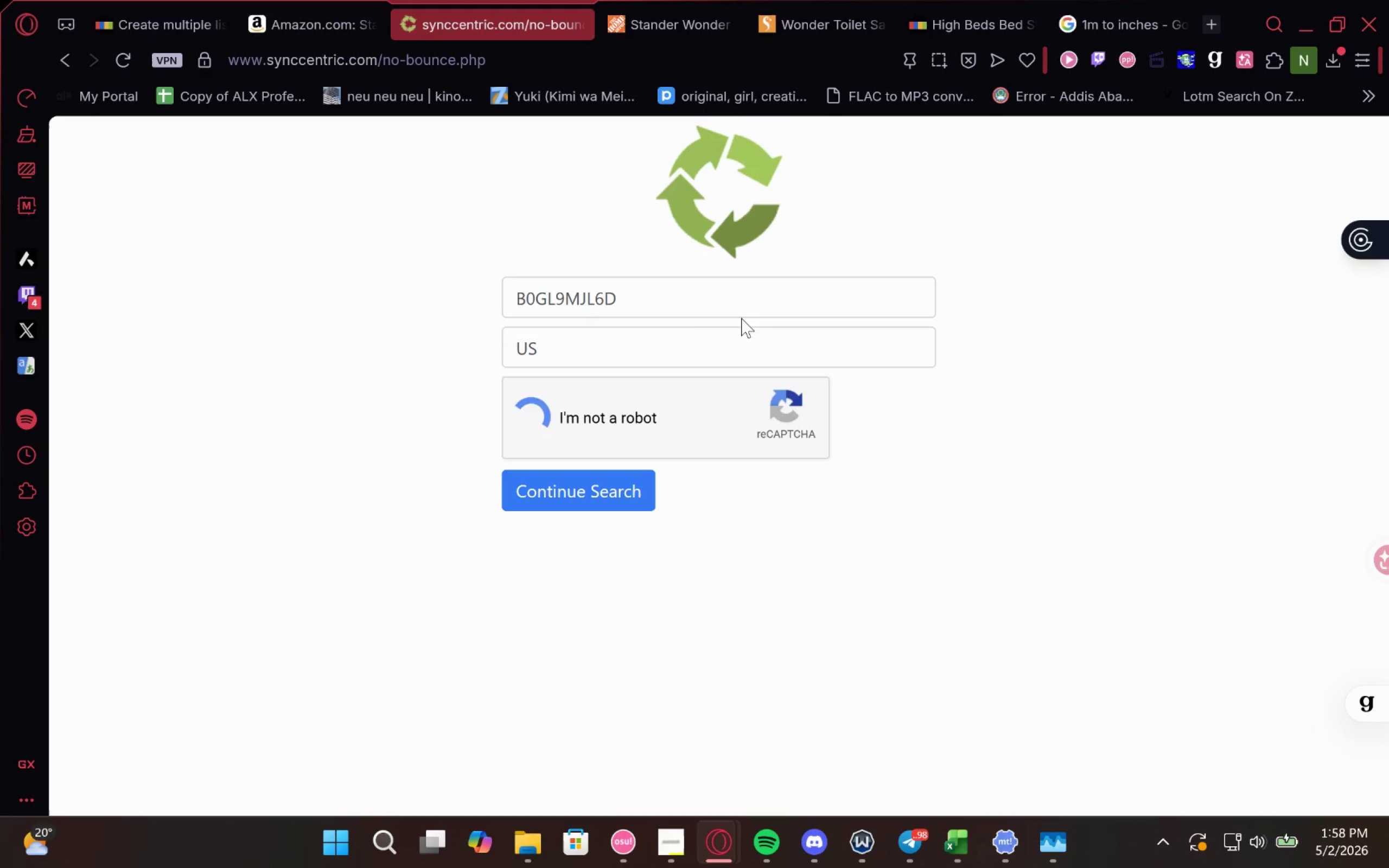 
left_click([557, 490])
 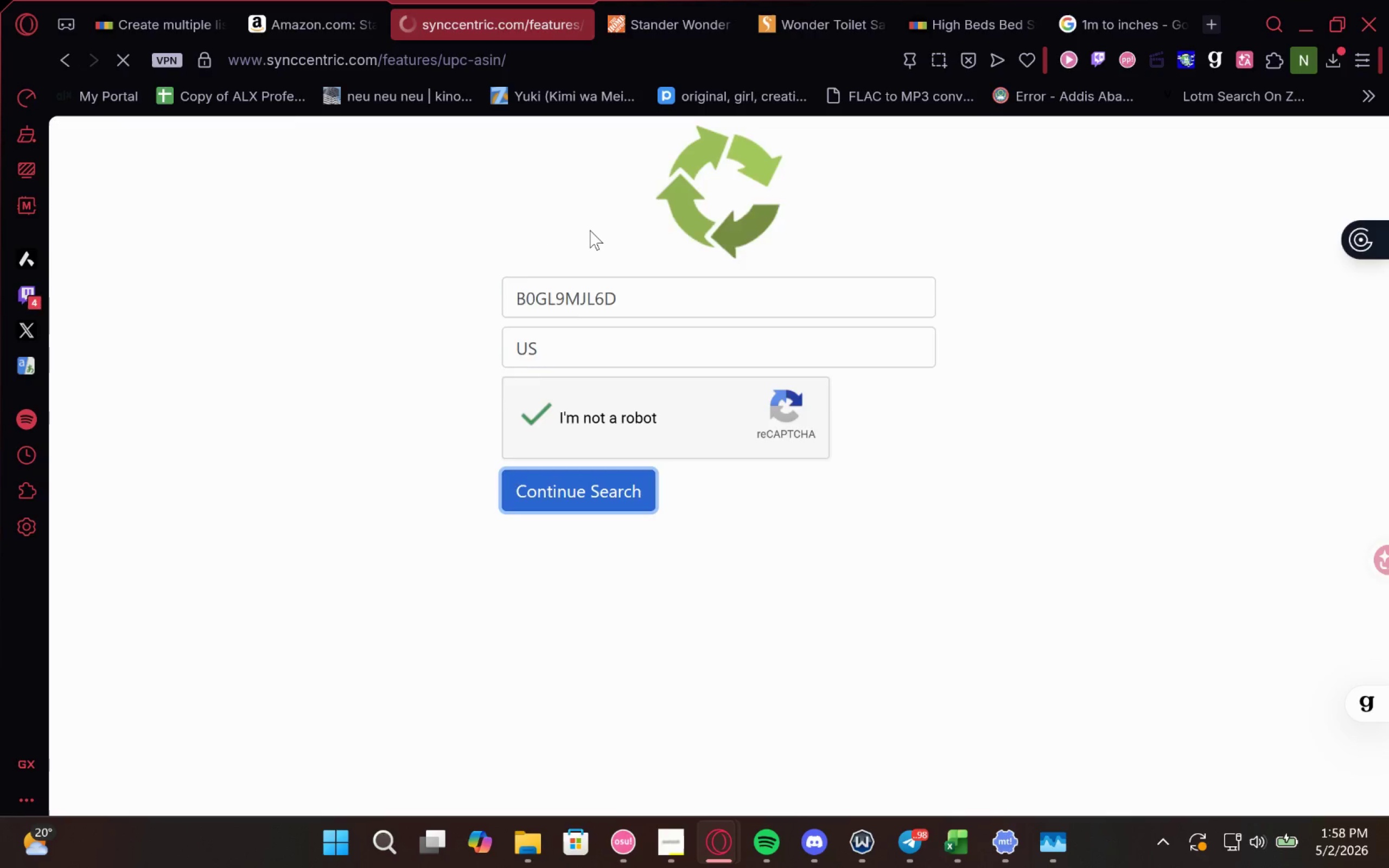 
left_click([590, 230])
 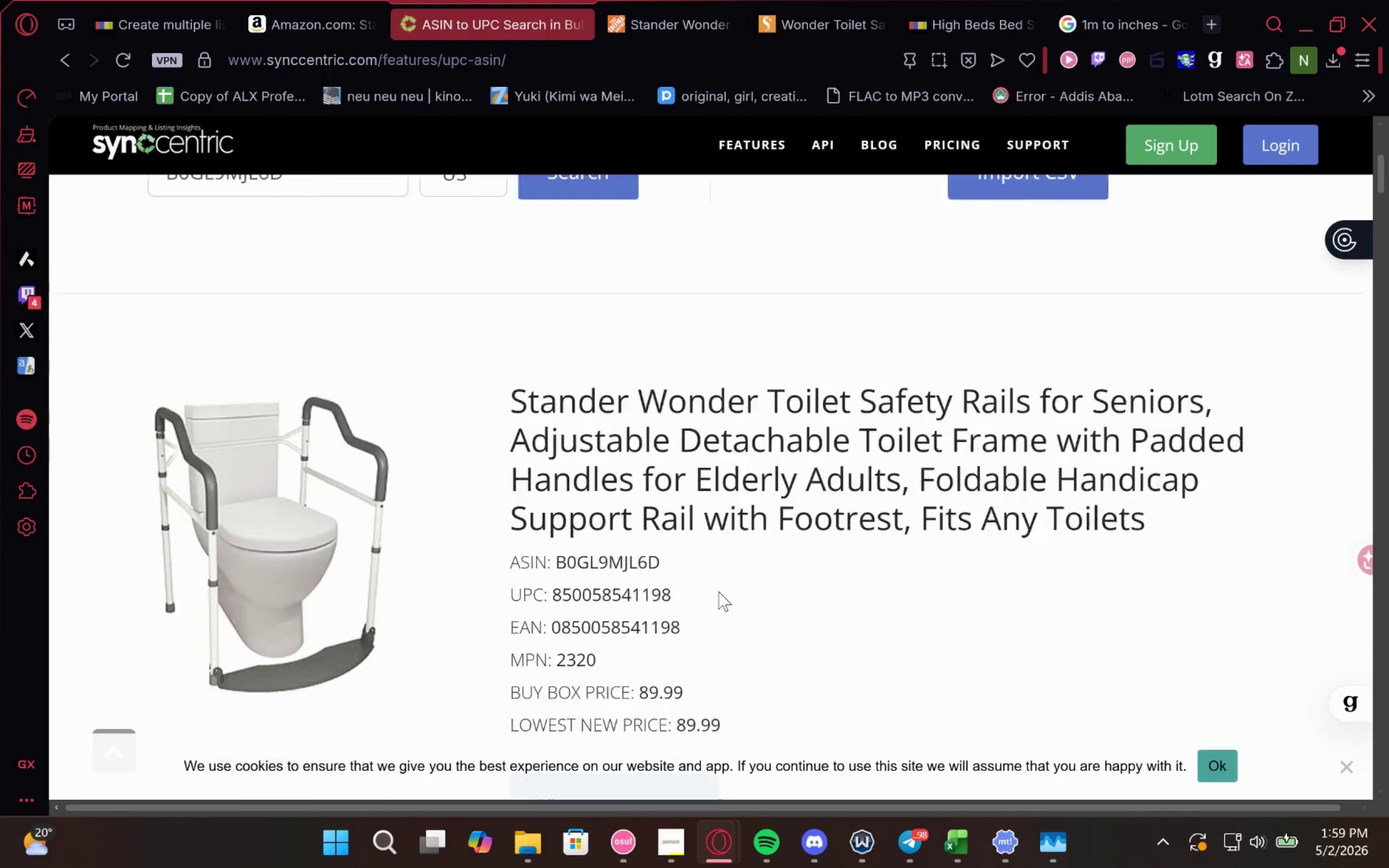 
wait(7.3)
 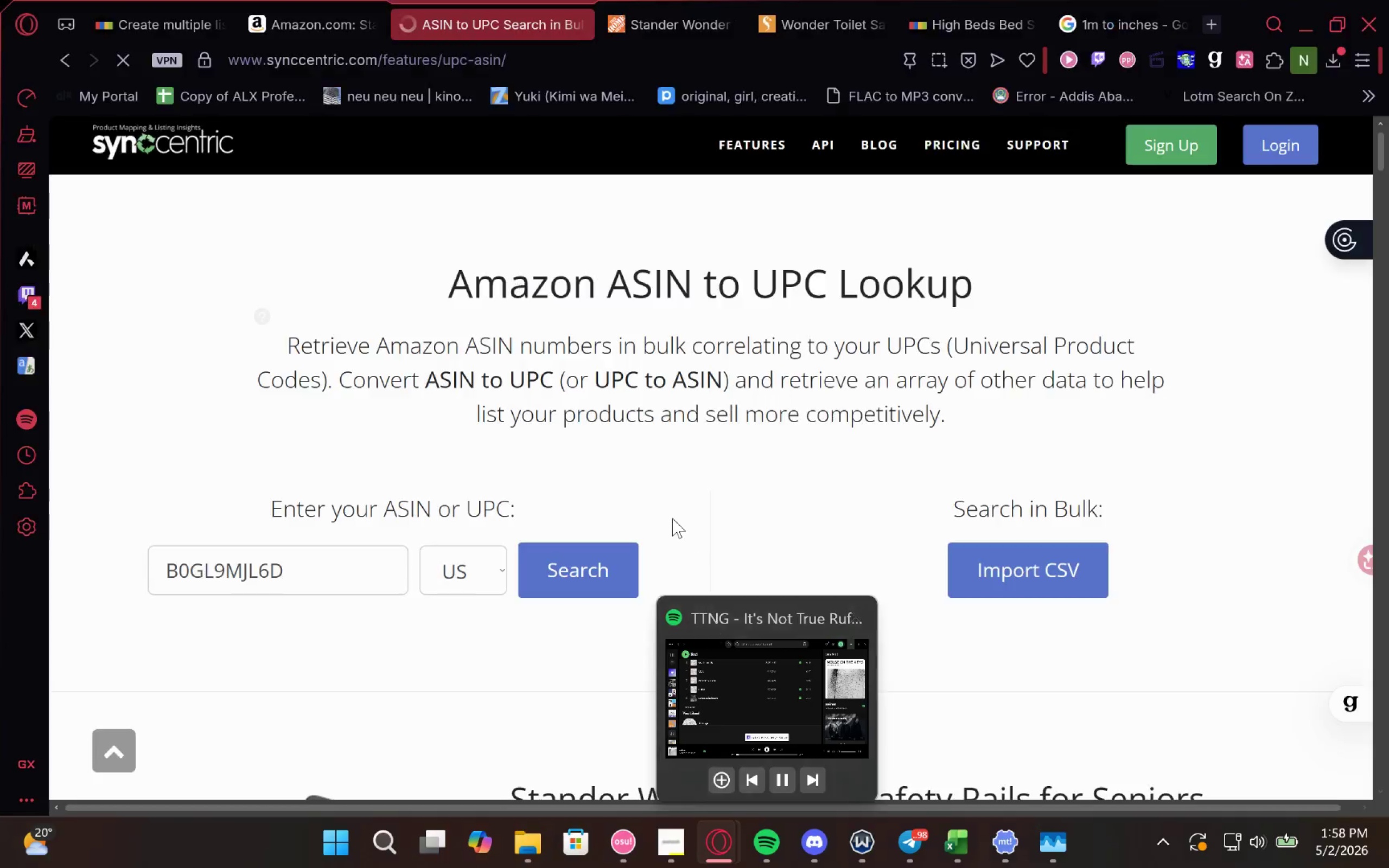 
double_click([615, 519])
 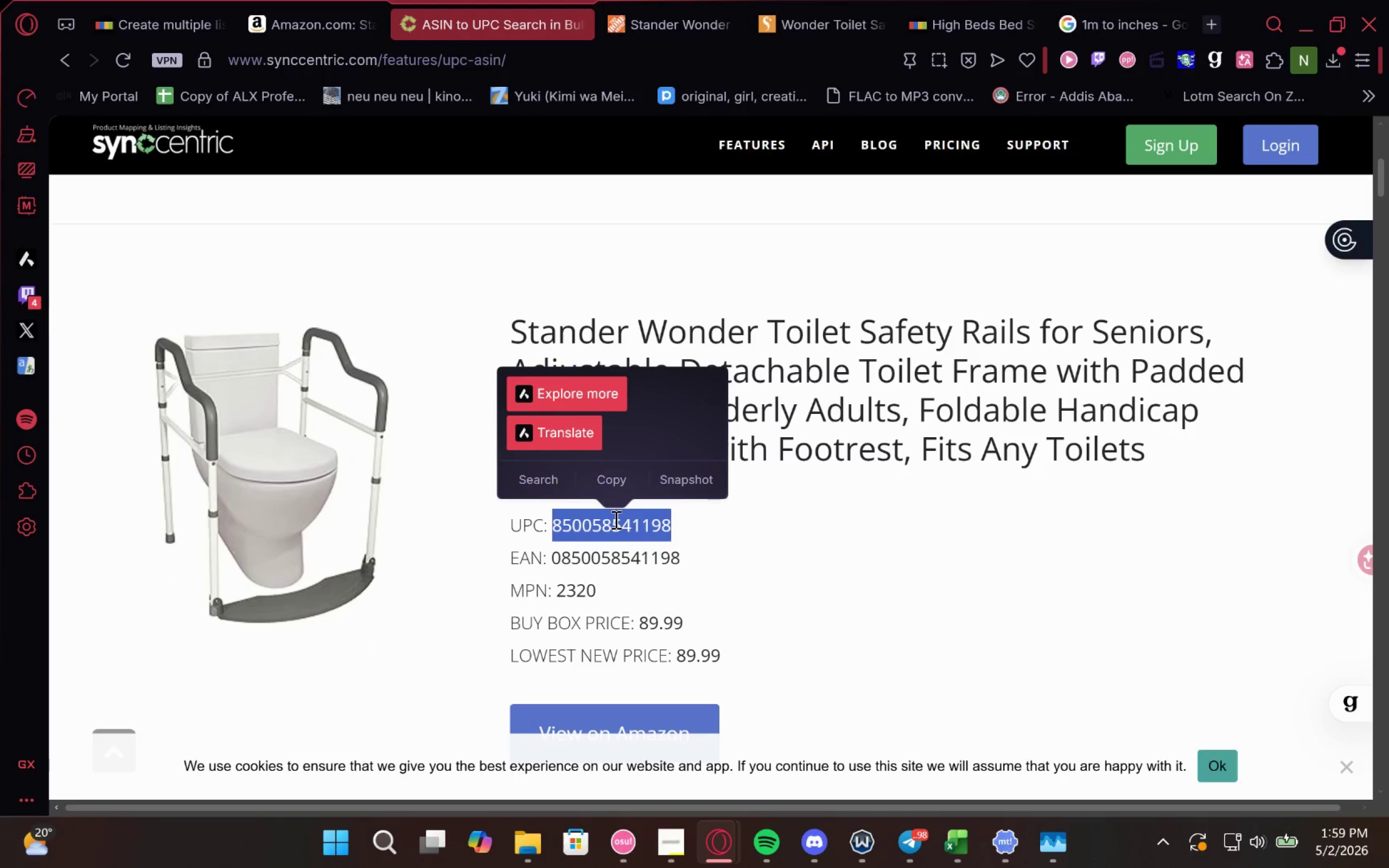 
key(Control+C)
 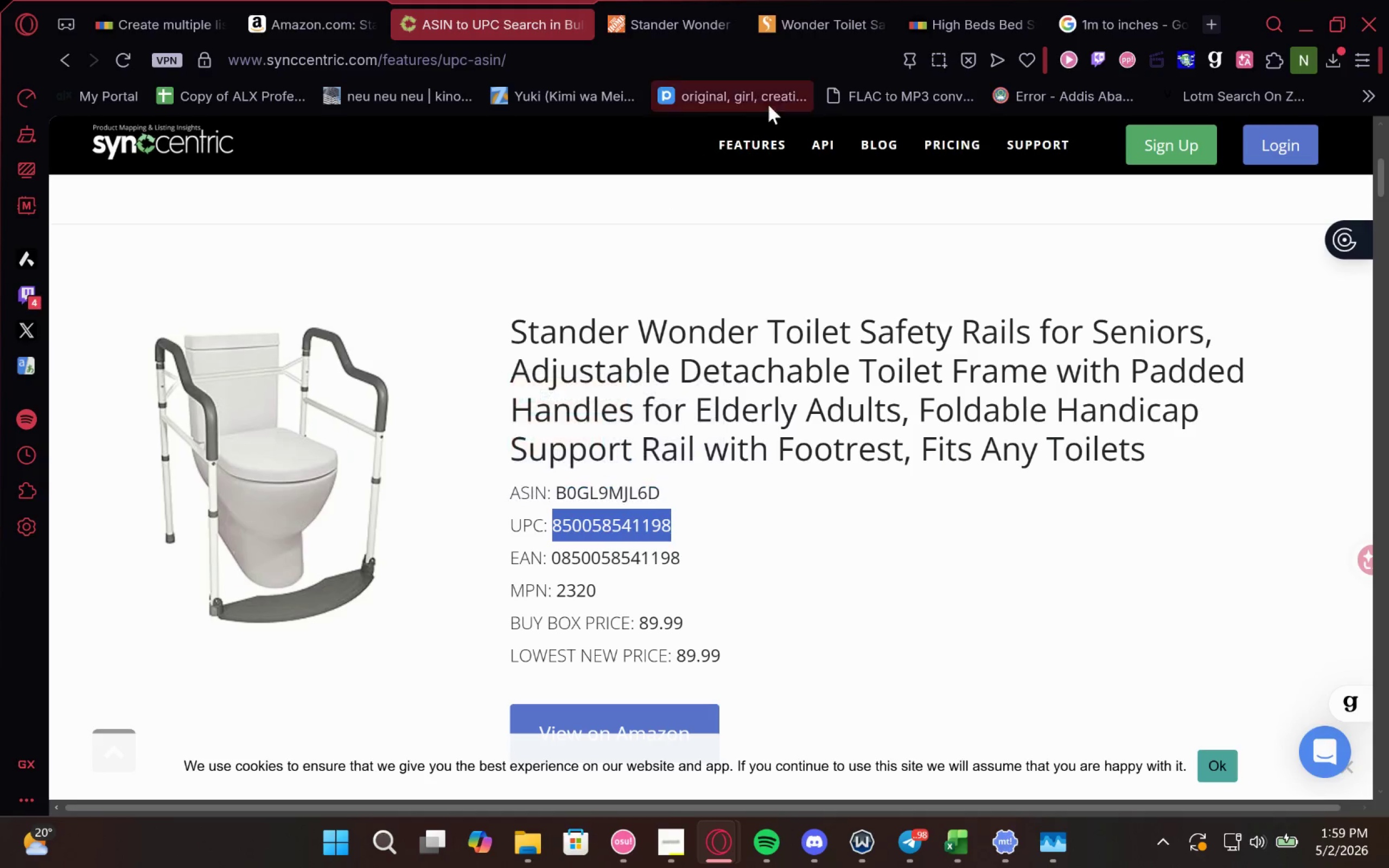 
key(Control+C)
 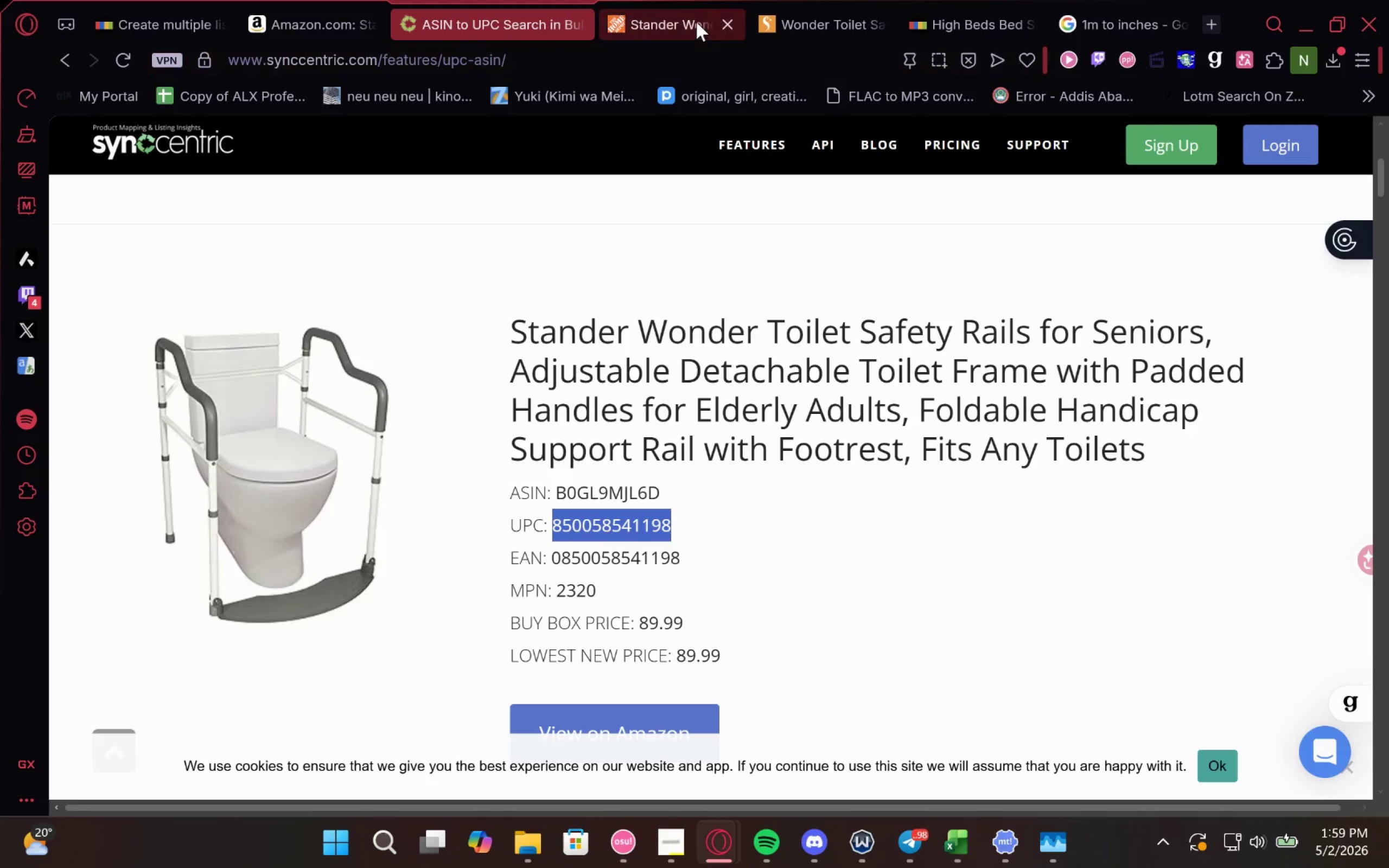 
left_click([696, 22])
 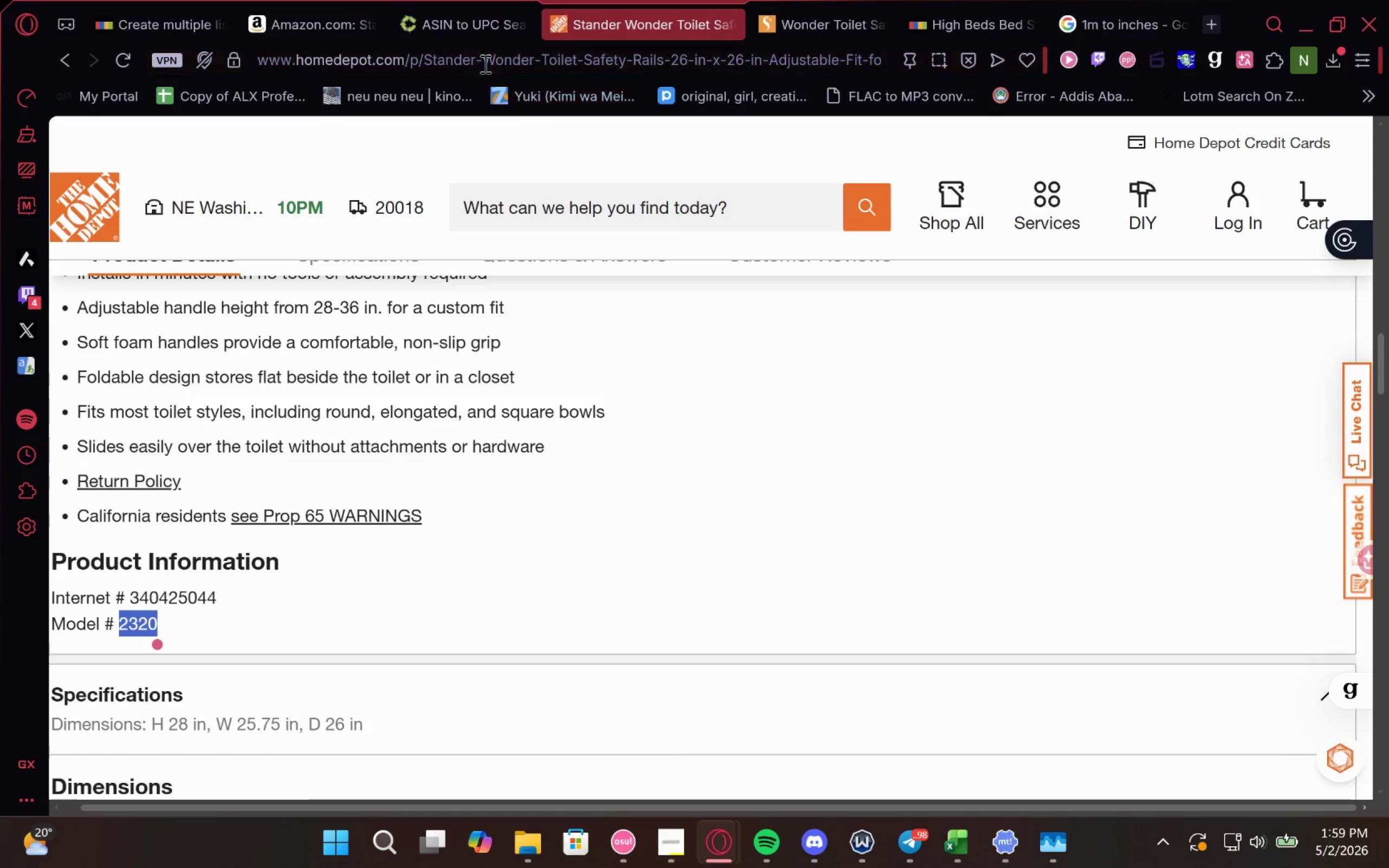 
left_click([462, 50])
 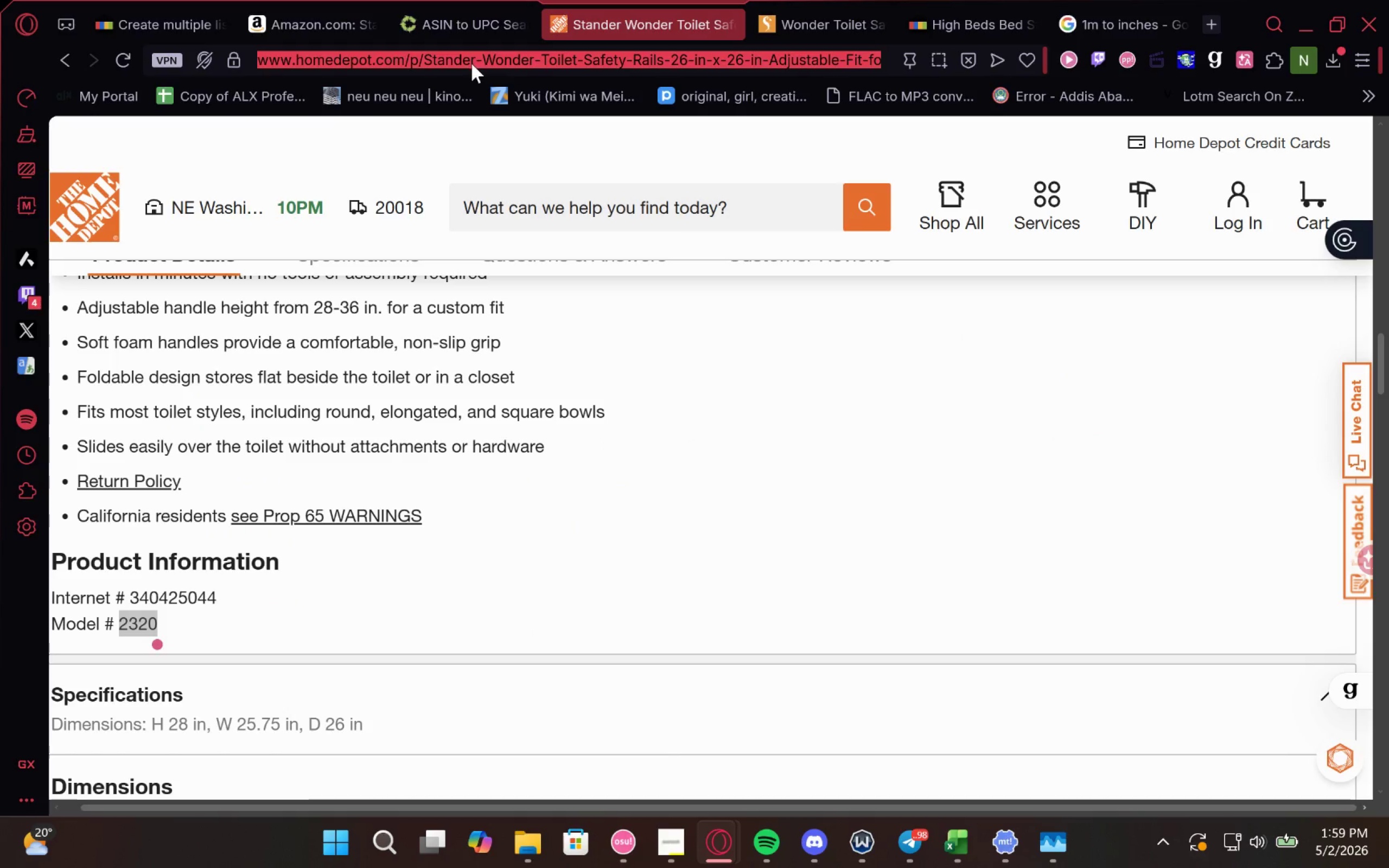 
key(Control+V)
 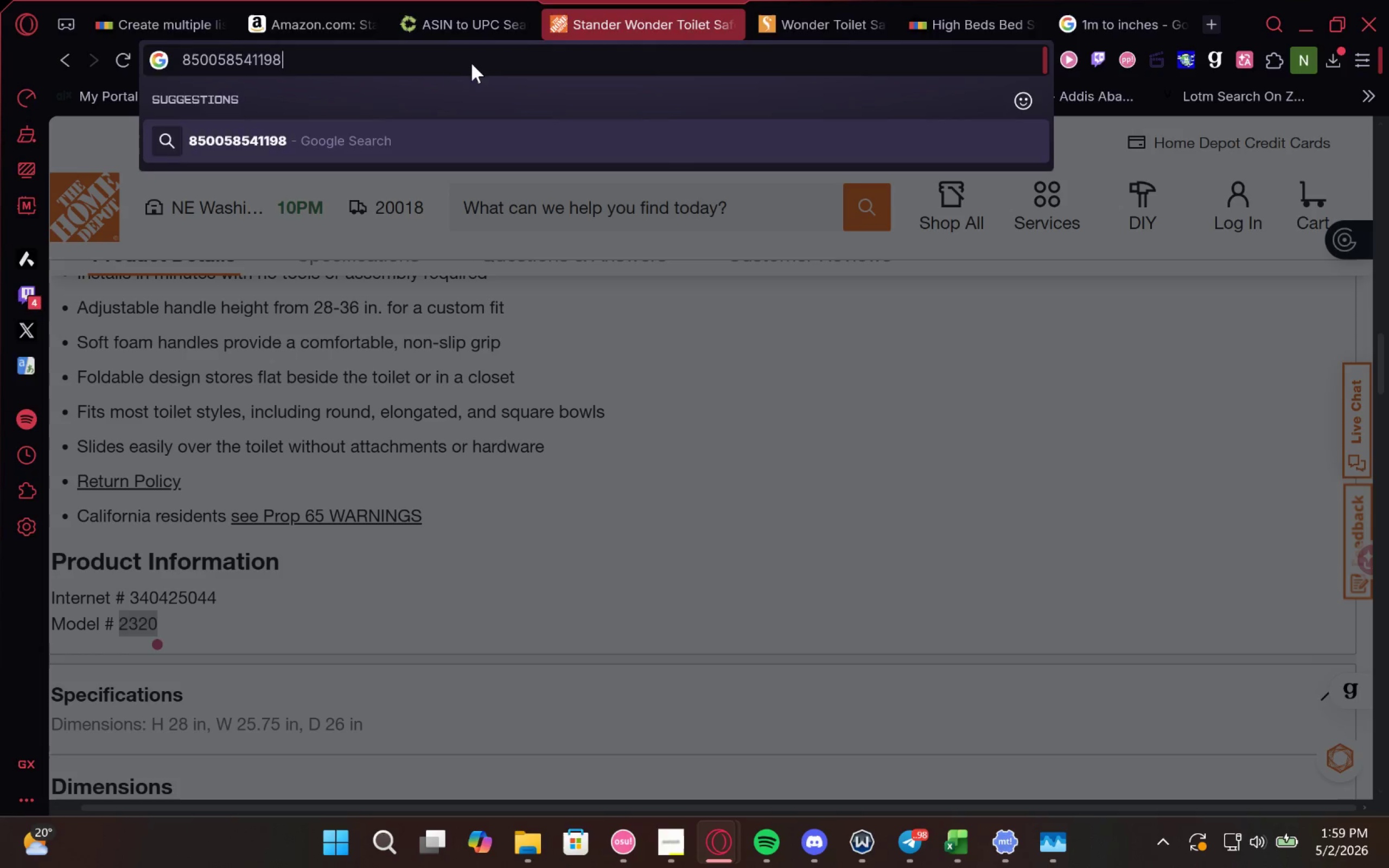 
key(Enter)
 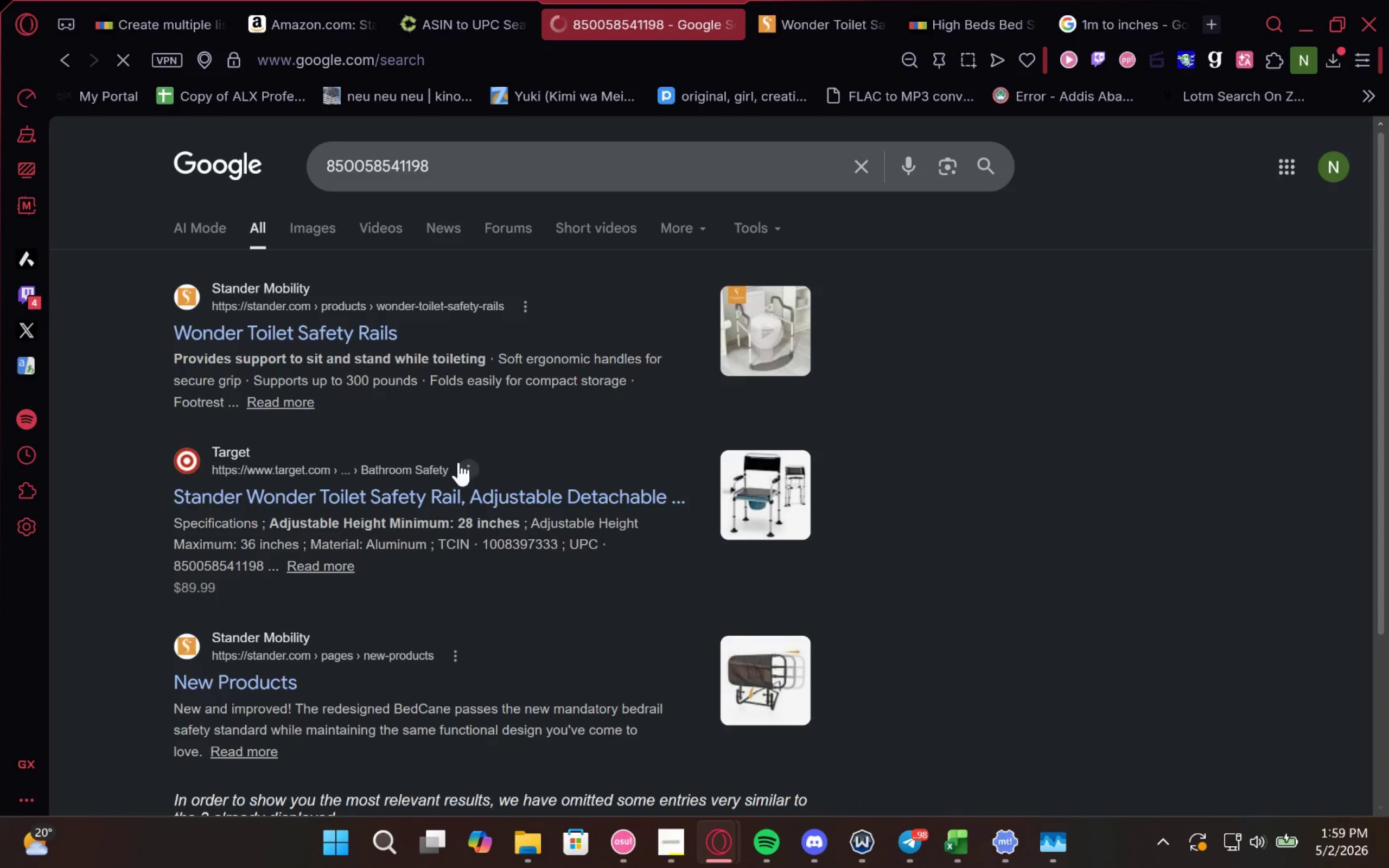 
left_click([181, 5])
 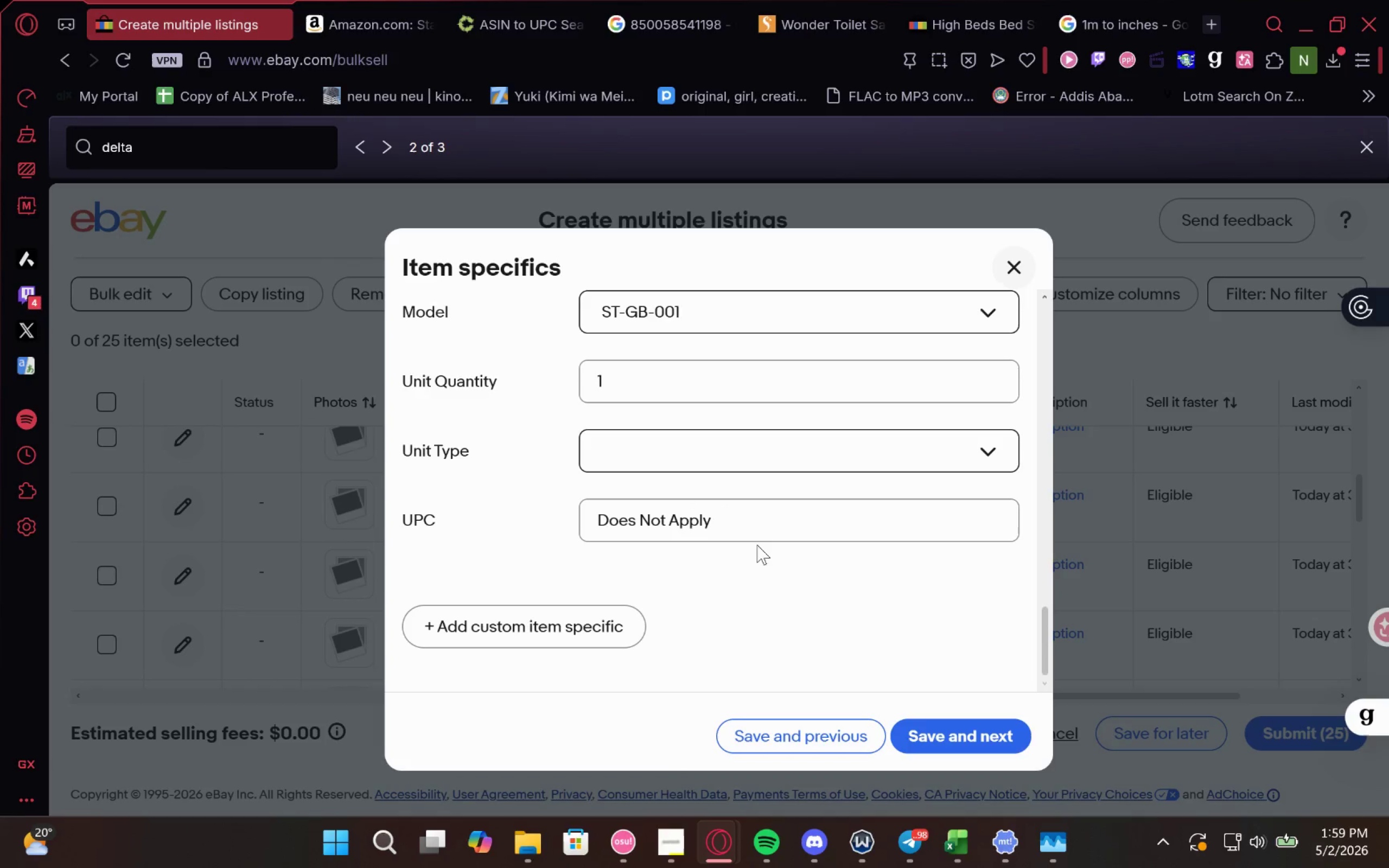 
left_click_drag(start_coordinate=[745, 524], to_coordinate=[540, 528])
 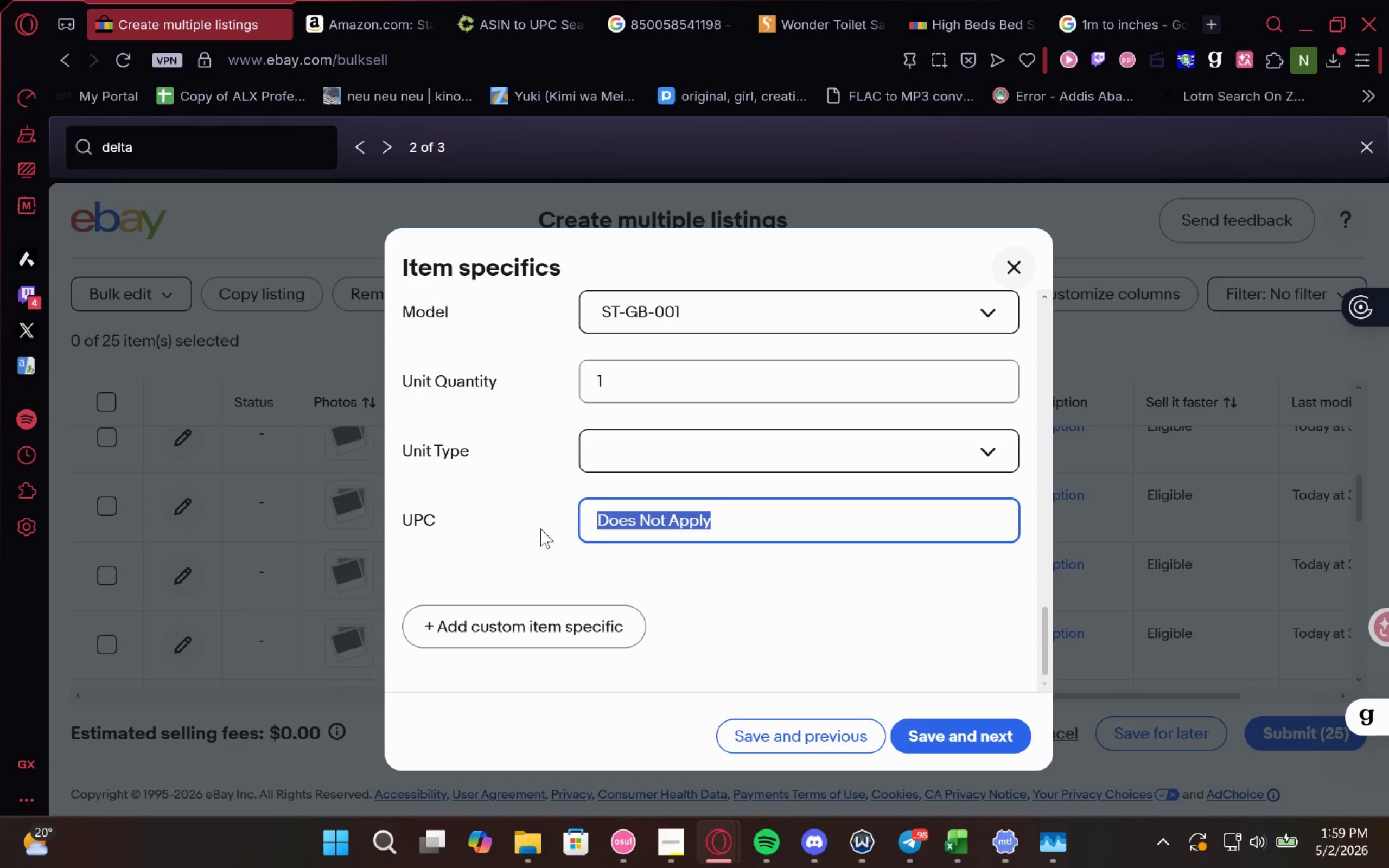 
key(Control+ControlLeft)
 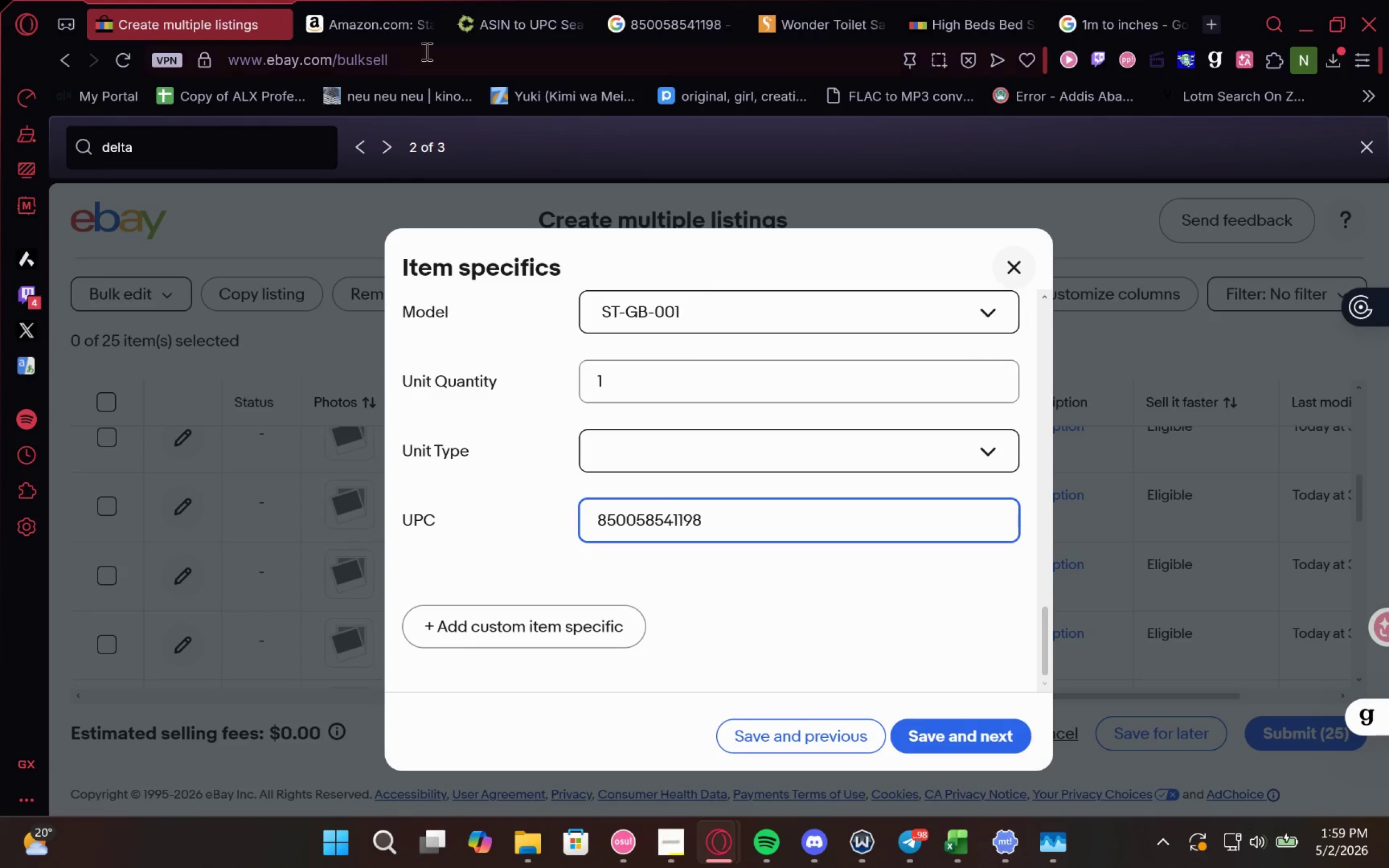 
key(Control+V)
 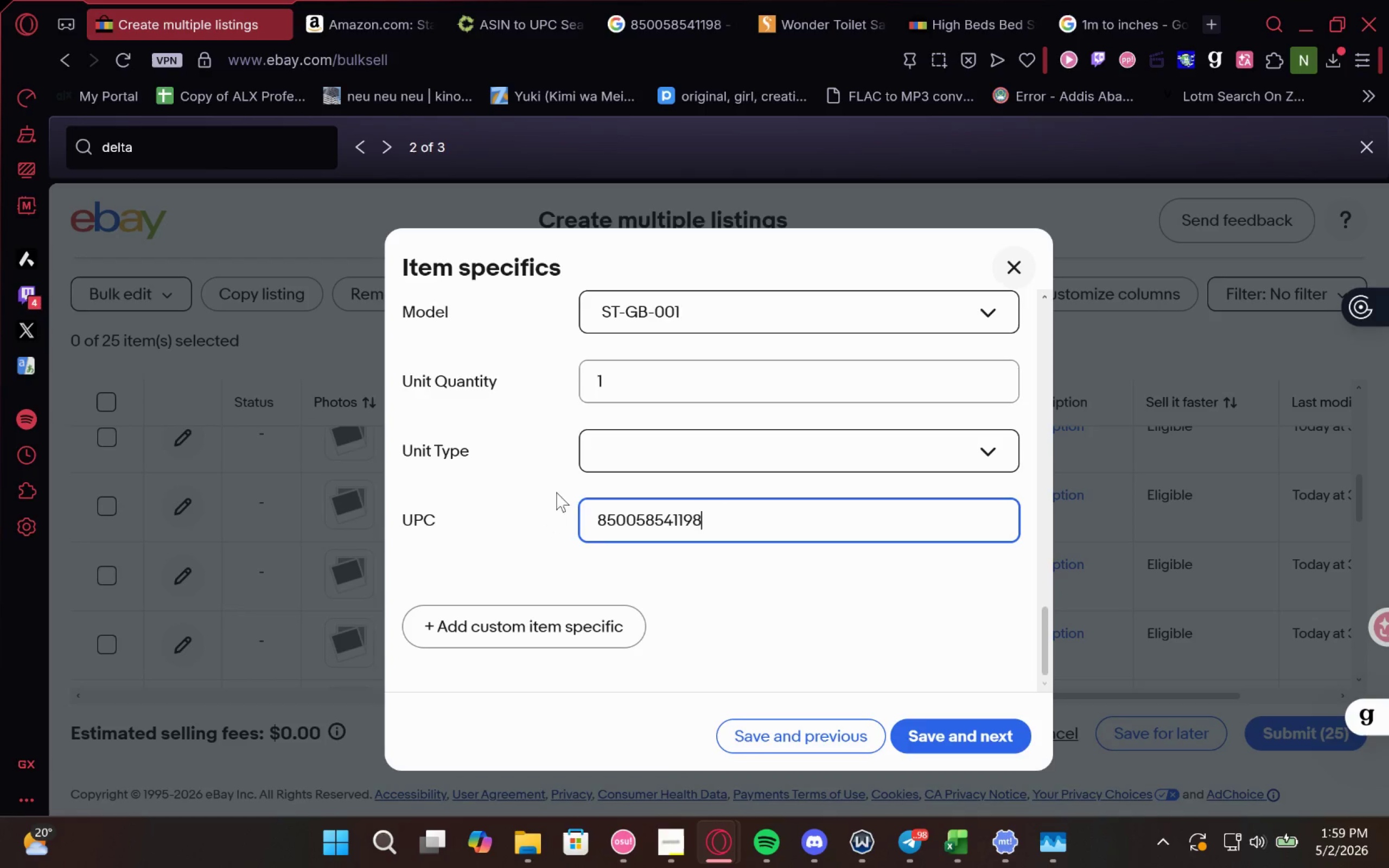 
left_click([361, 21])
 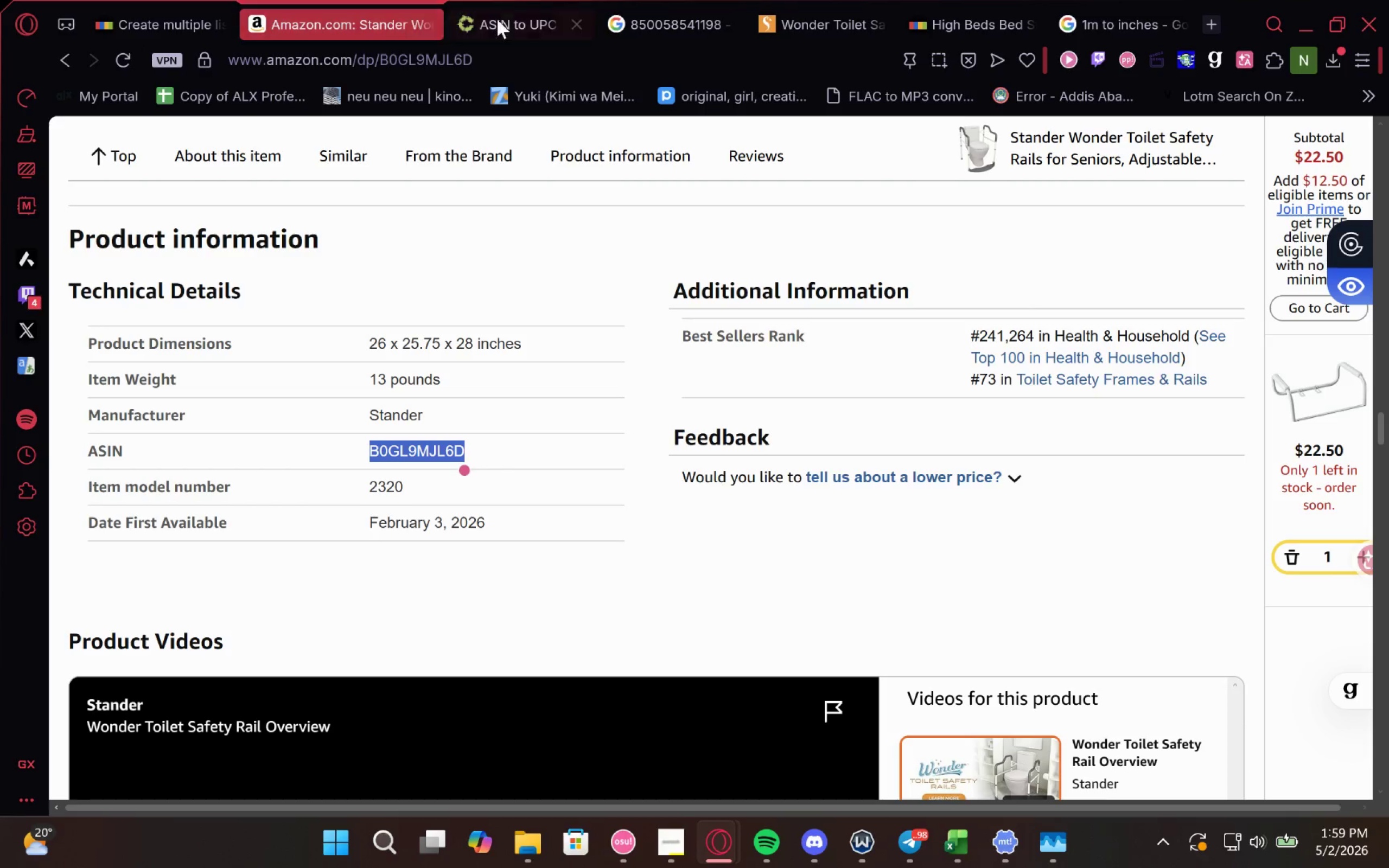 
left_click([642, 22])
 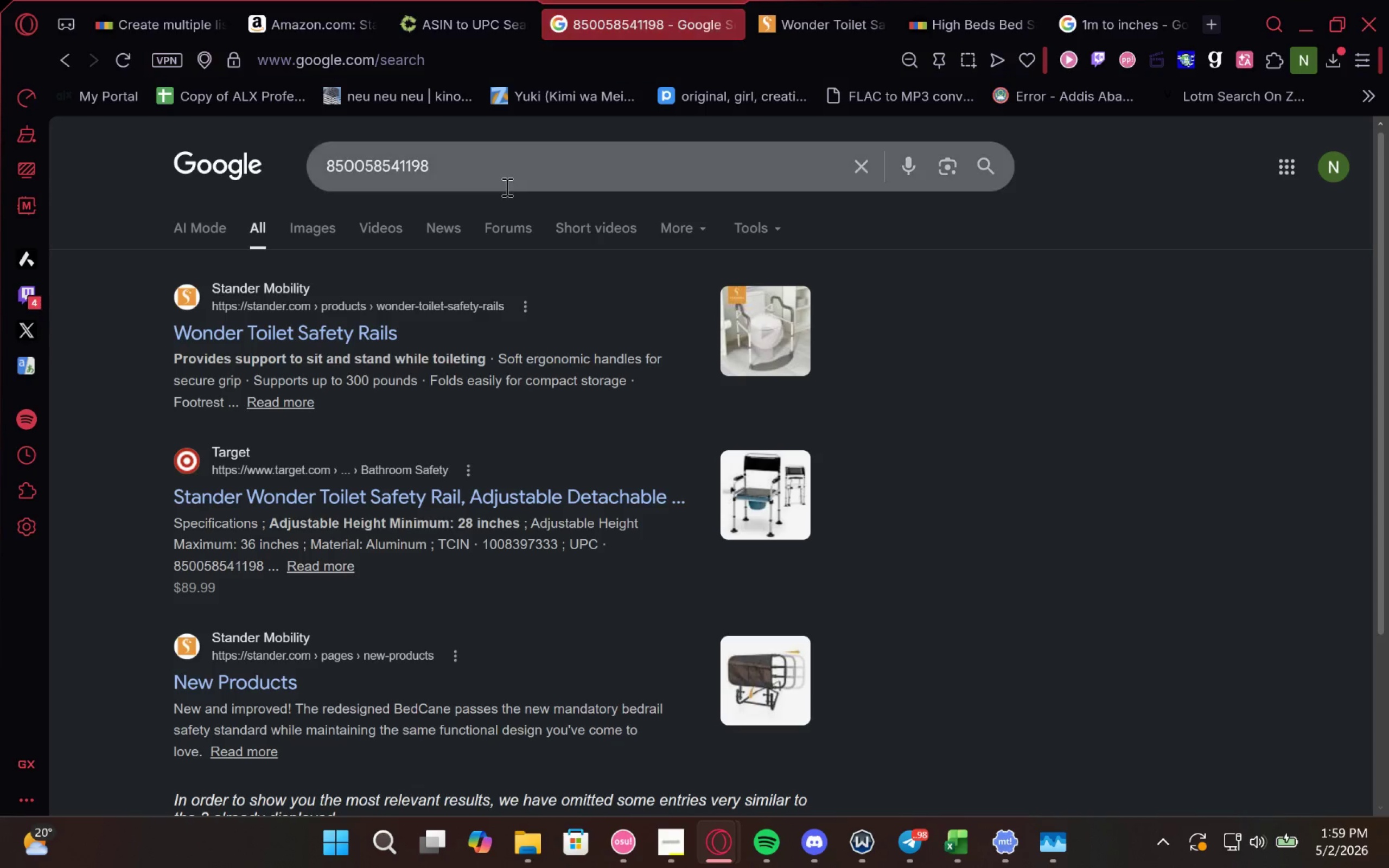 
left_click([518, 169])
 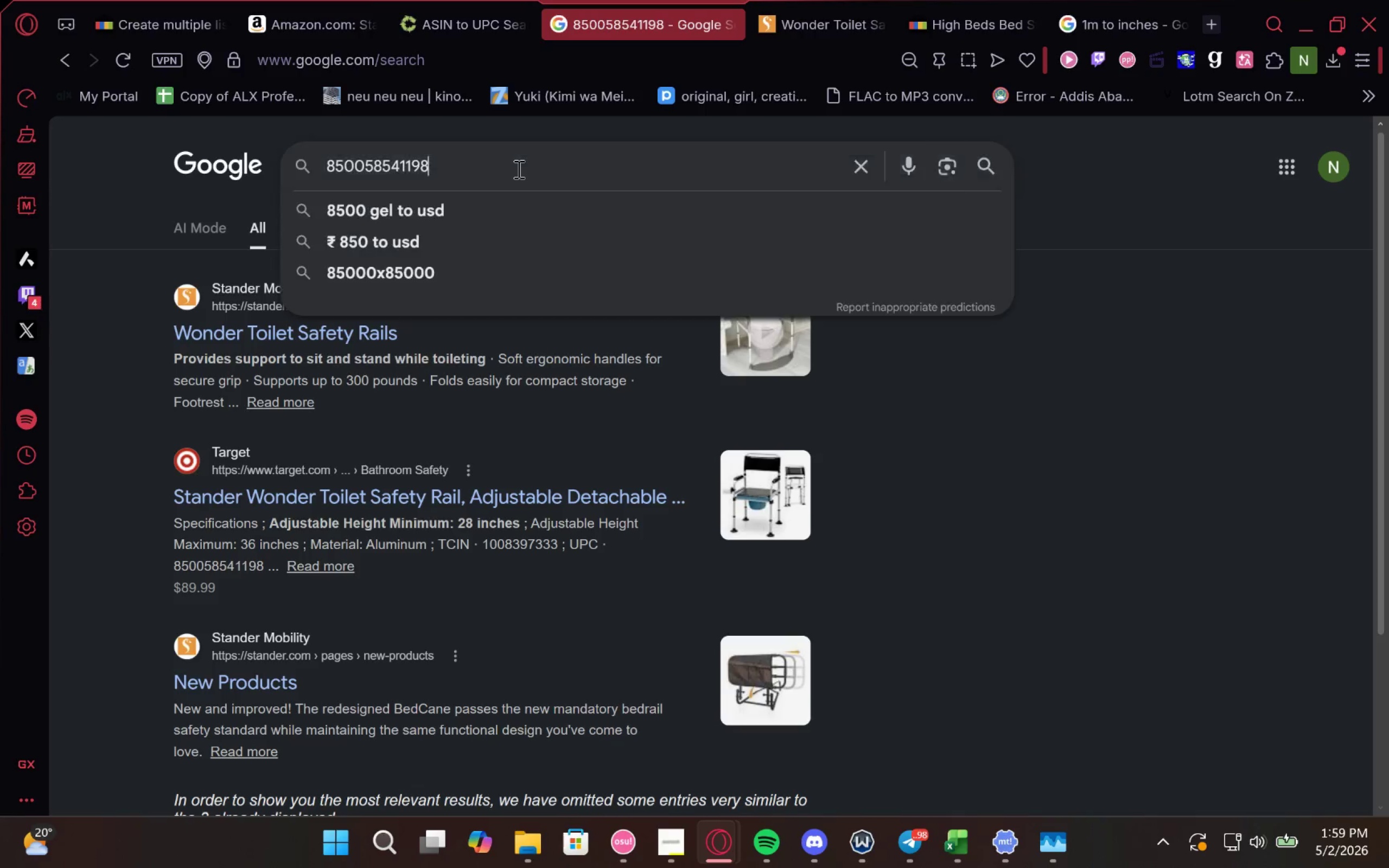 
type( mpn)
 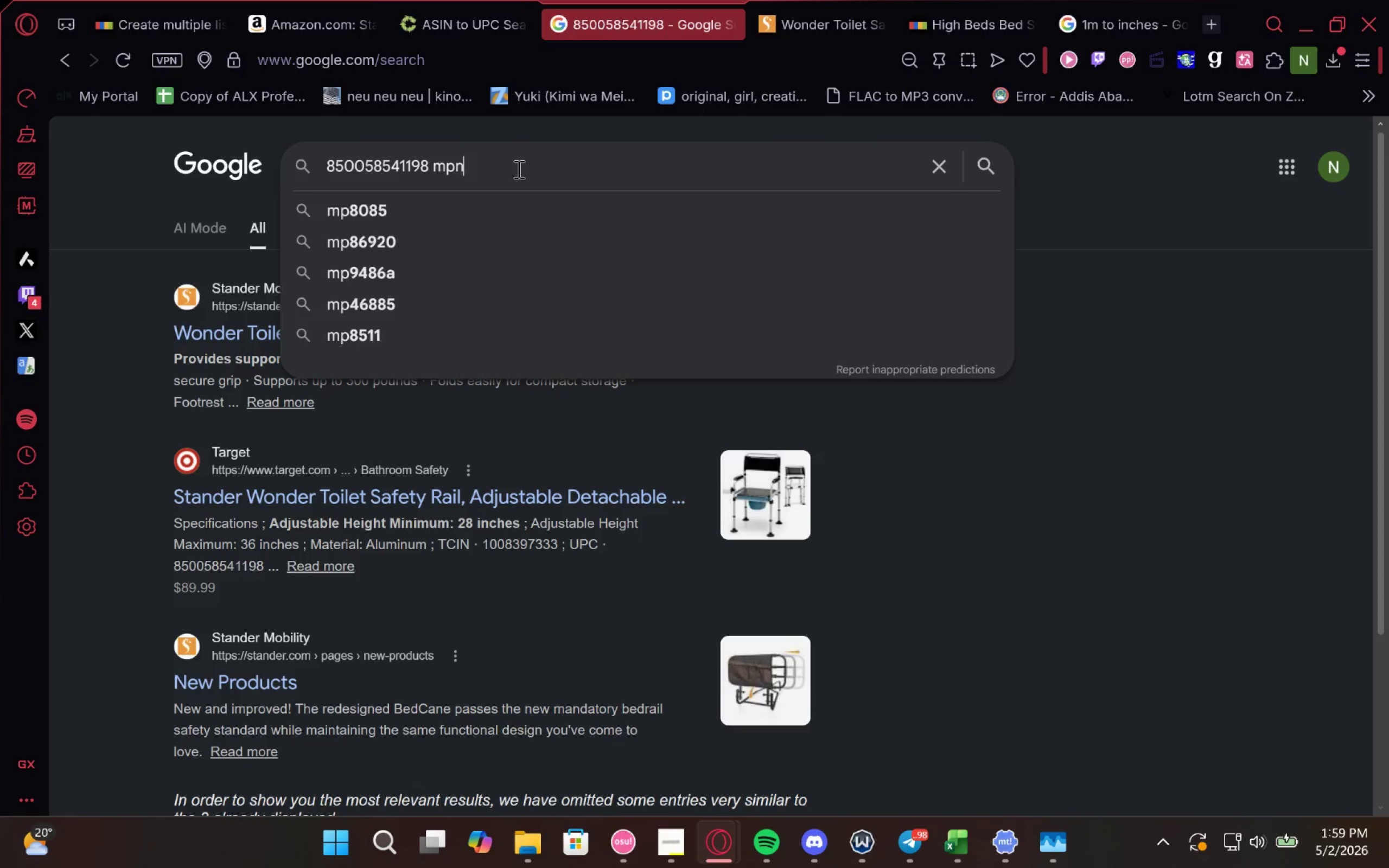 
key(Enter)
 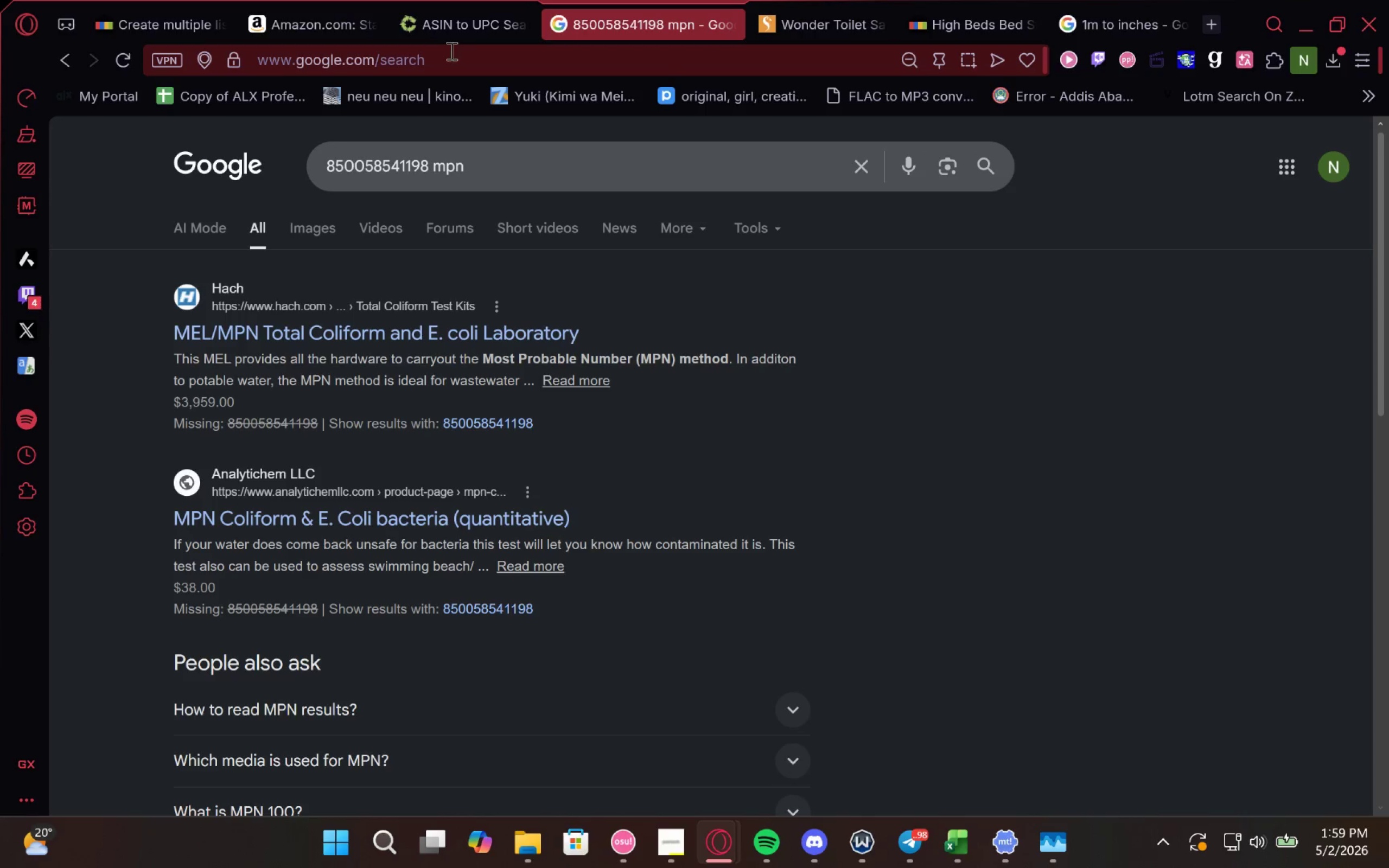 
wait(7.47)
 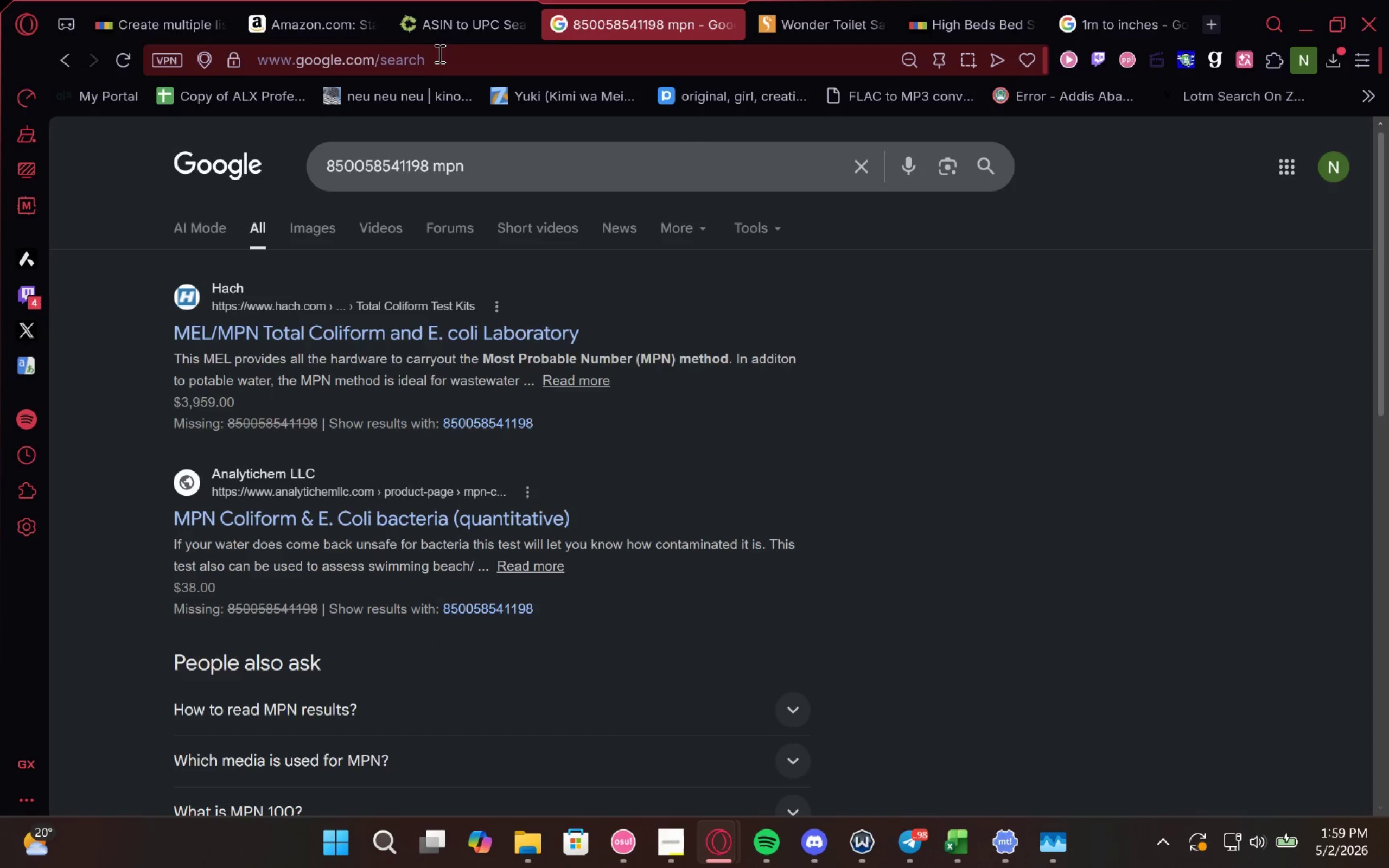 
left_click([453, 26])
 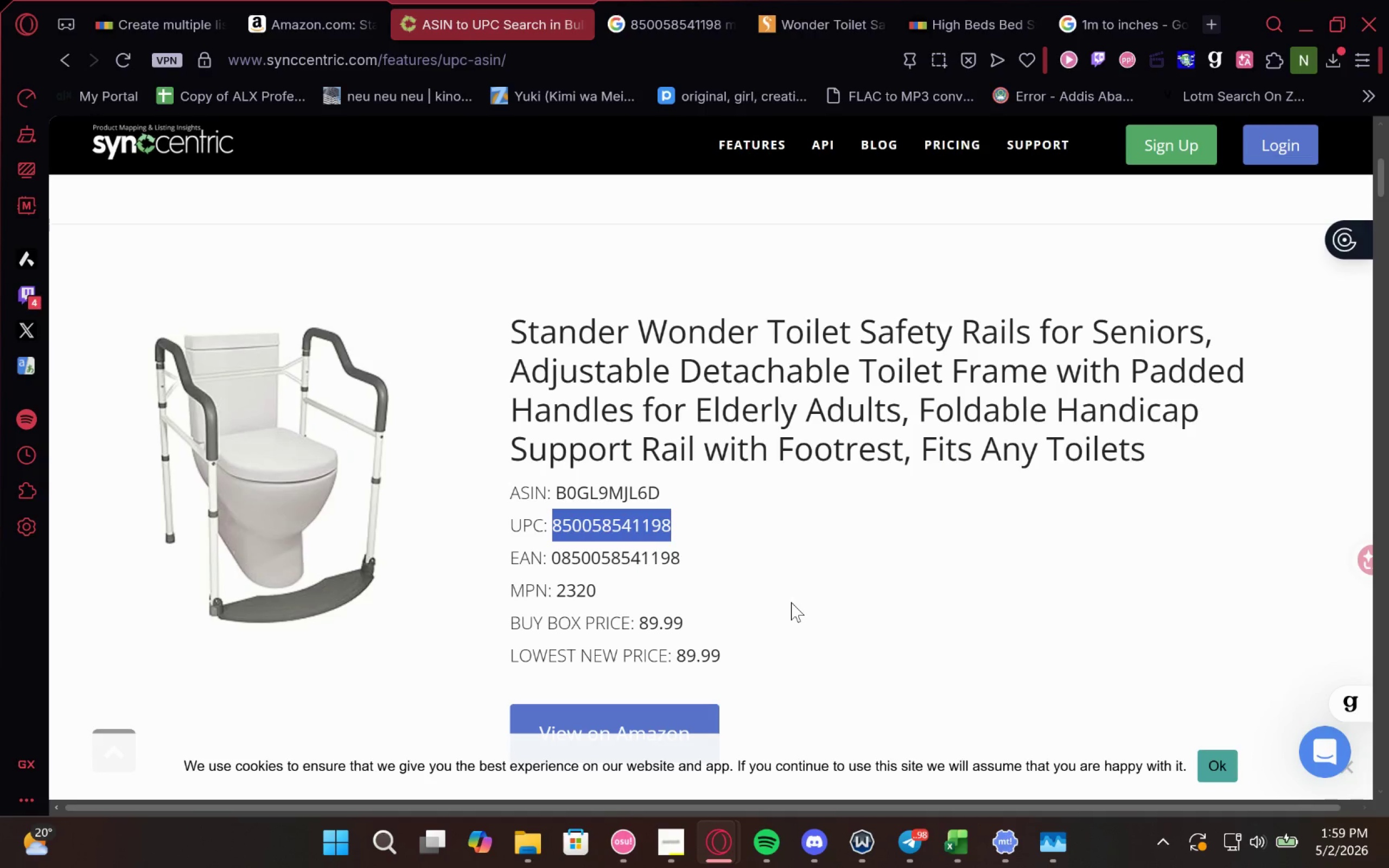 
double_click([571, 588])
 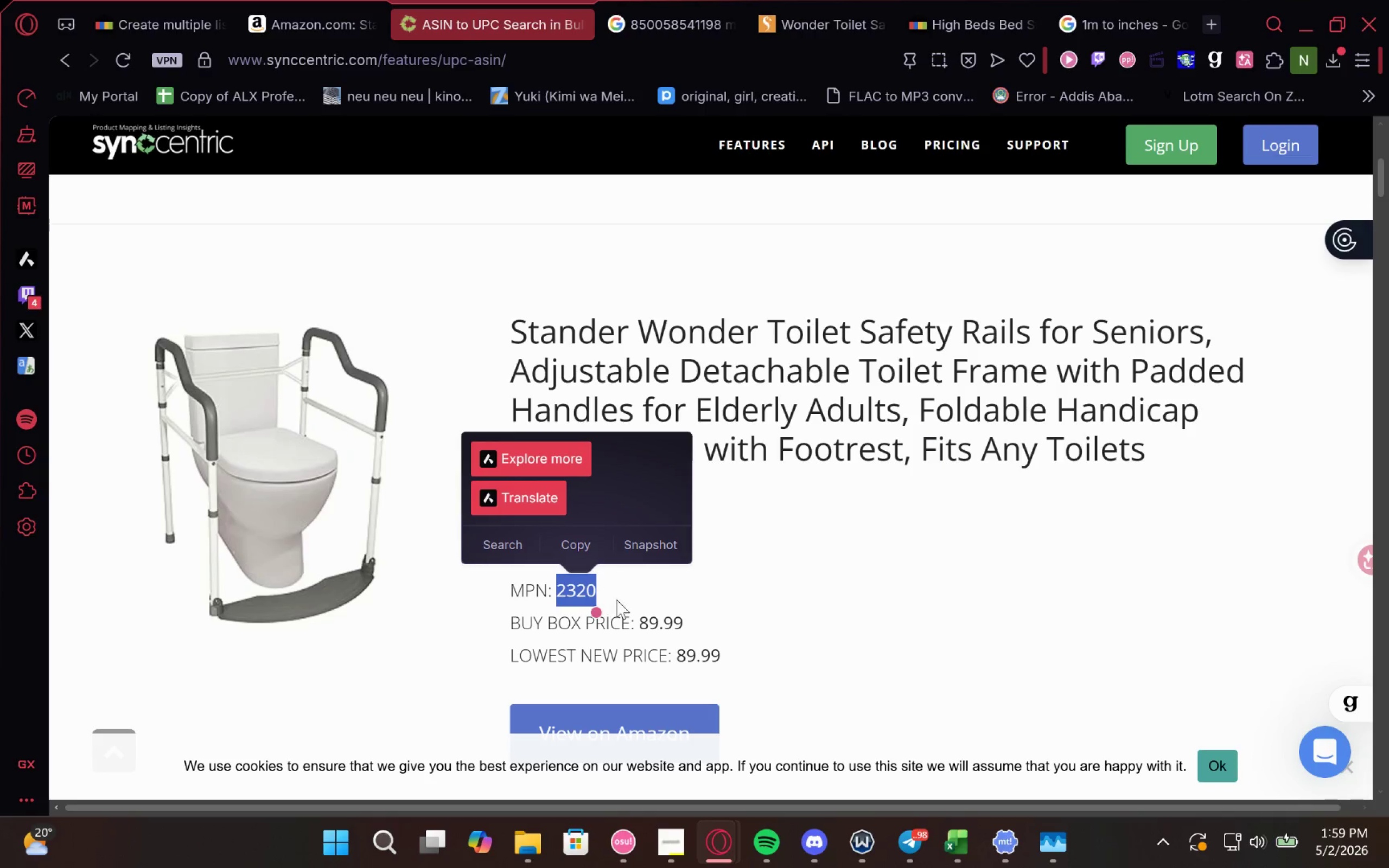 
key(Control+C)
 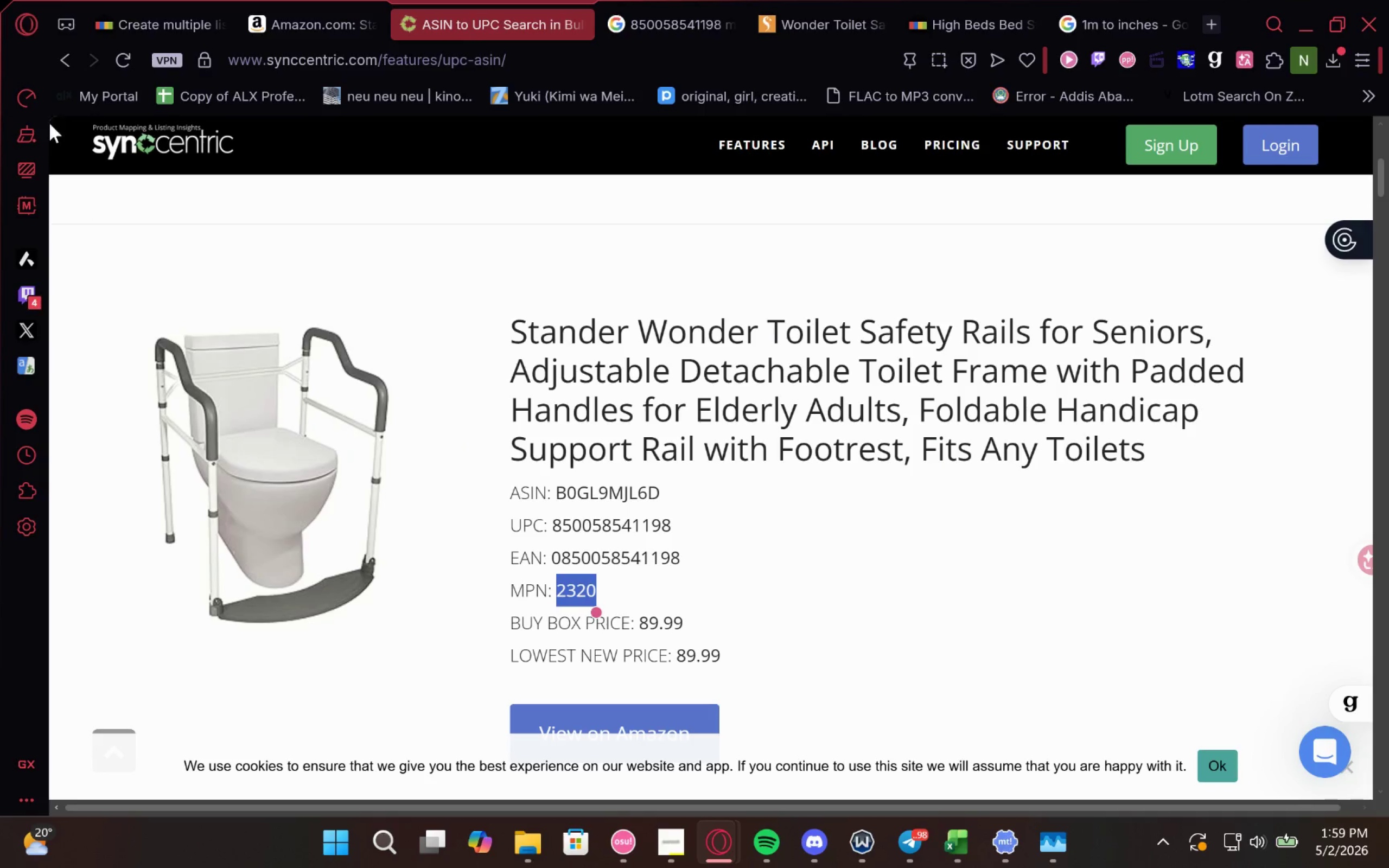 
key(Control+C)
 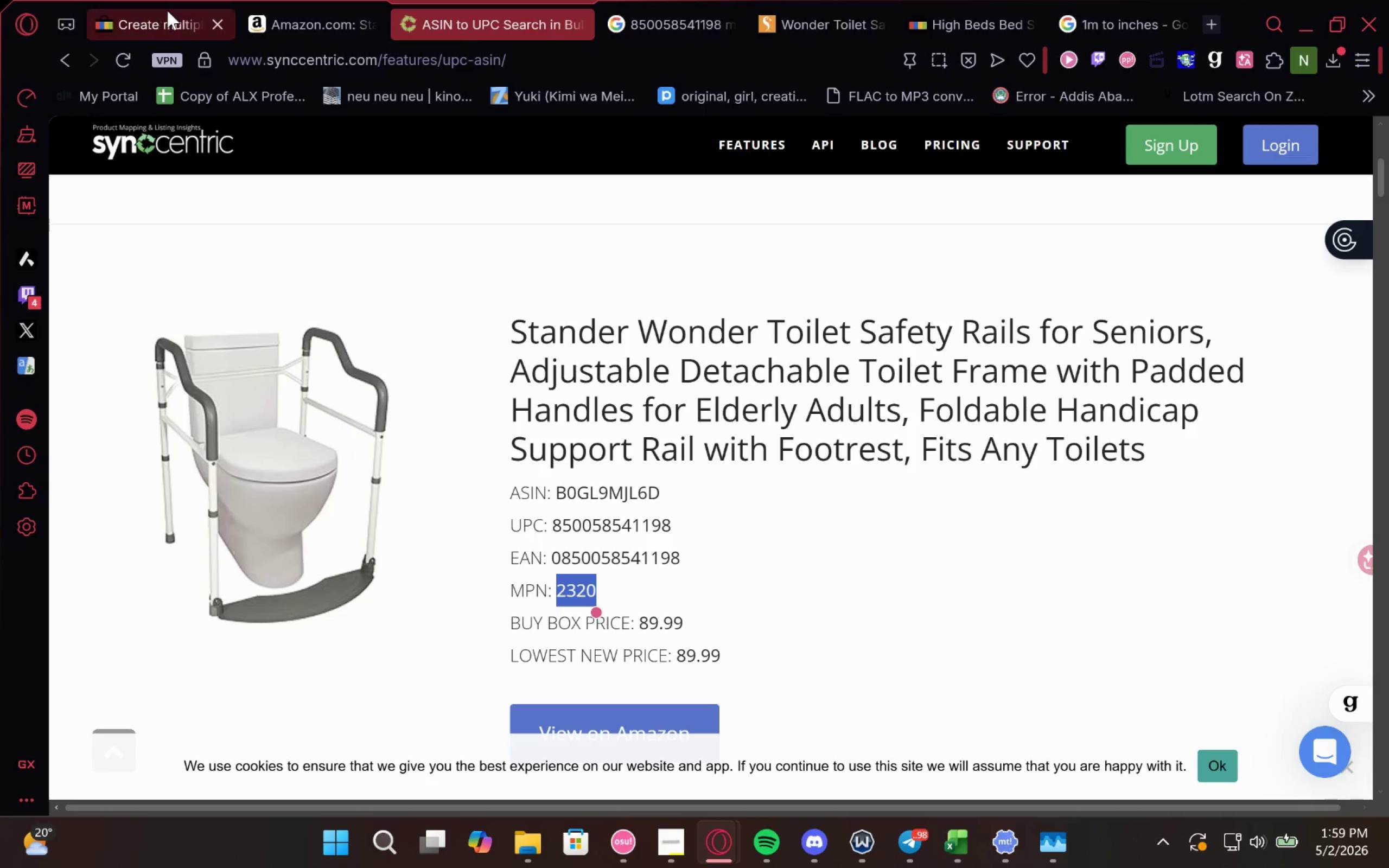 
left_click([168, 10])
 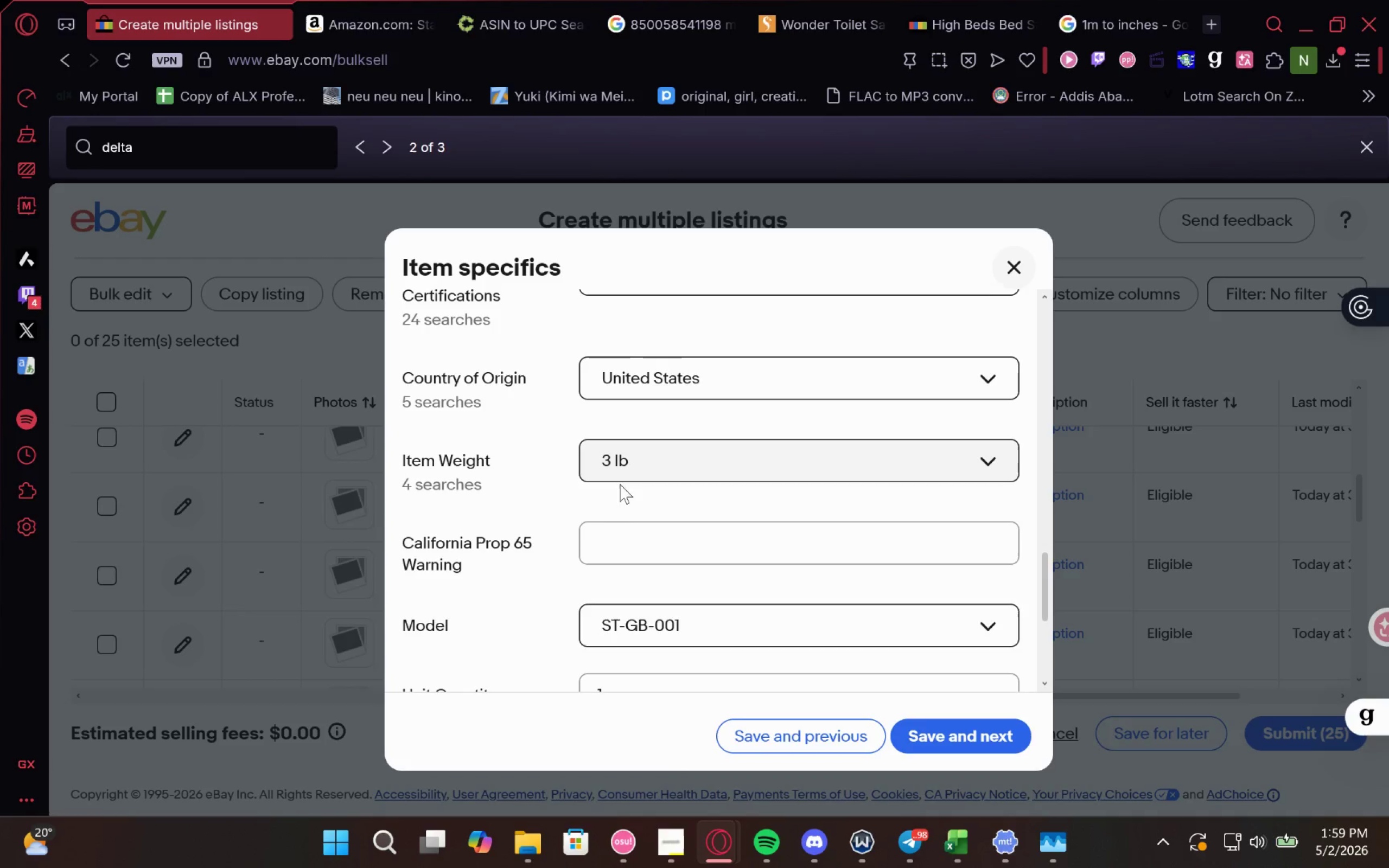 
left_click([716, 438])
 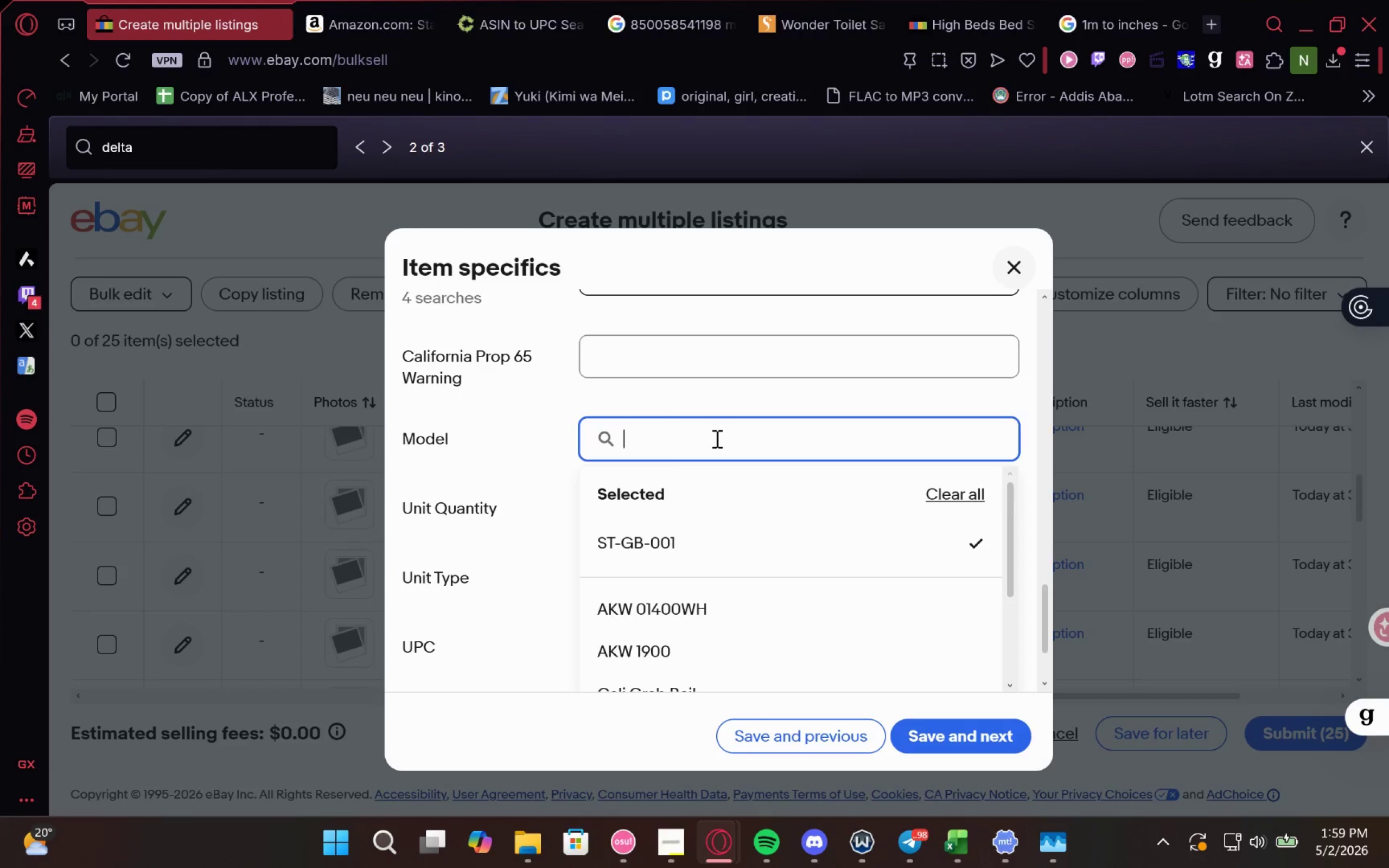 
key(Control+V)
 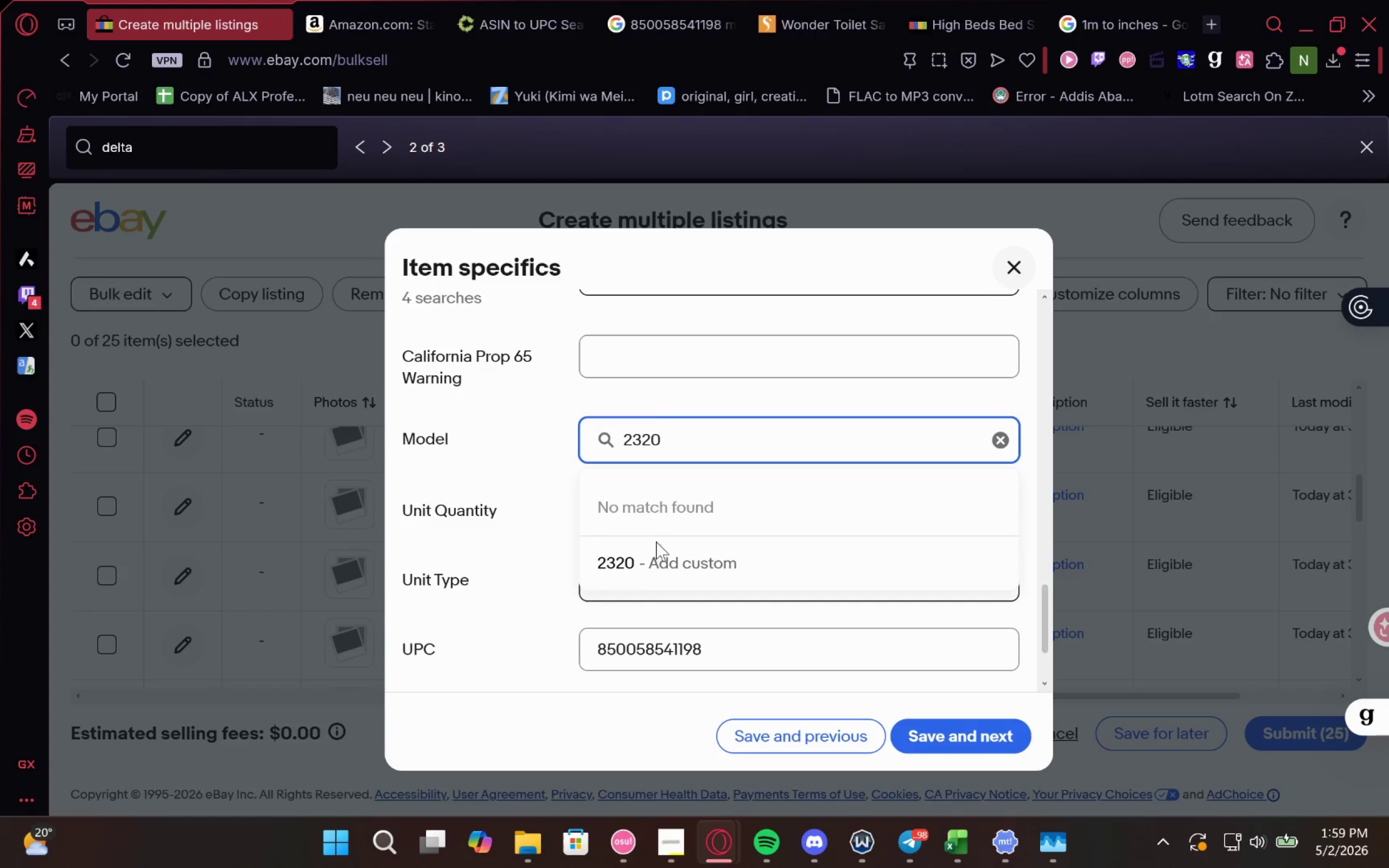 
left_click([656, 566])
 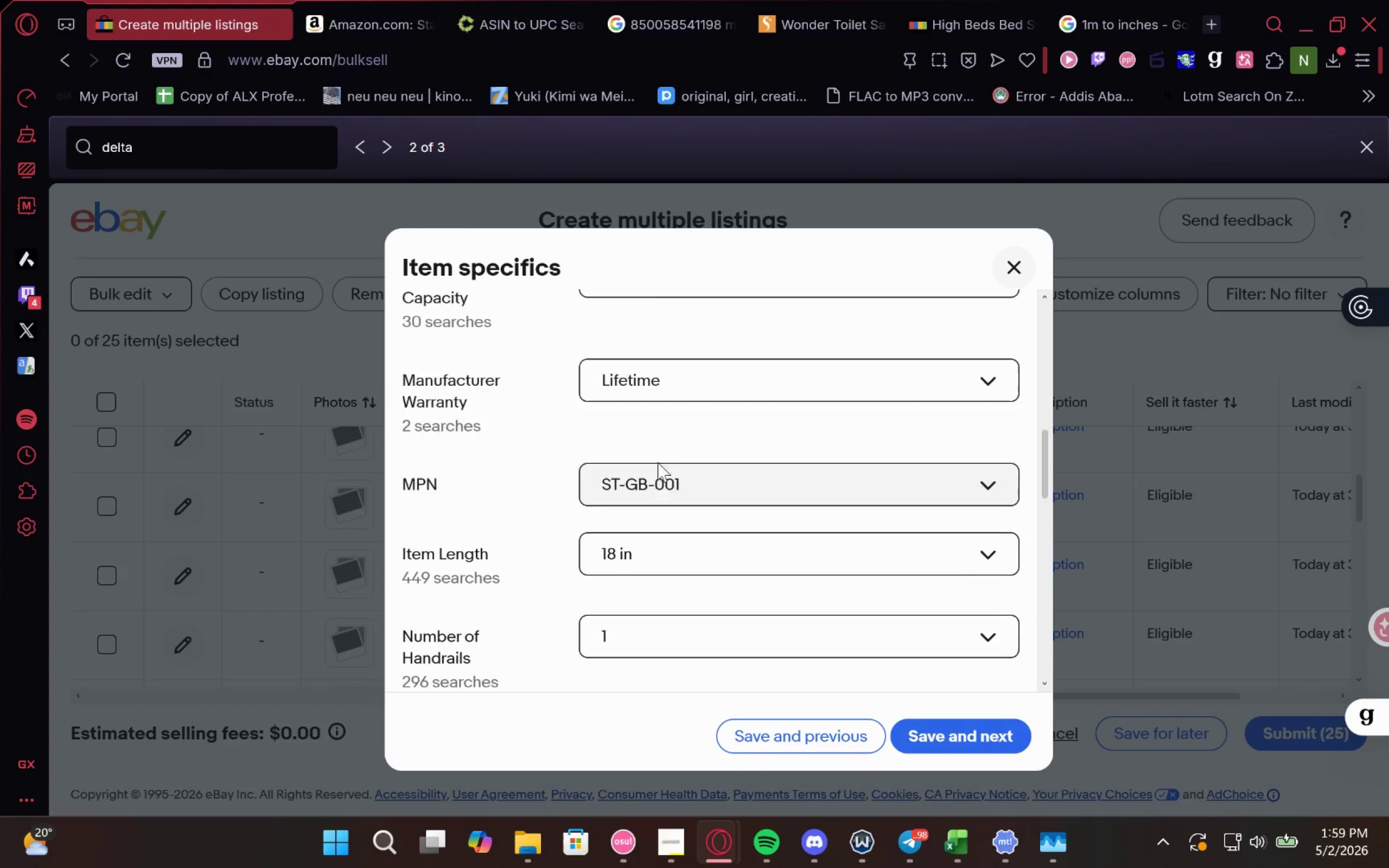 
left_click([673, 532])
 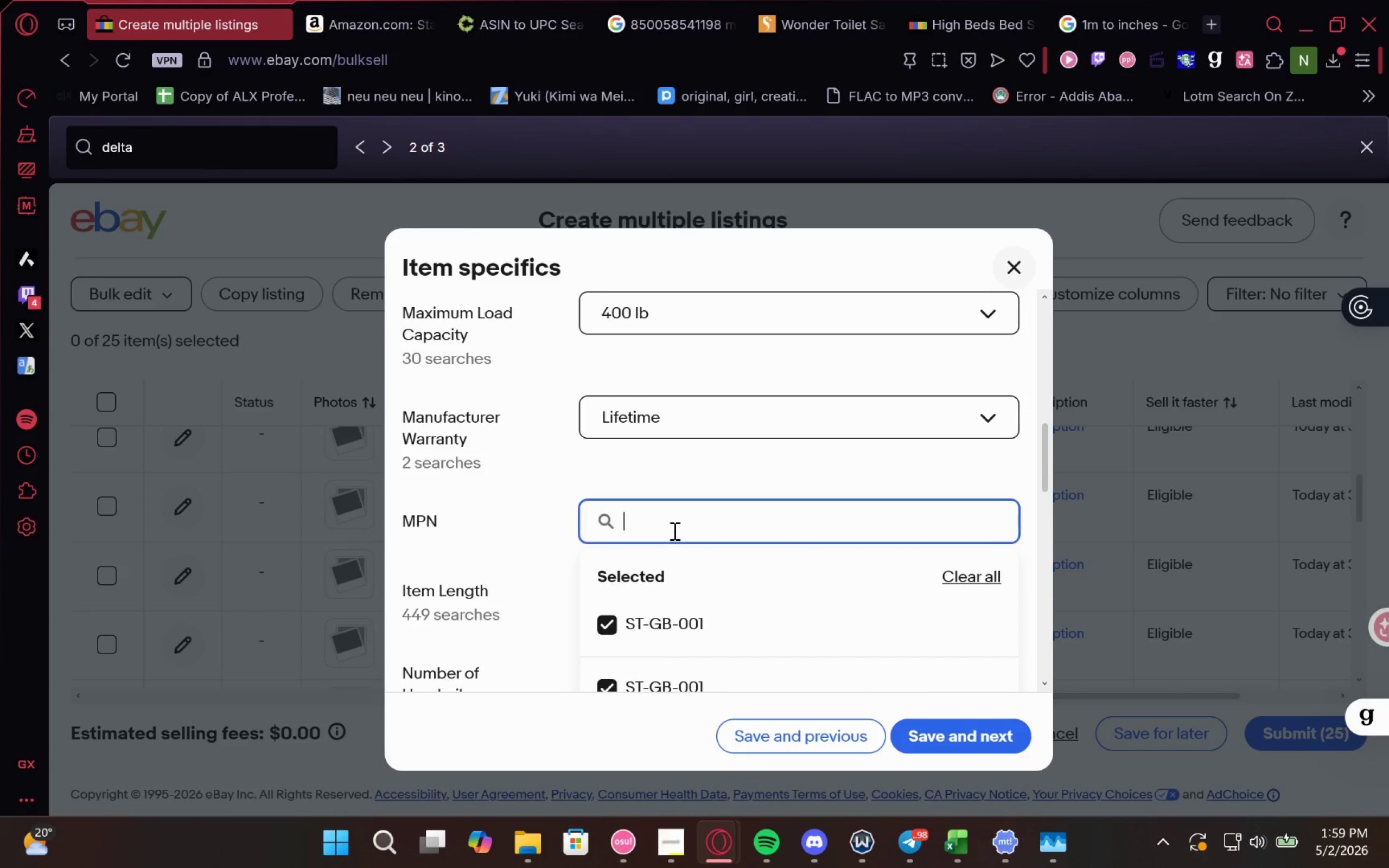 
key(Control+V)
 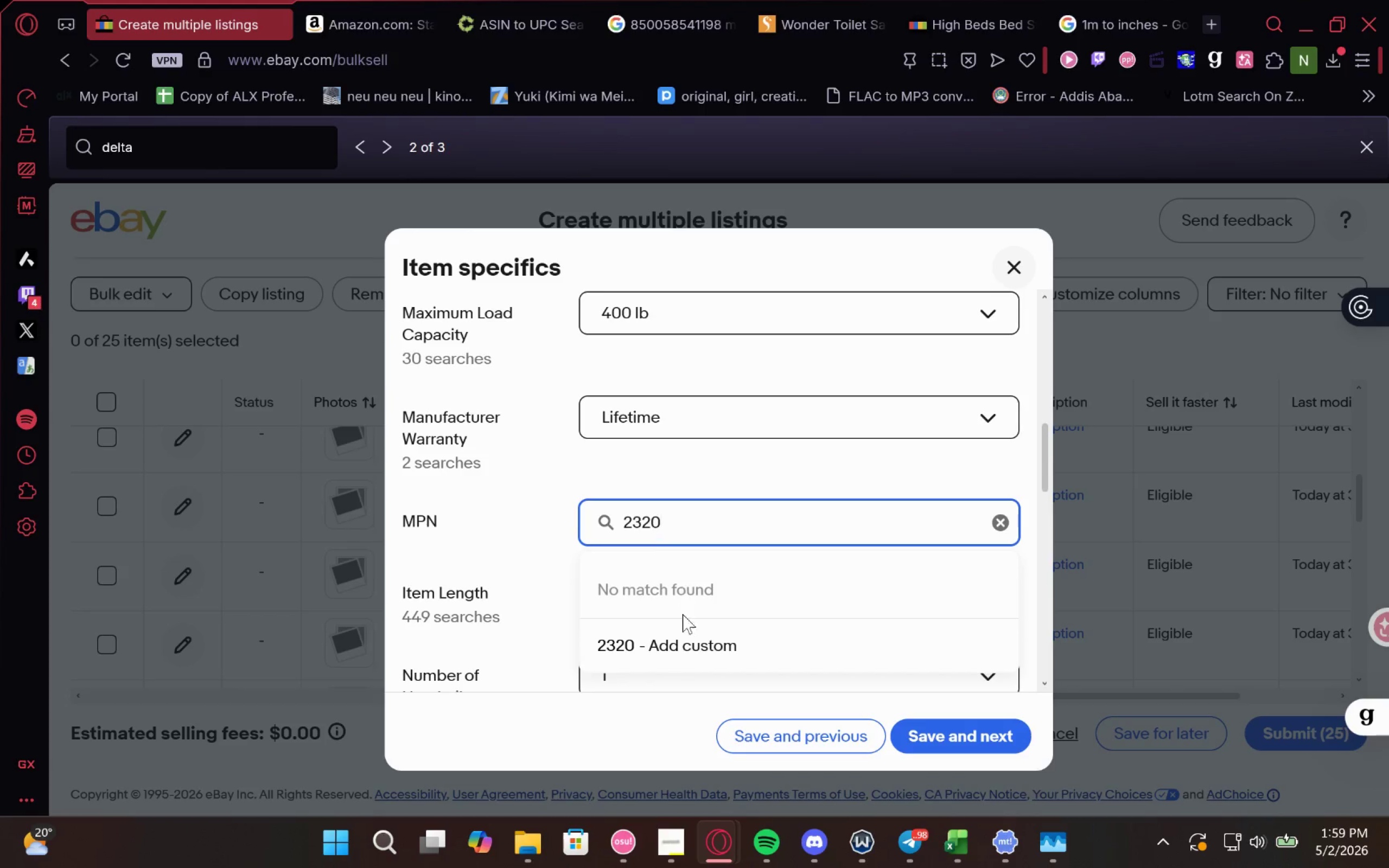 
left_click([678, 634])
 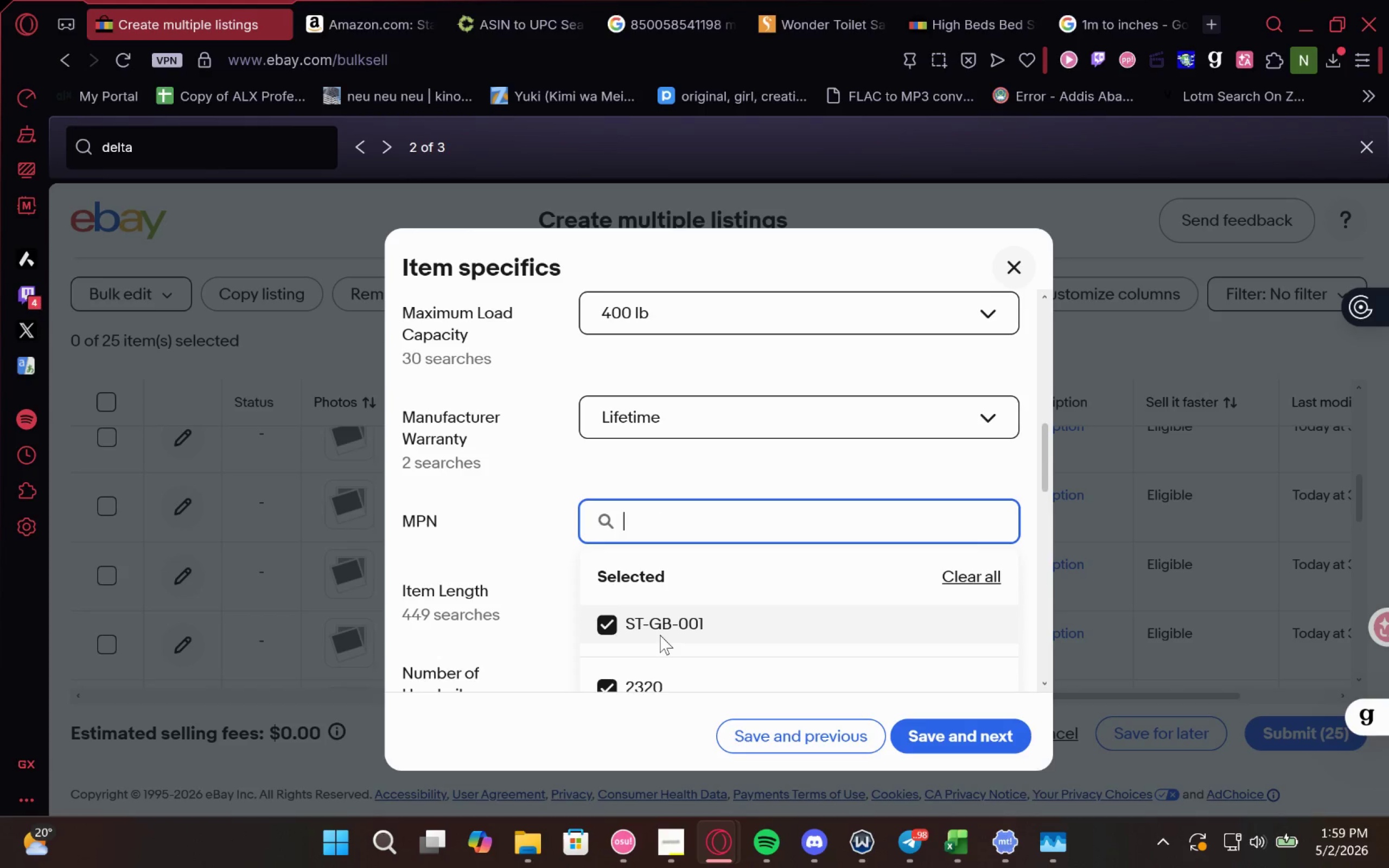 
left_click([658, 632])
 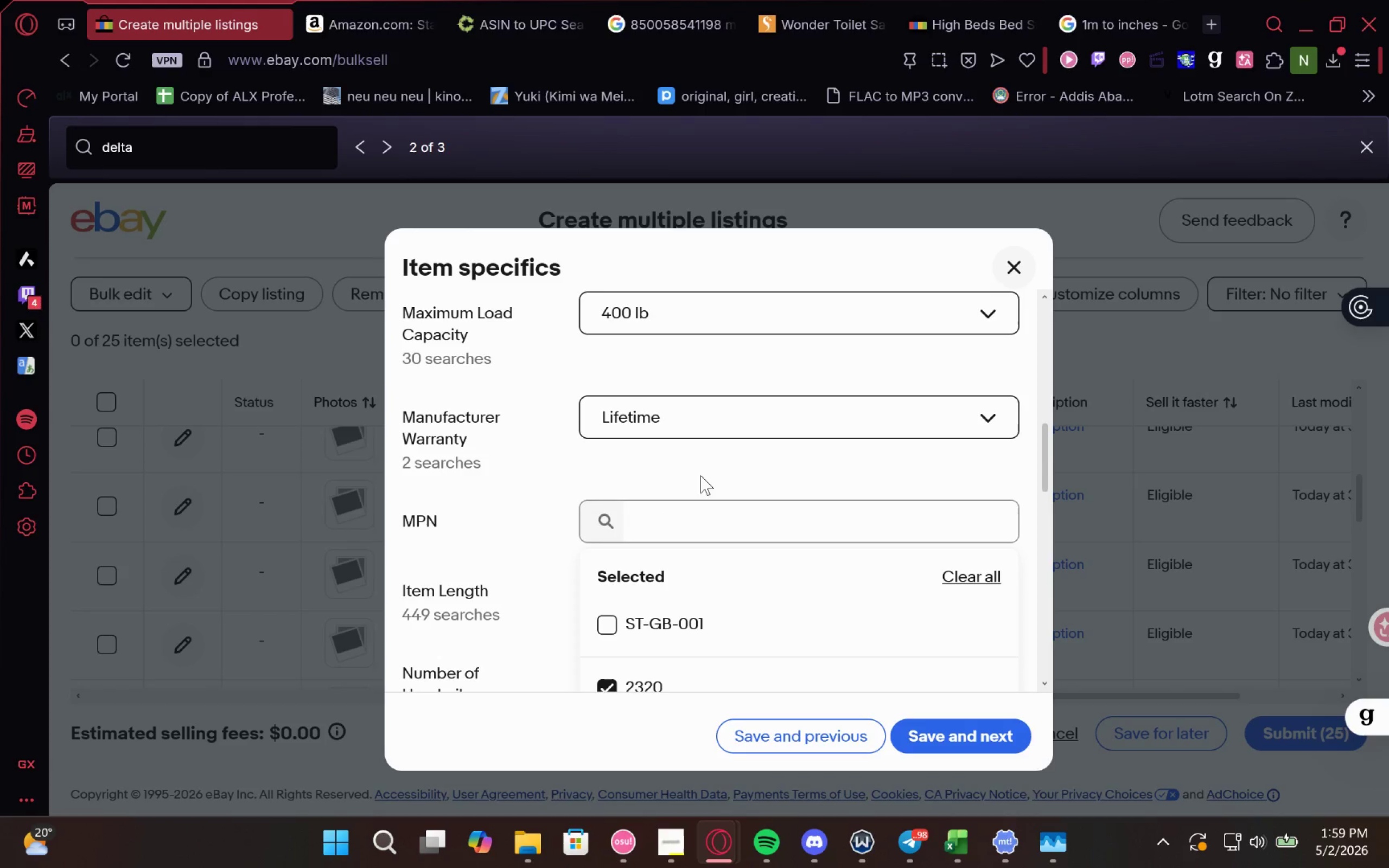 
left_click([719, 452])
 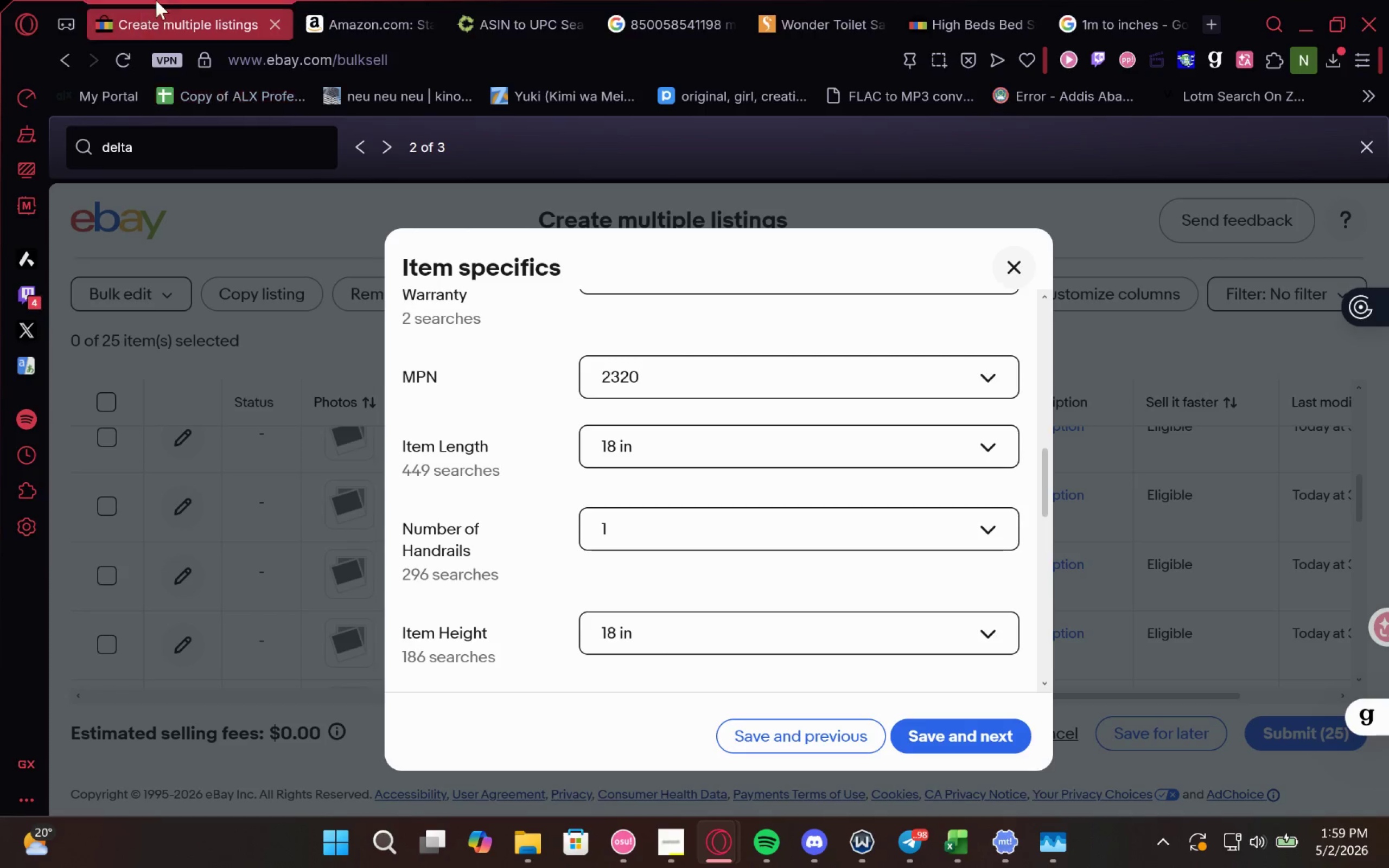 
left_click([489, 7])
 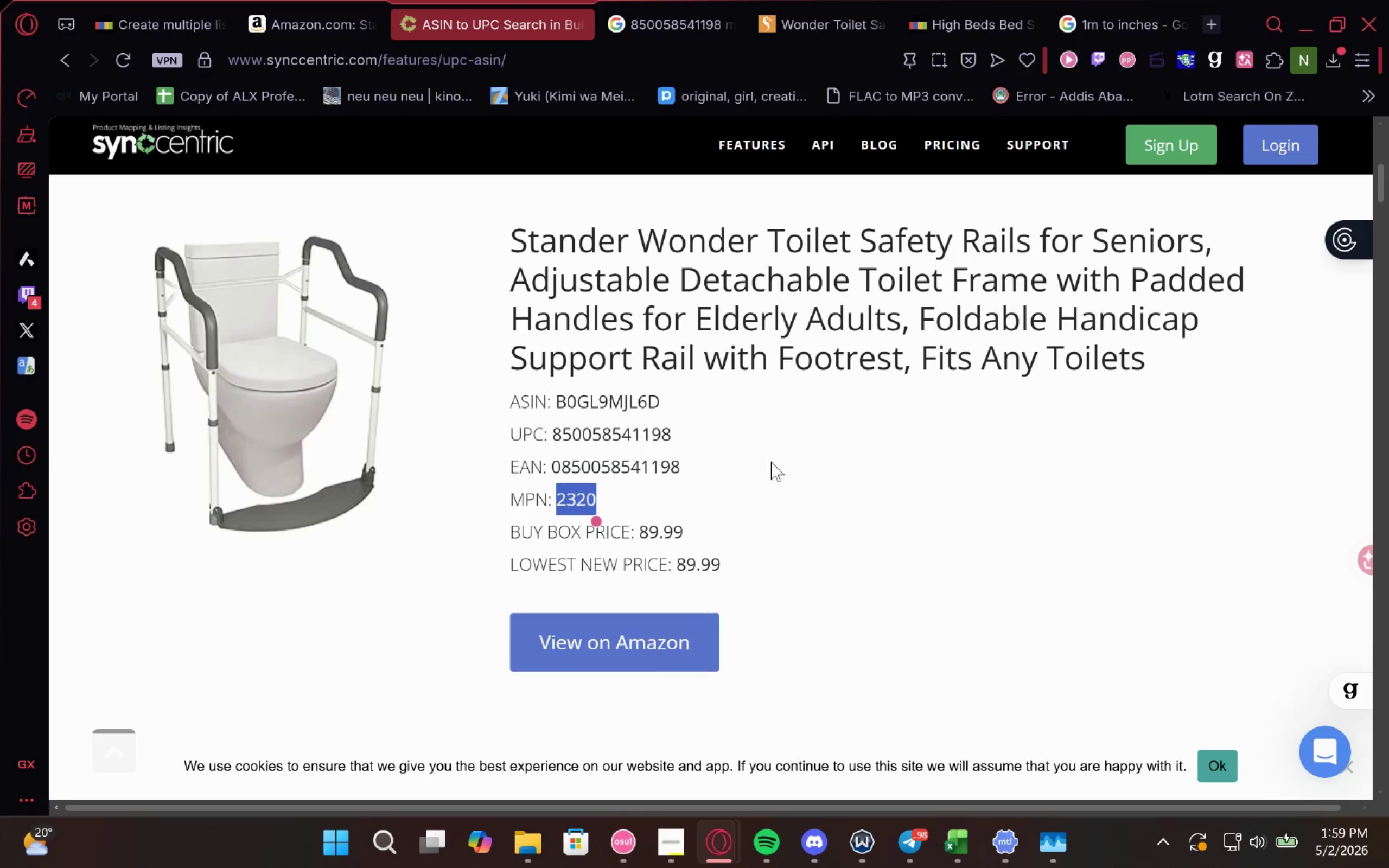 
left_click([335, 9])
 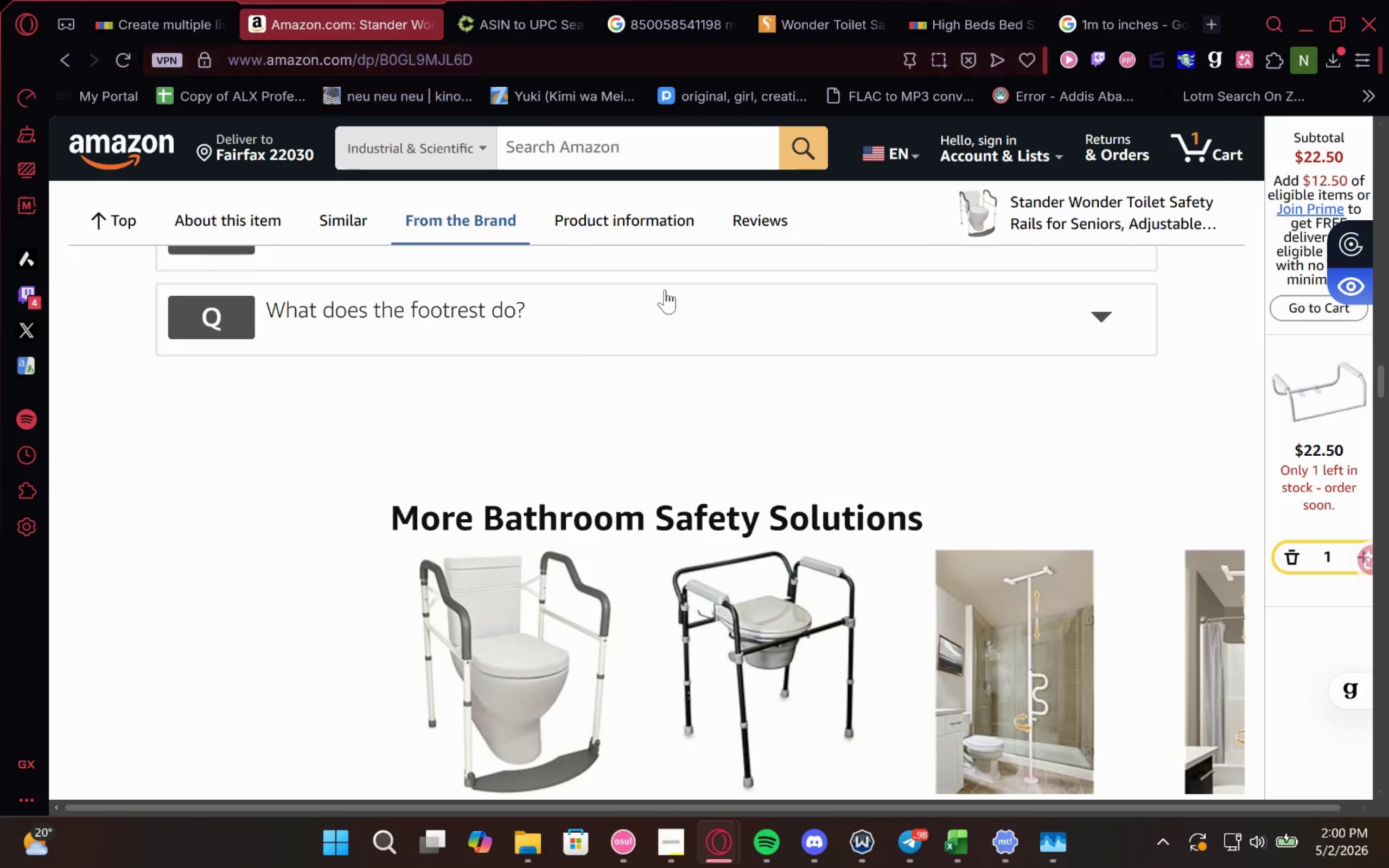 
wait(14.42)
 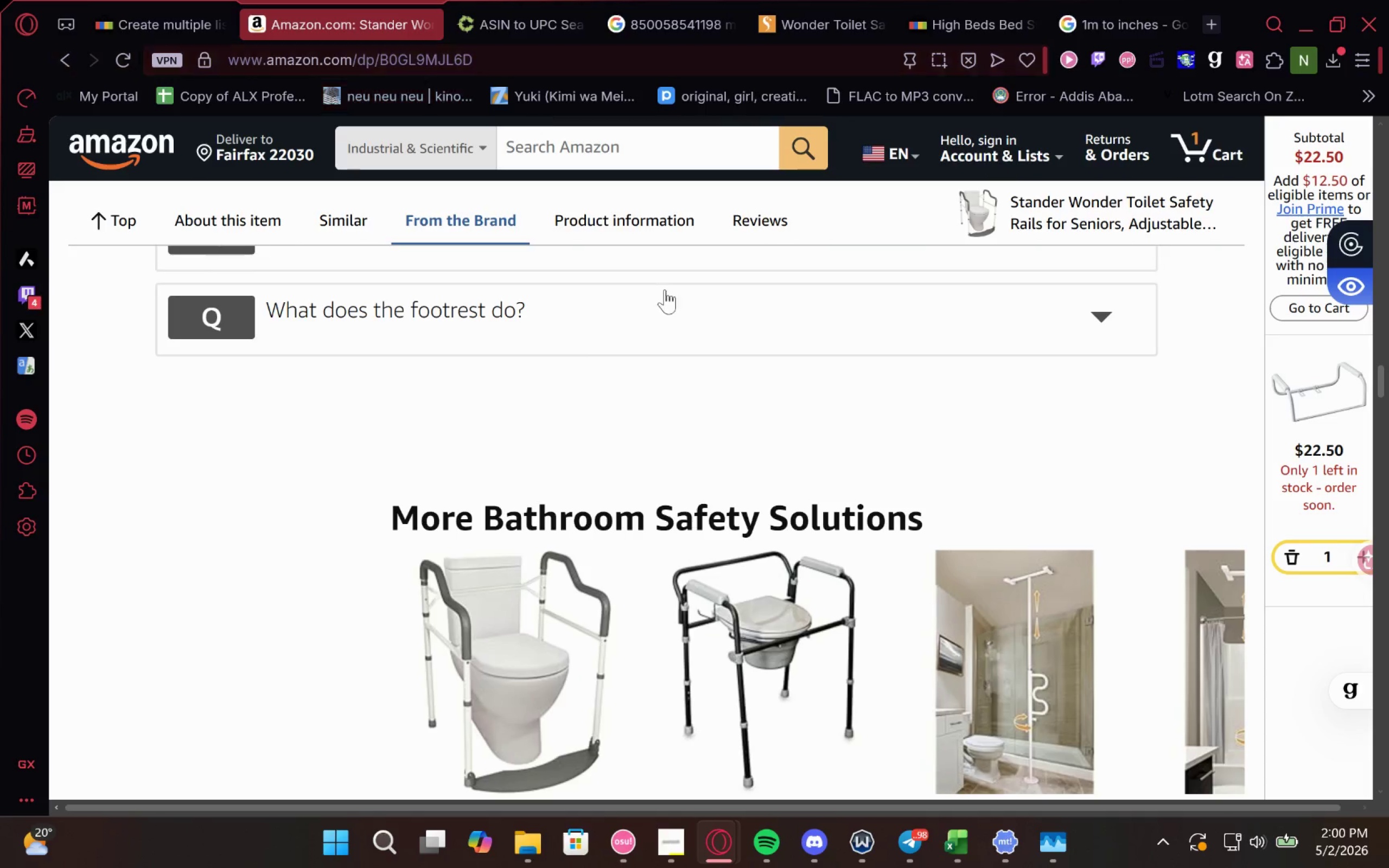 
left_click([651, 4])
 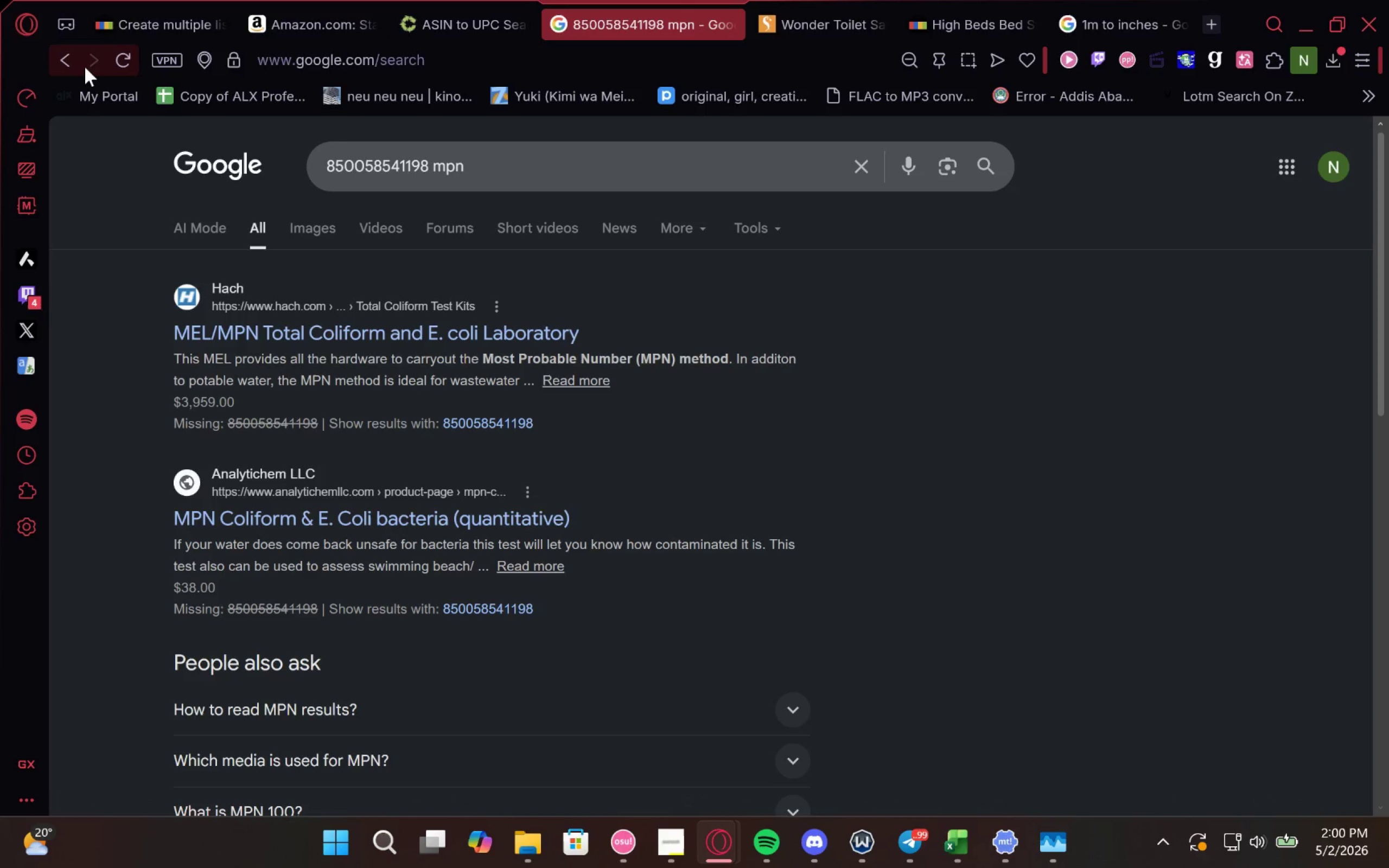 
left_click([64, 59])
 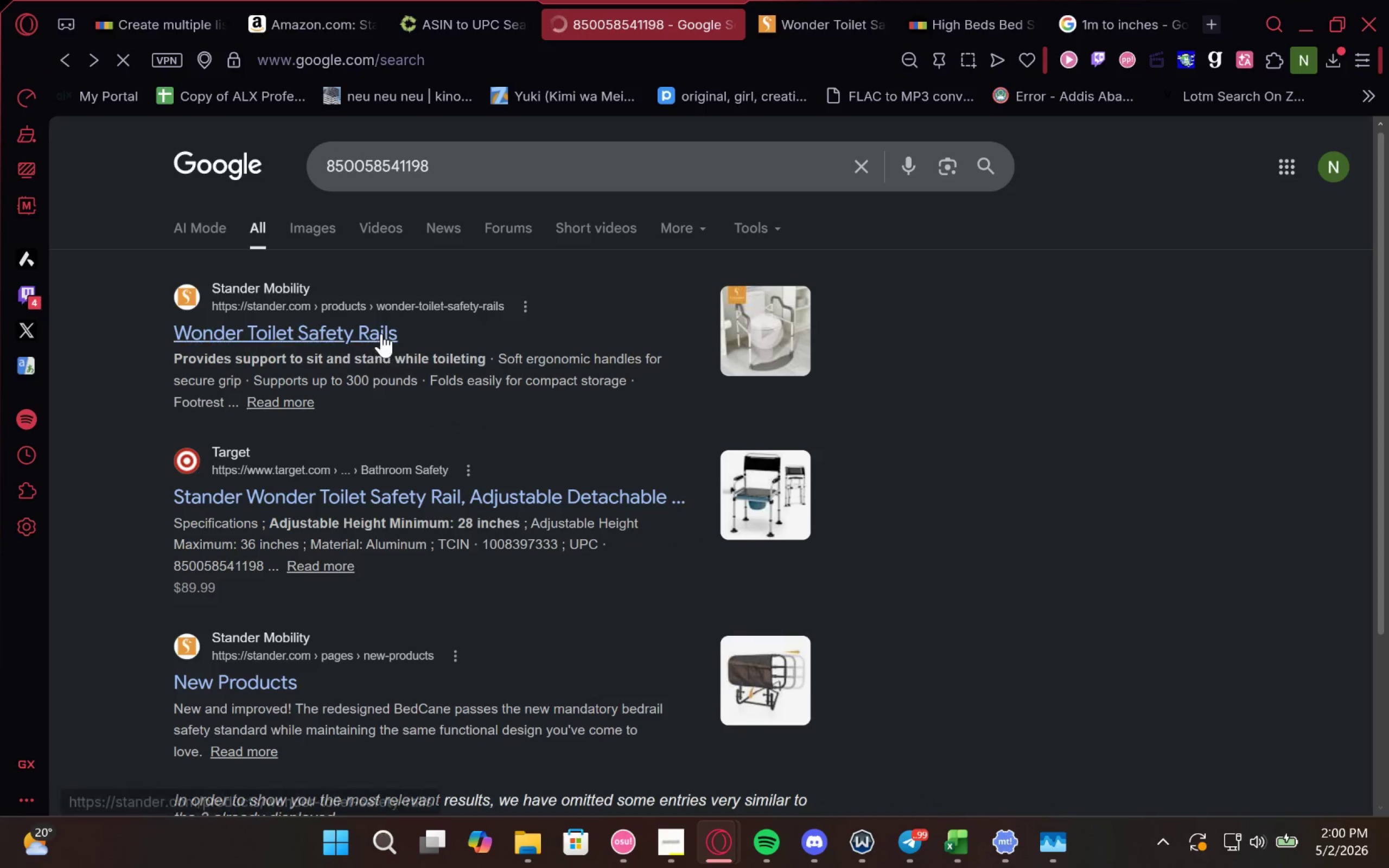 
left_click([381, 334])
 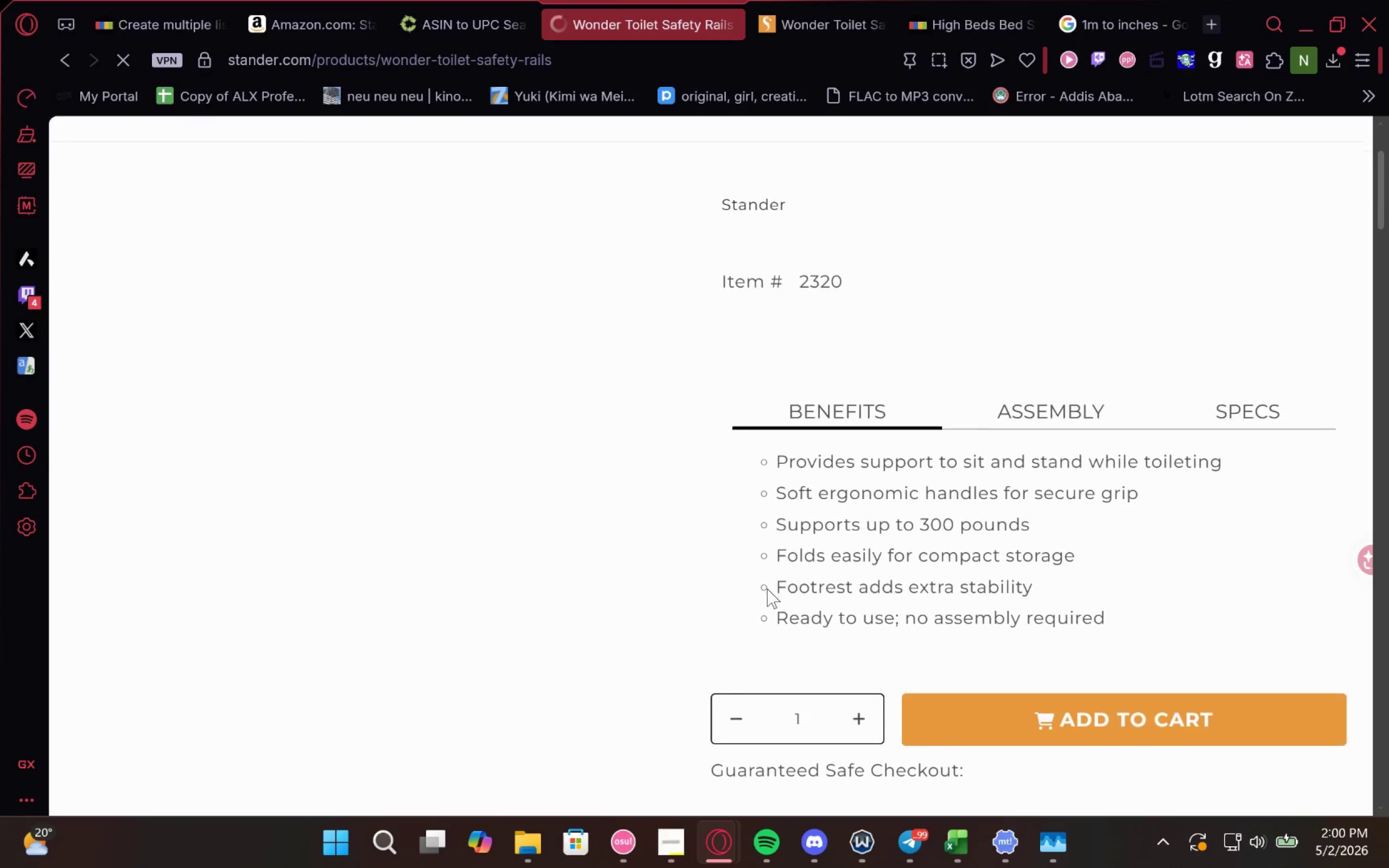 
wait(11.09)
 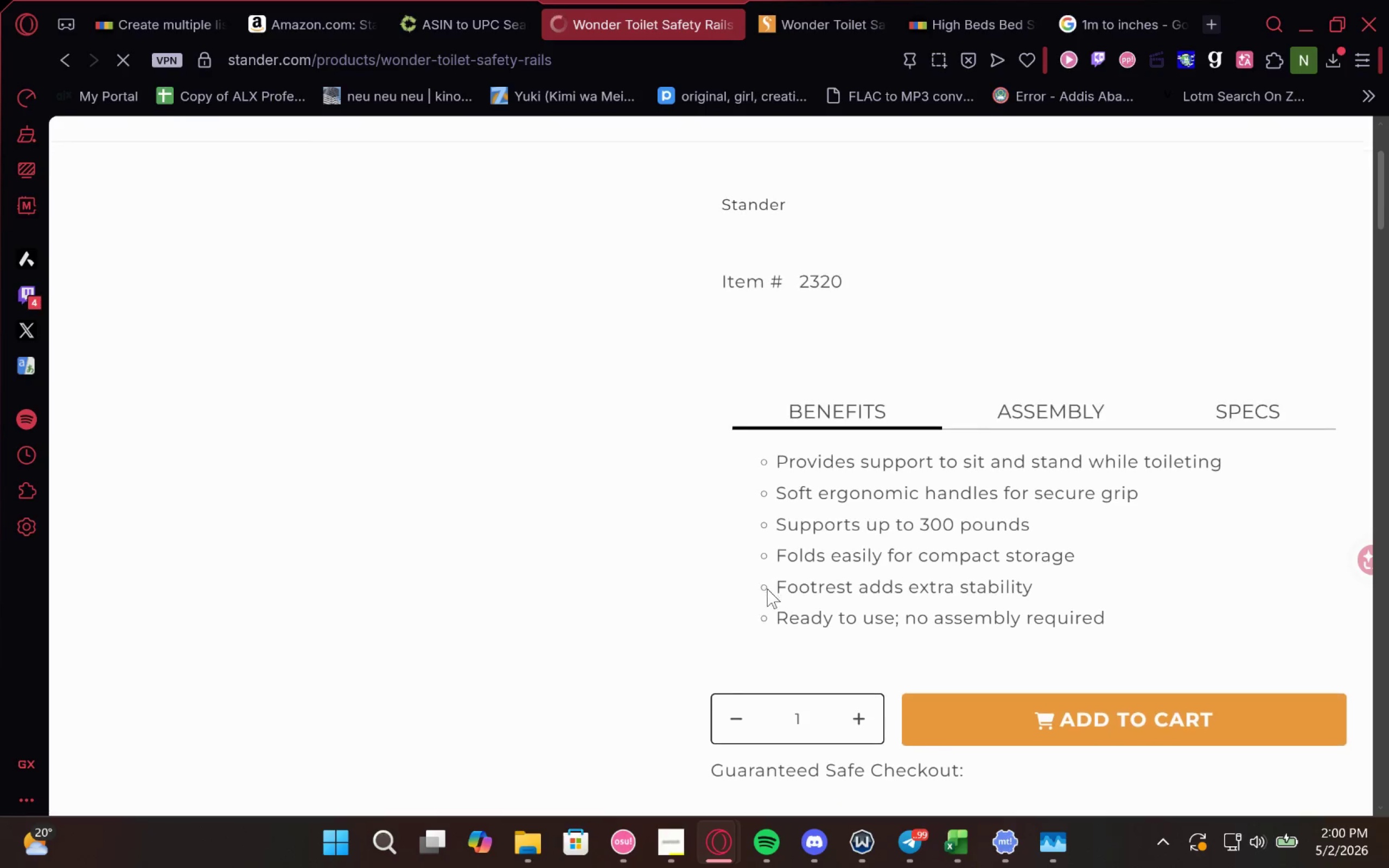 
left_click([1227, 562])
 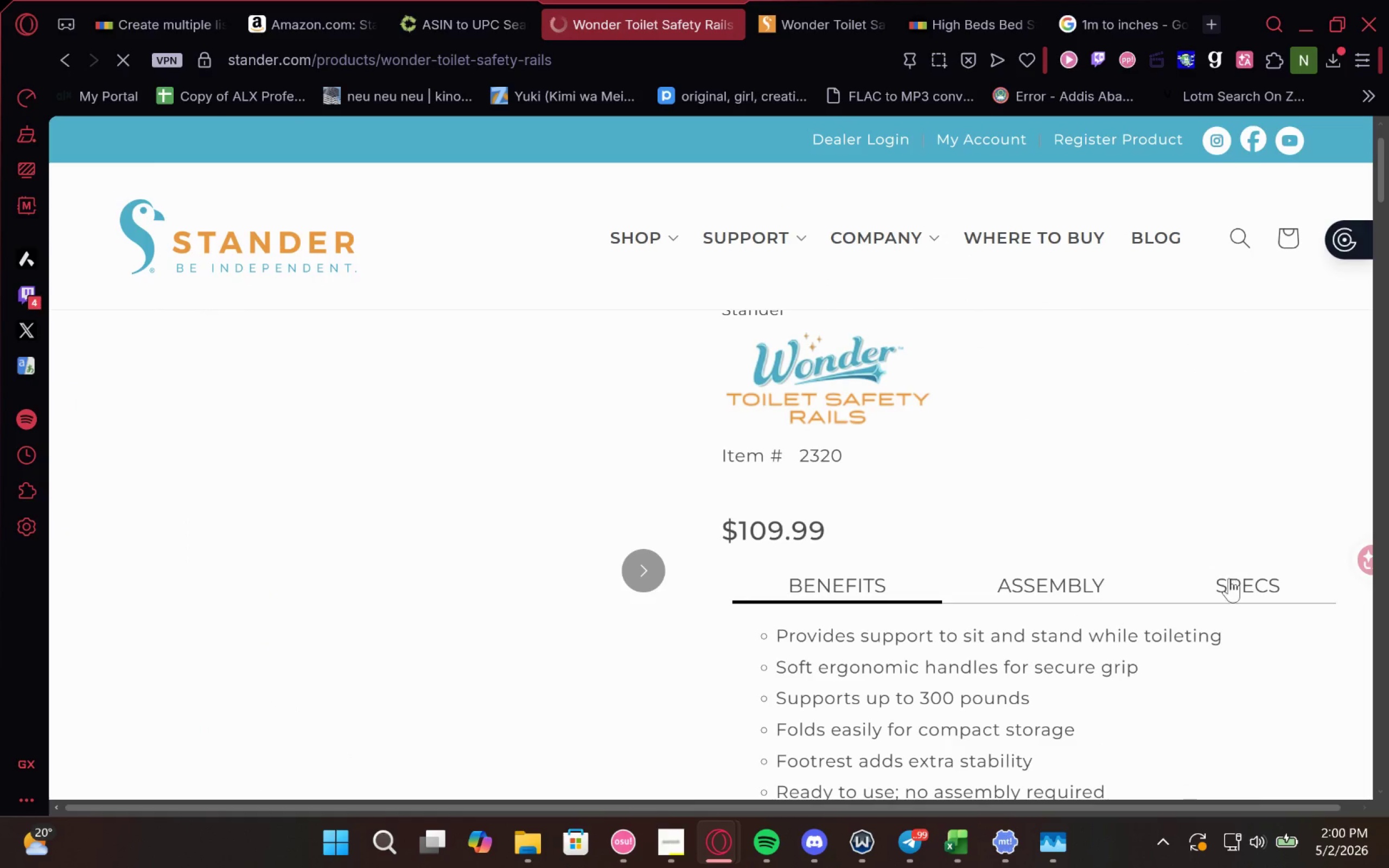 
left_click([1233, 585])
 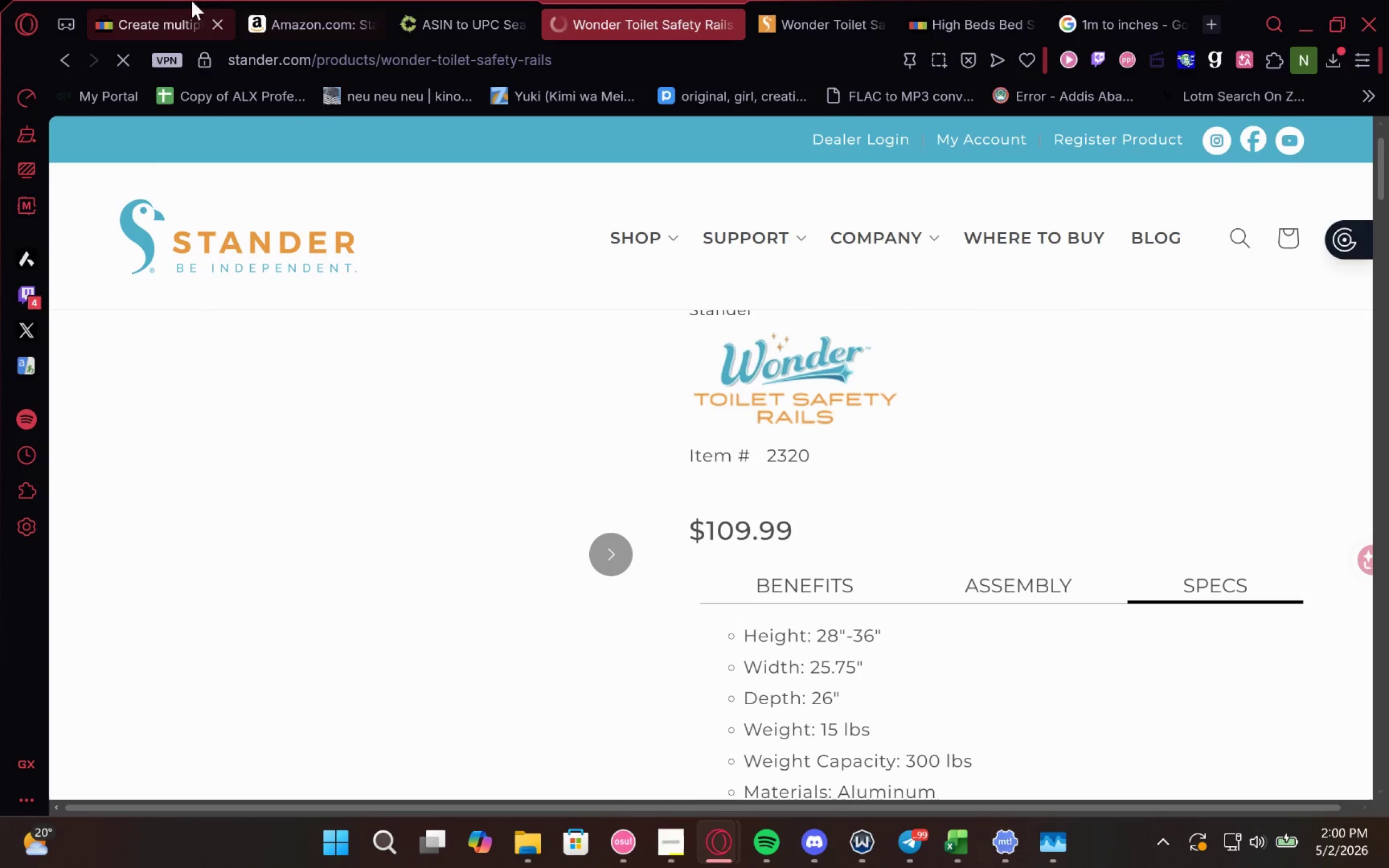 
left_click([153, 0])
 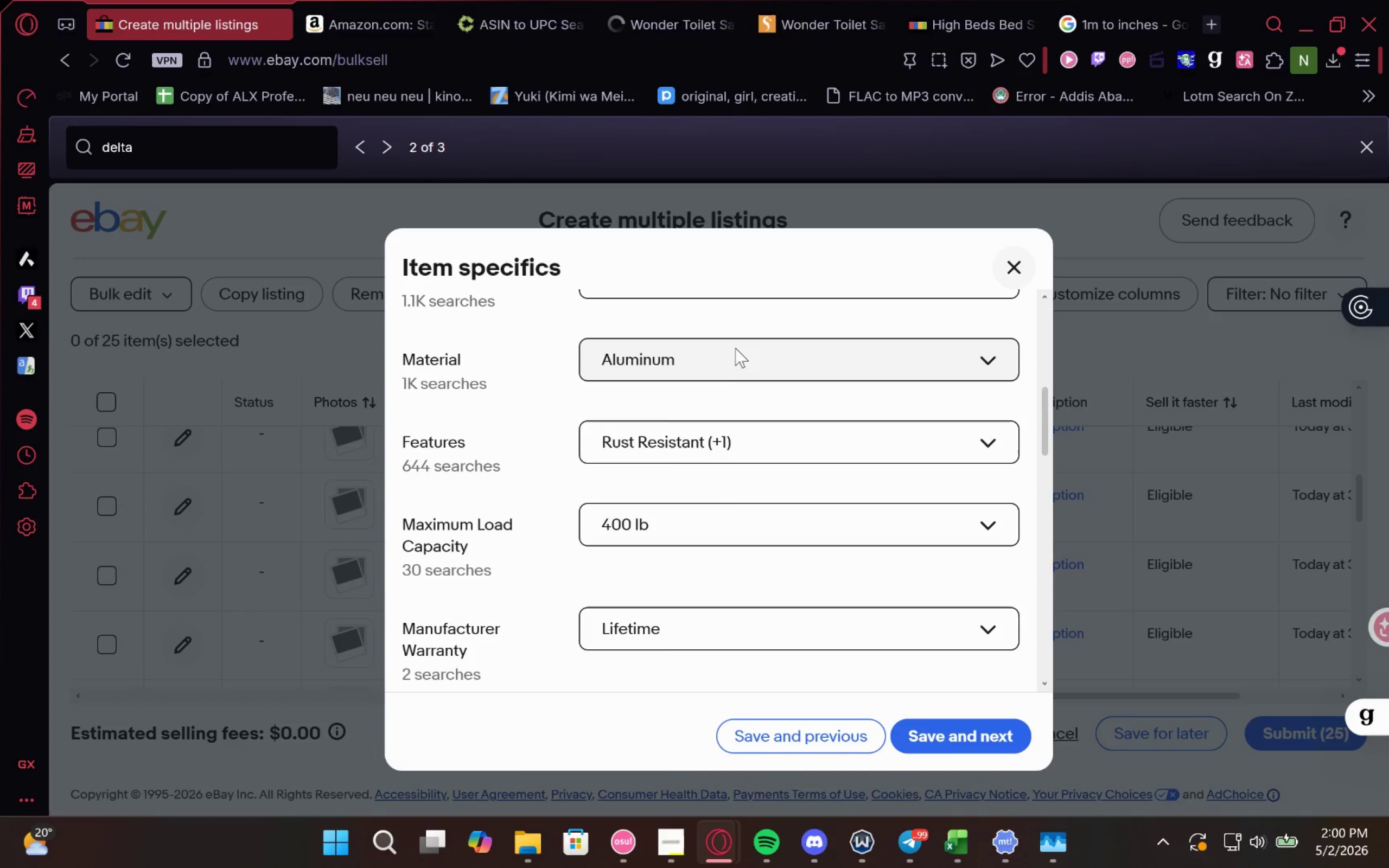 
left_click([717, 510])
 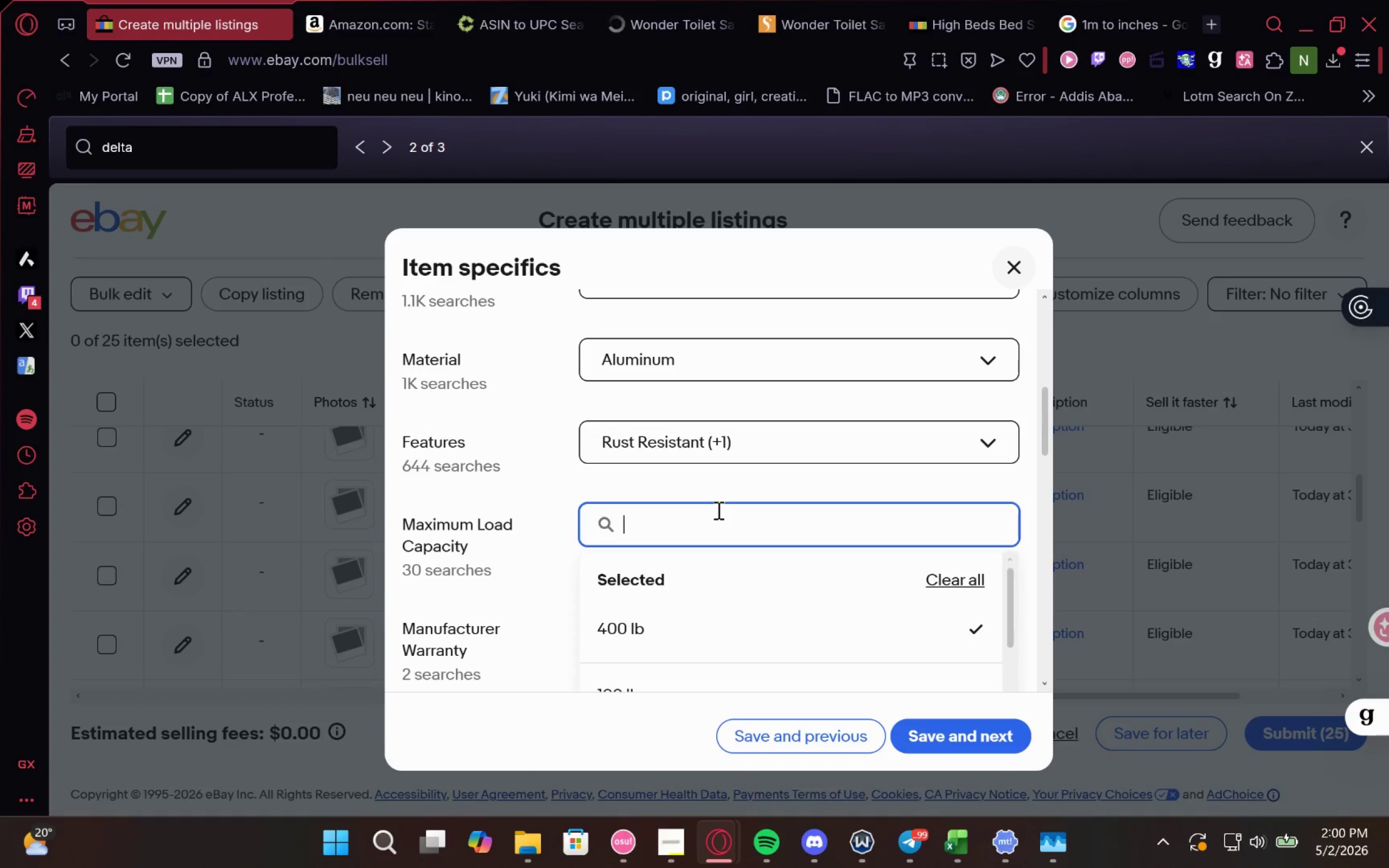 
type(300)
 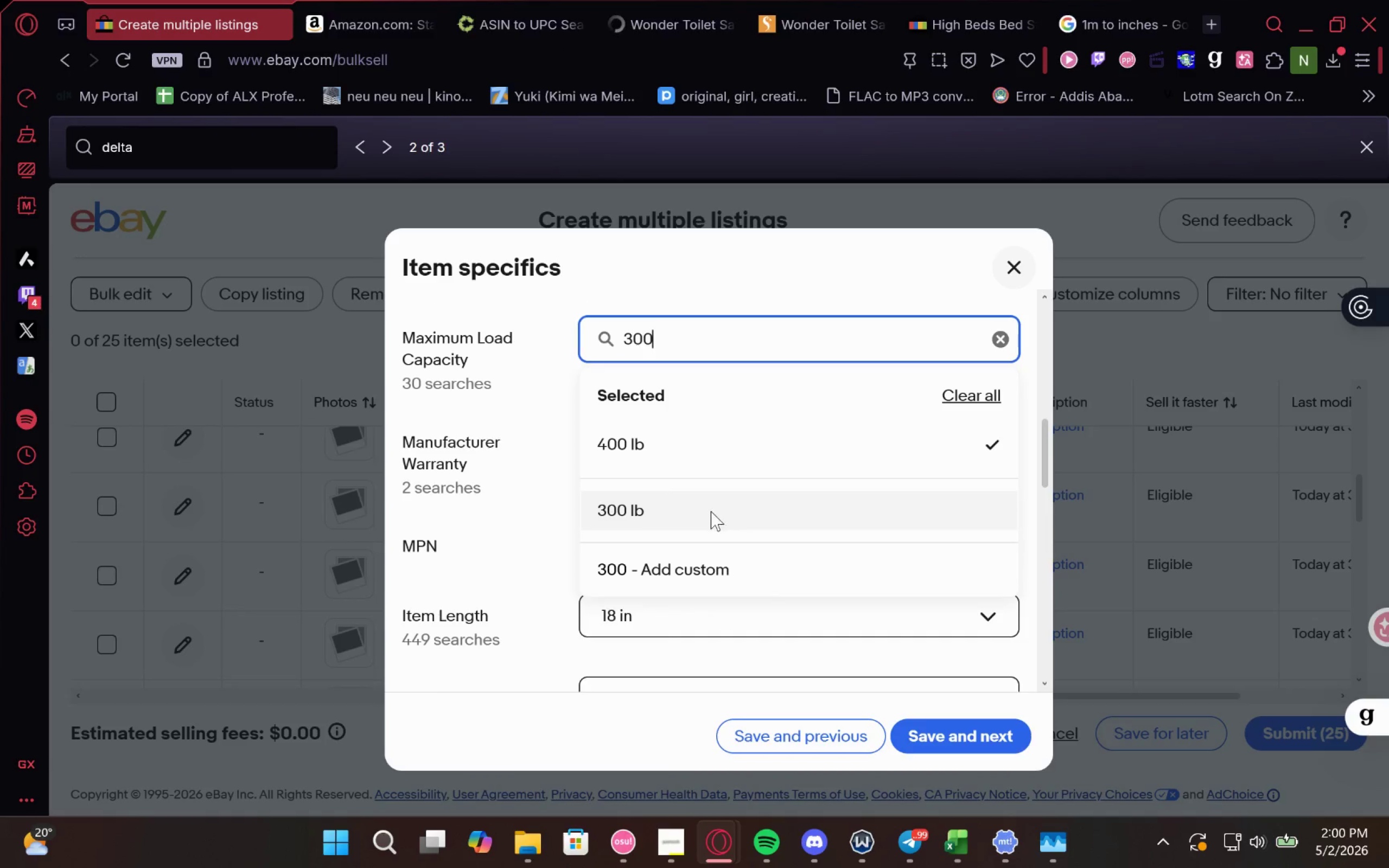 
left_click([697, 514])
 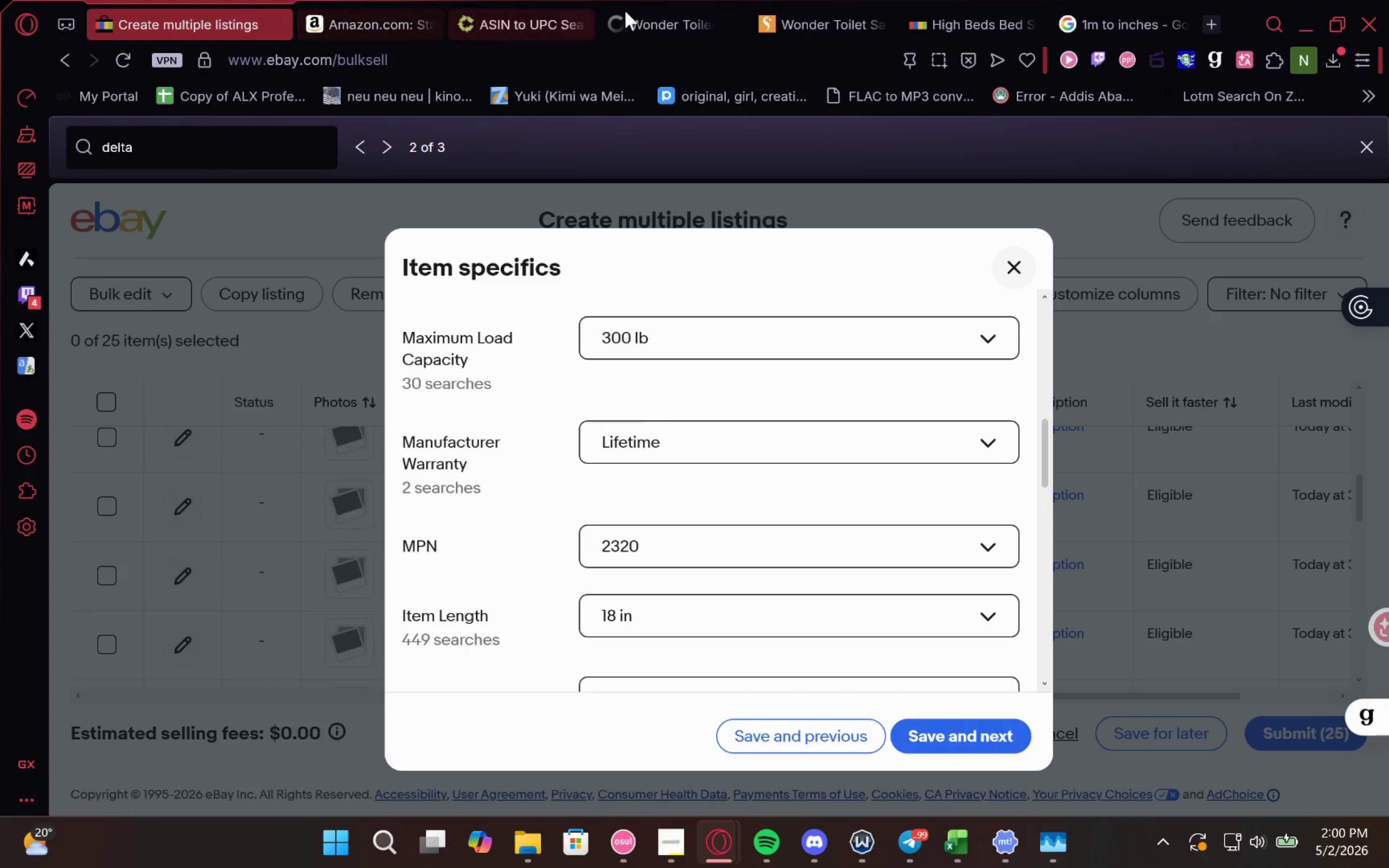 
left_click_drag(start_coordinate=[645, 19], to_coordinate=[392, 0])
 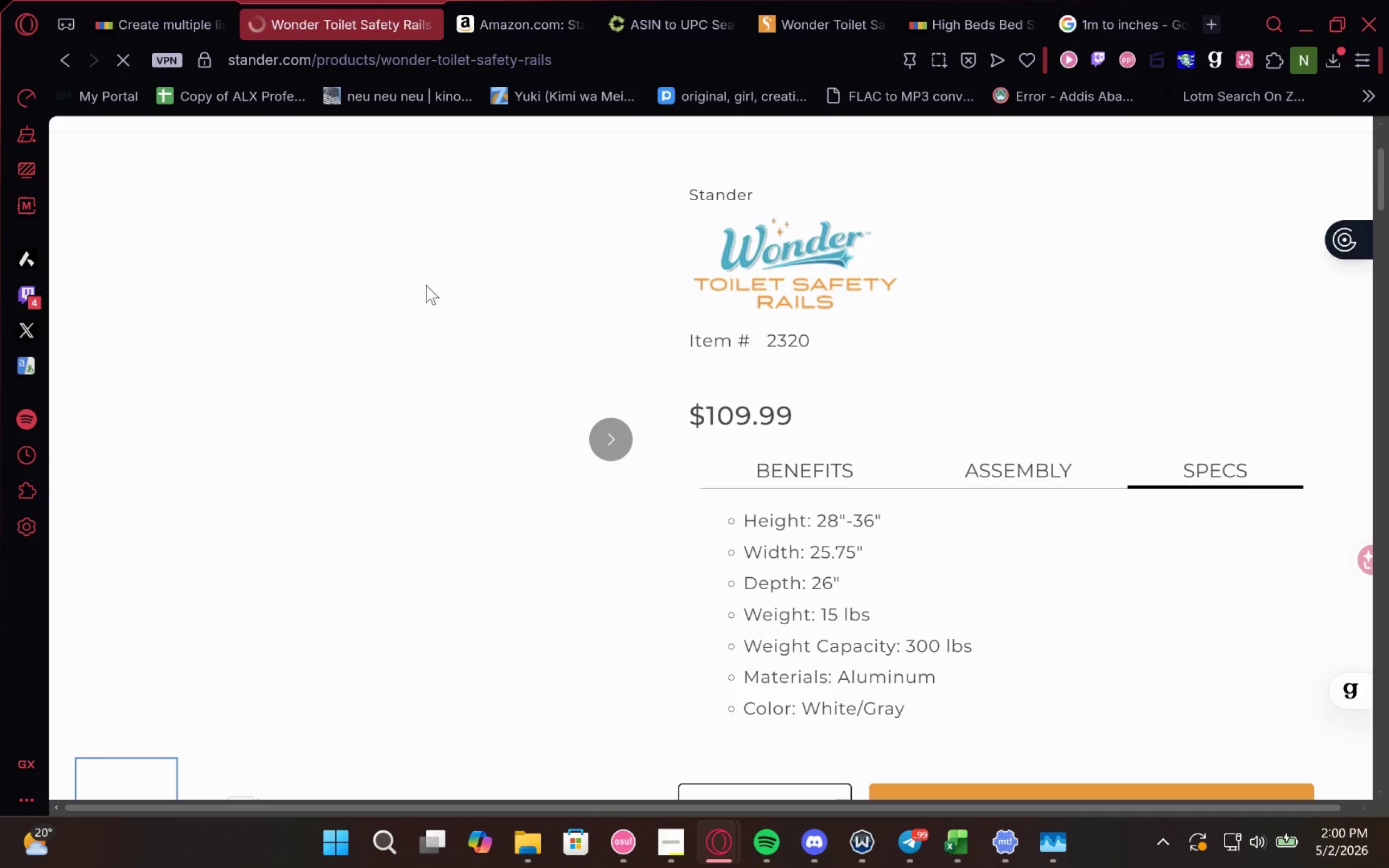 
wait(9.02)
 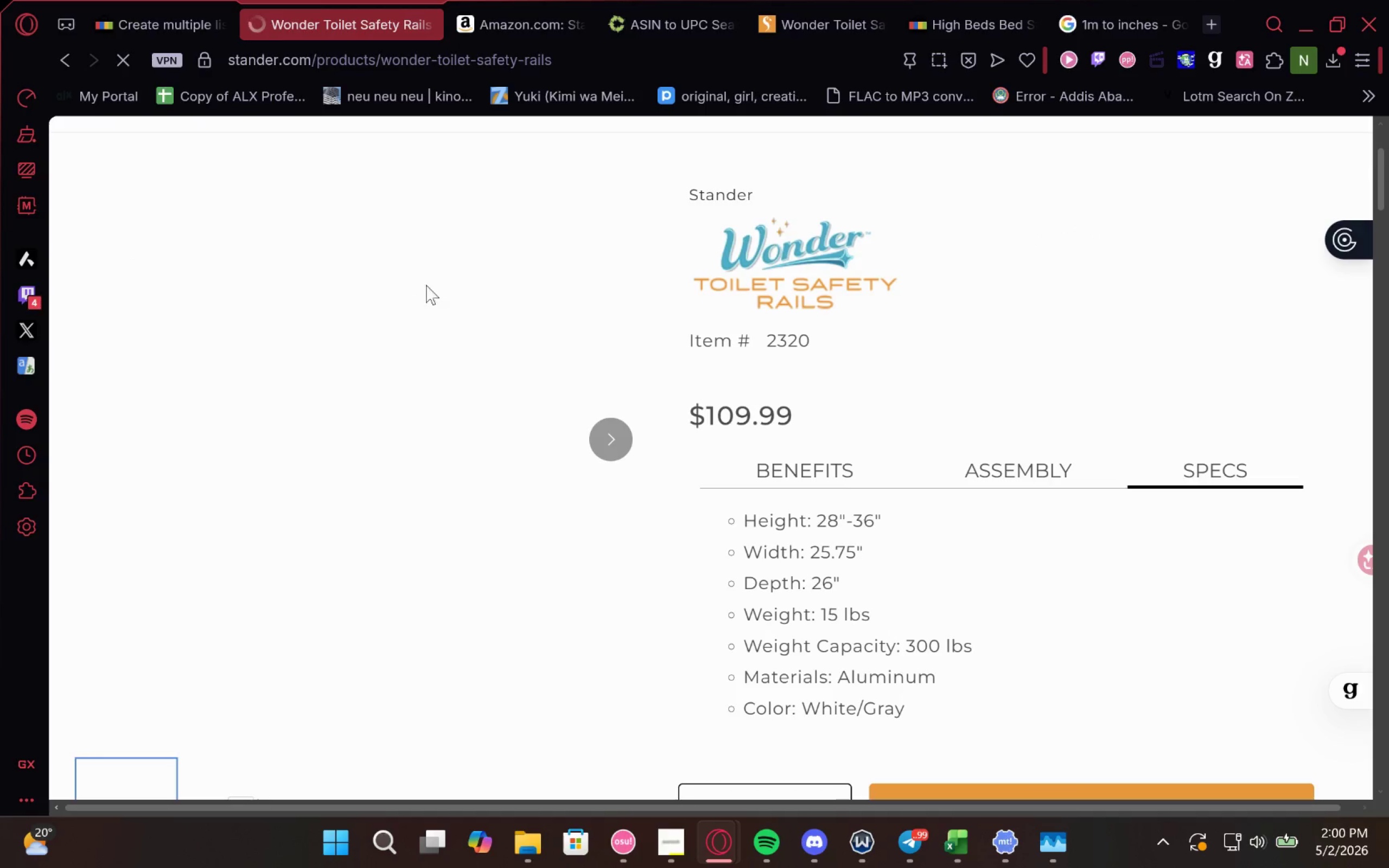 
left_click_drag(start_coordinate=[890, 526], to_coordinate=[821, 530])
 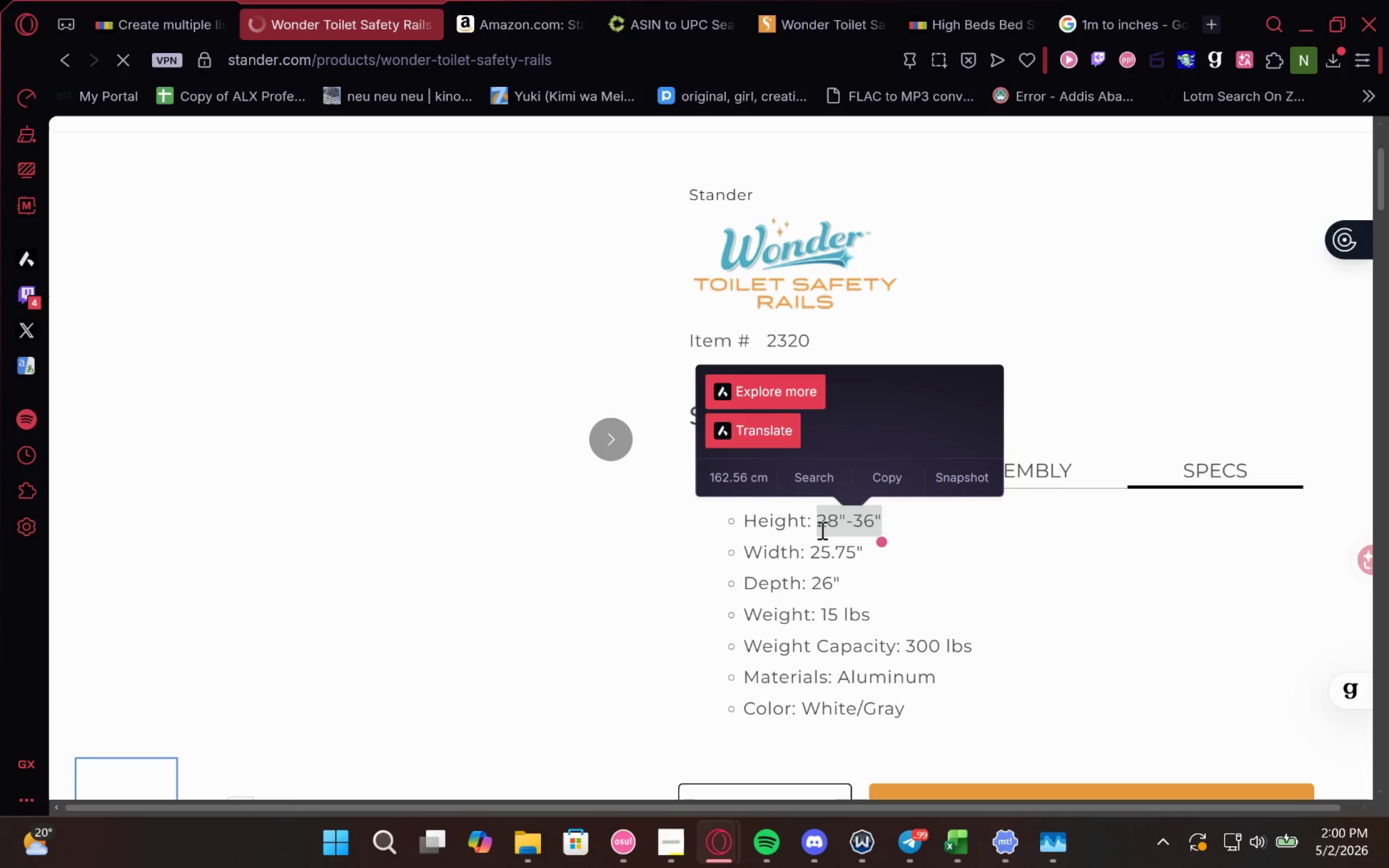 
key(Control+ControlLeft)
 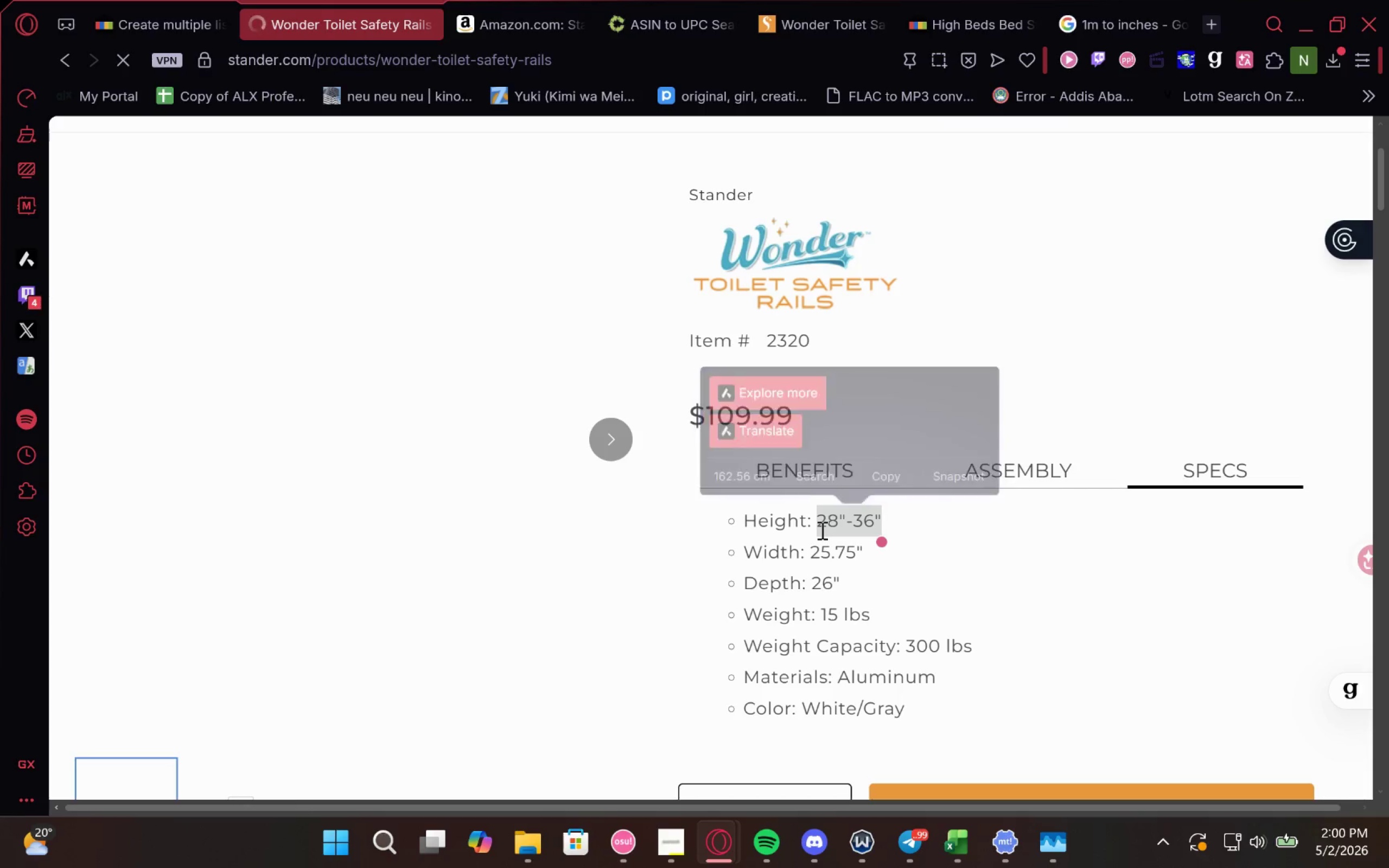 
key(Control+C)
 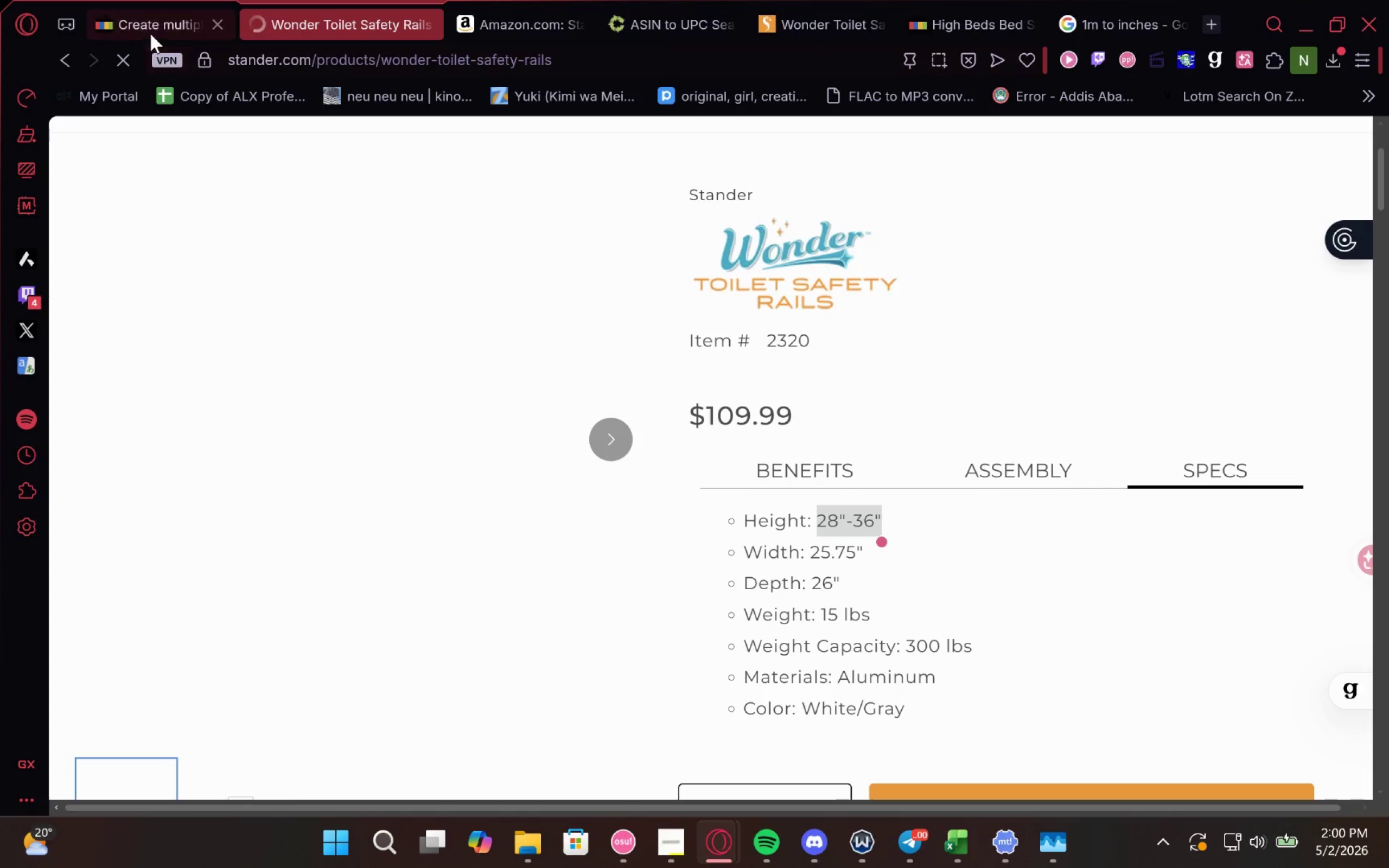 
left_click([158, 18])
 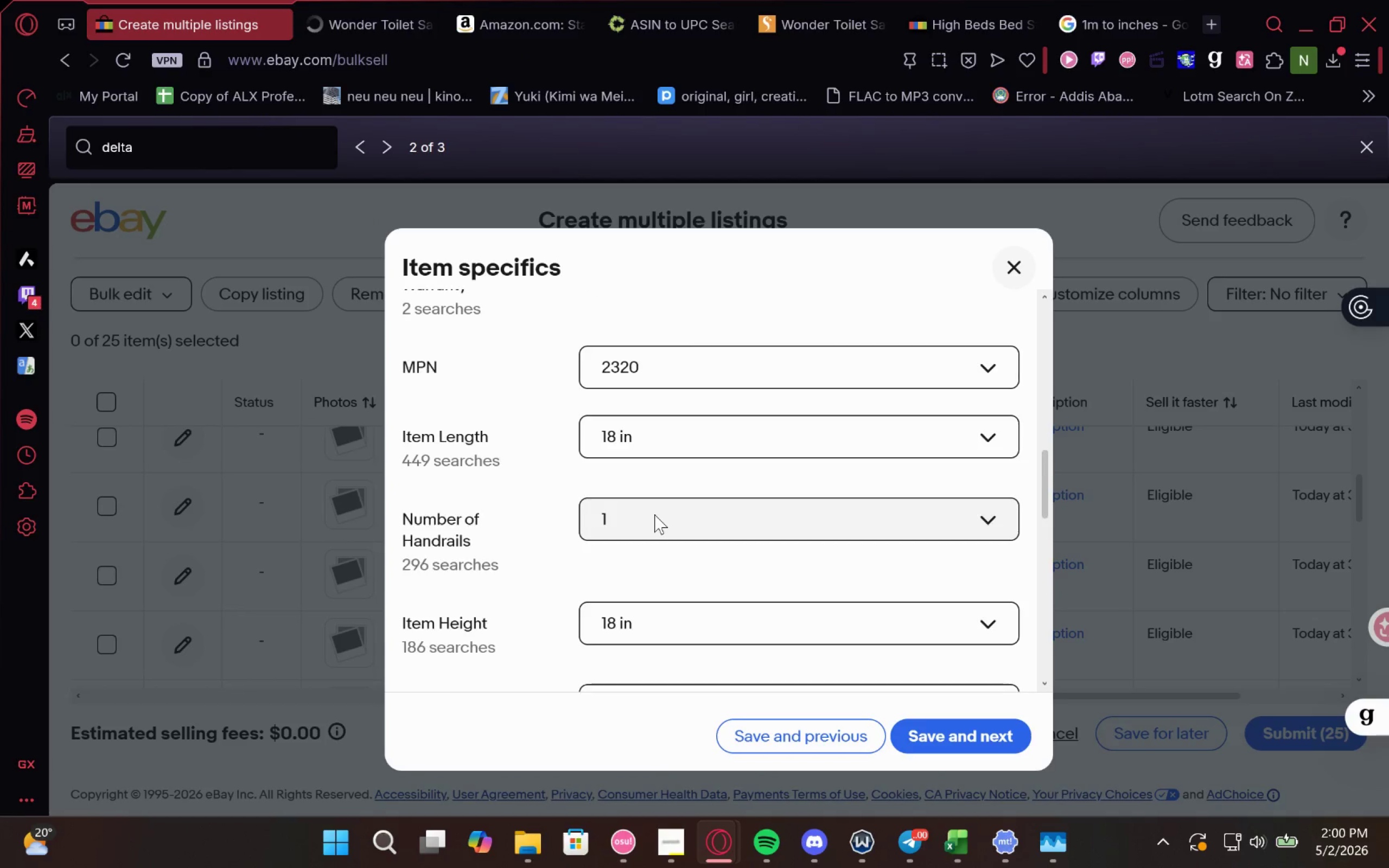 
left_click([703, 477])
 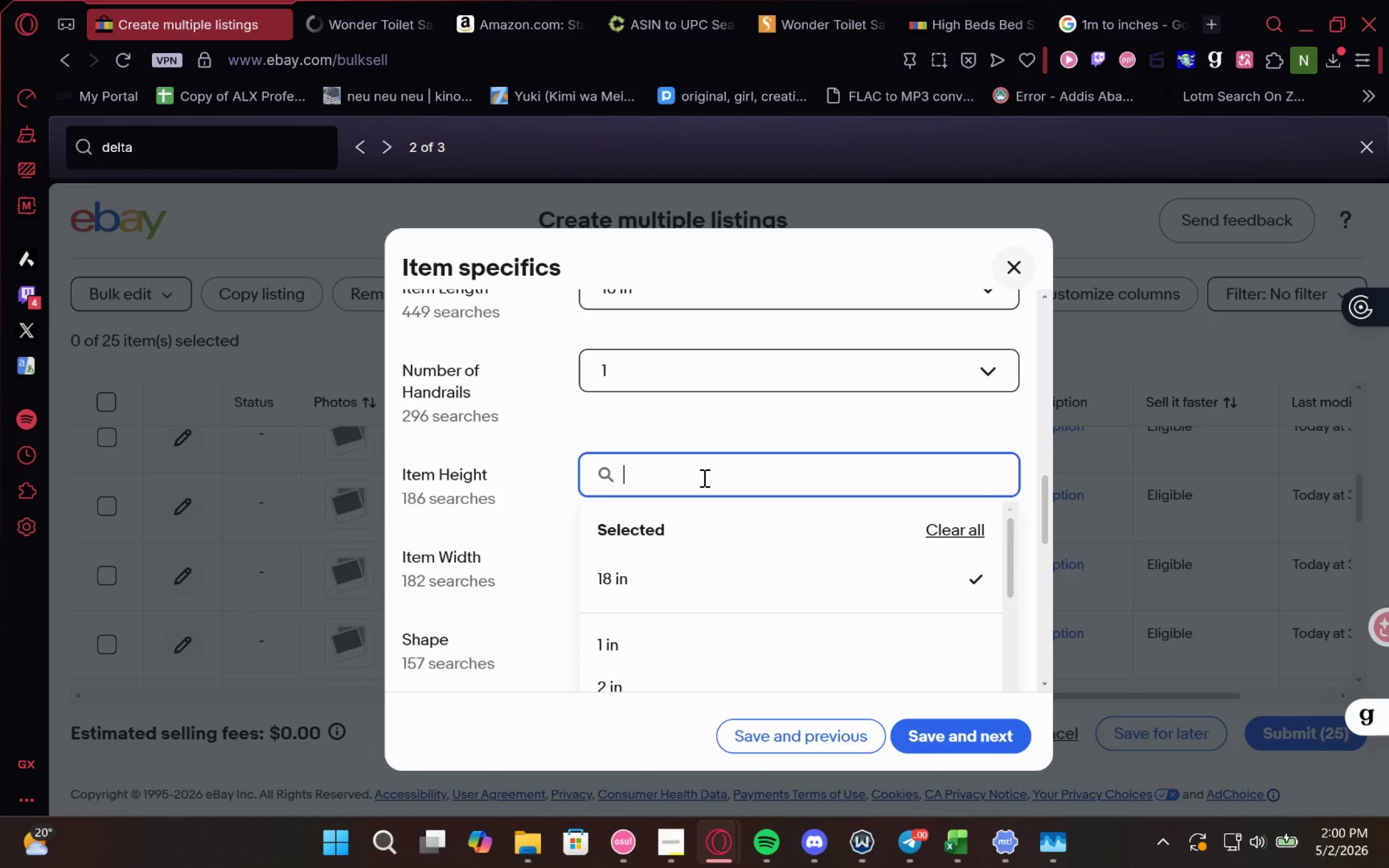 
key(Control+V)
 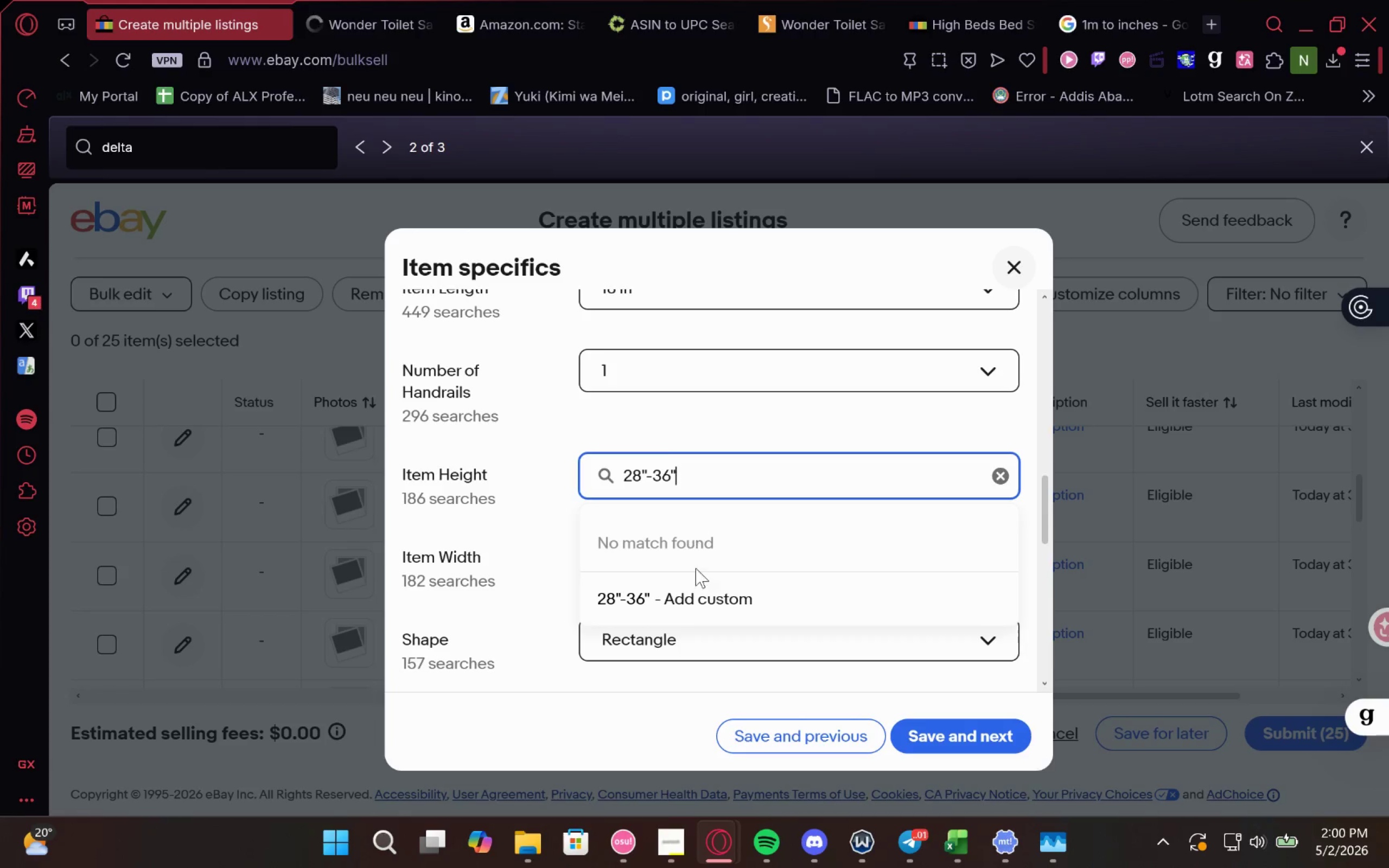 
left_click([681, 596])
 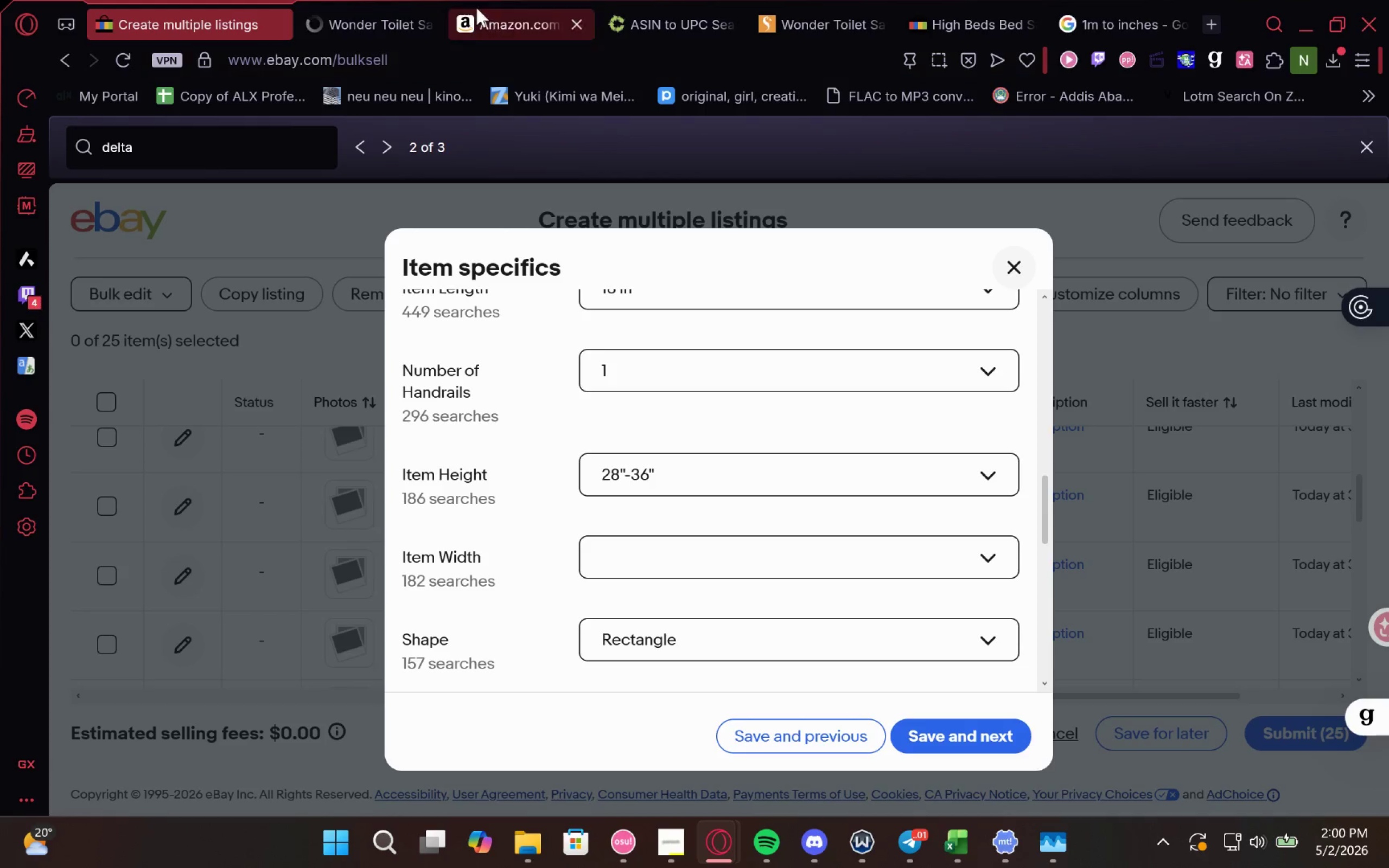 
left_click([363, 2])
 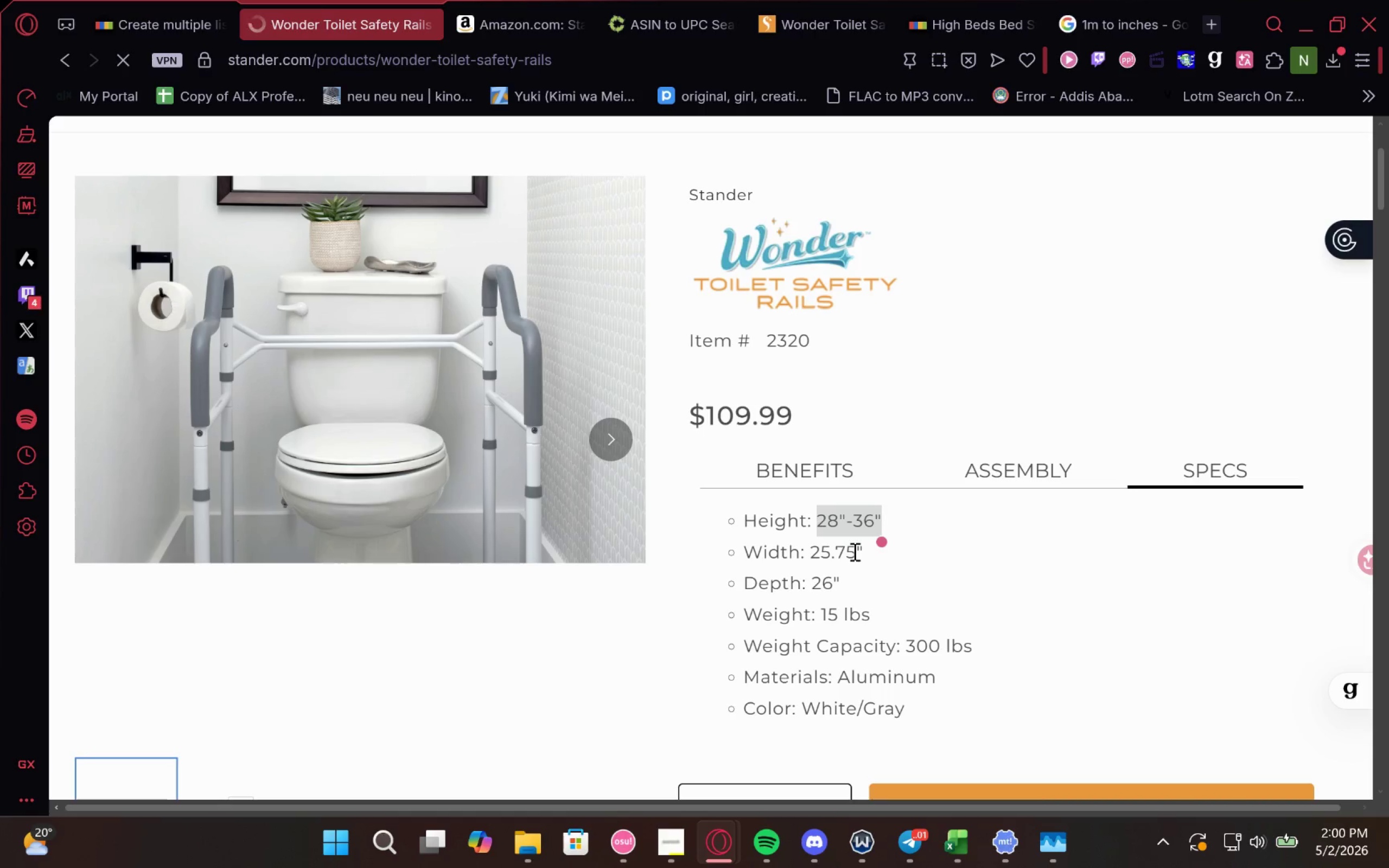 
left_click_drag(start_coordinate=[866, 548], to_coordinate=[812, 556])
 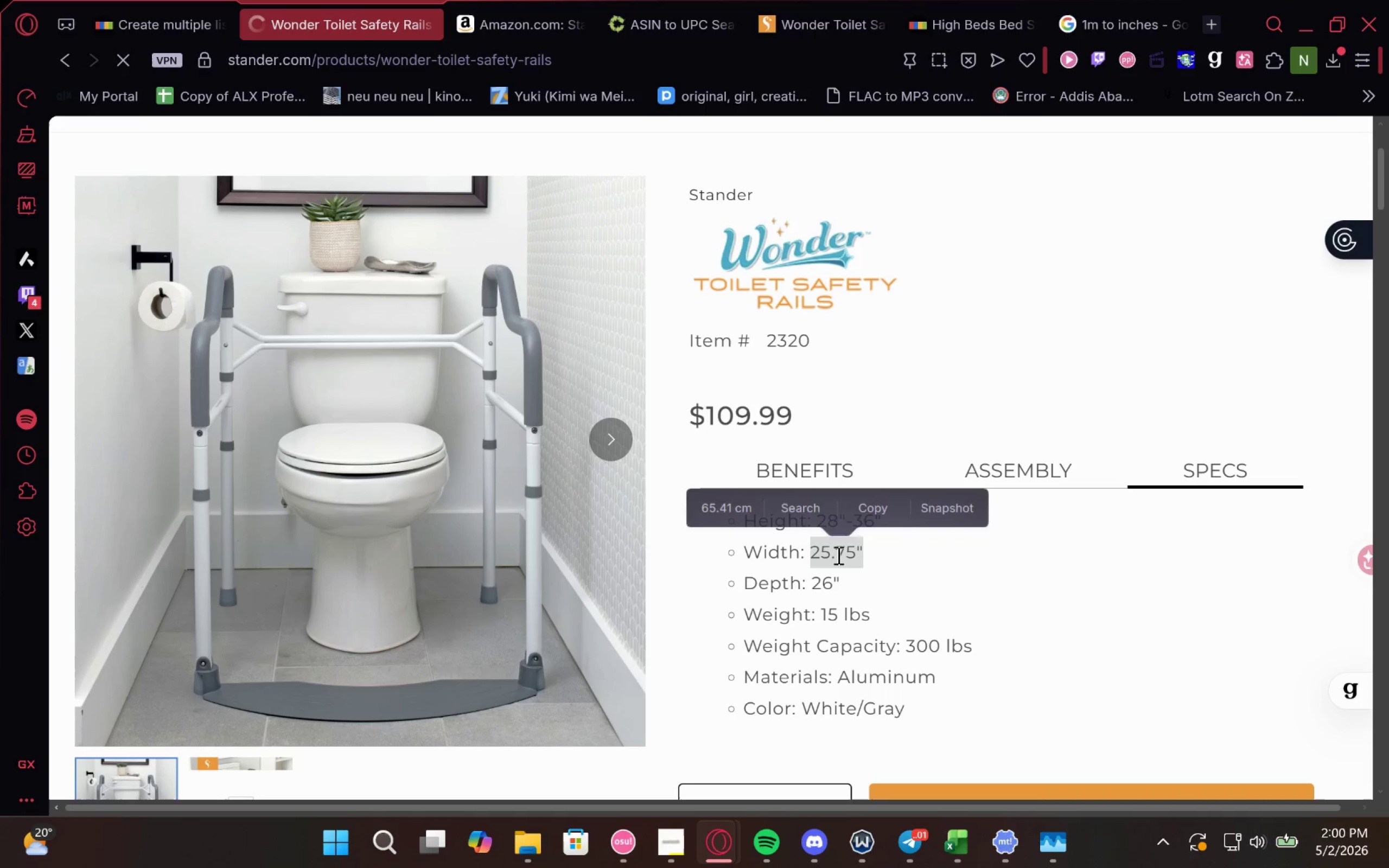 
left_click([840, 554])
 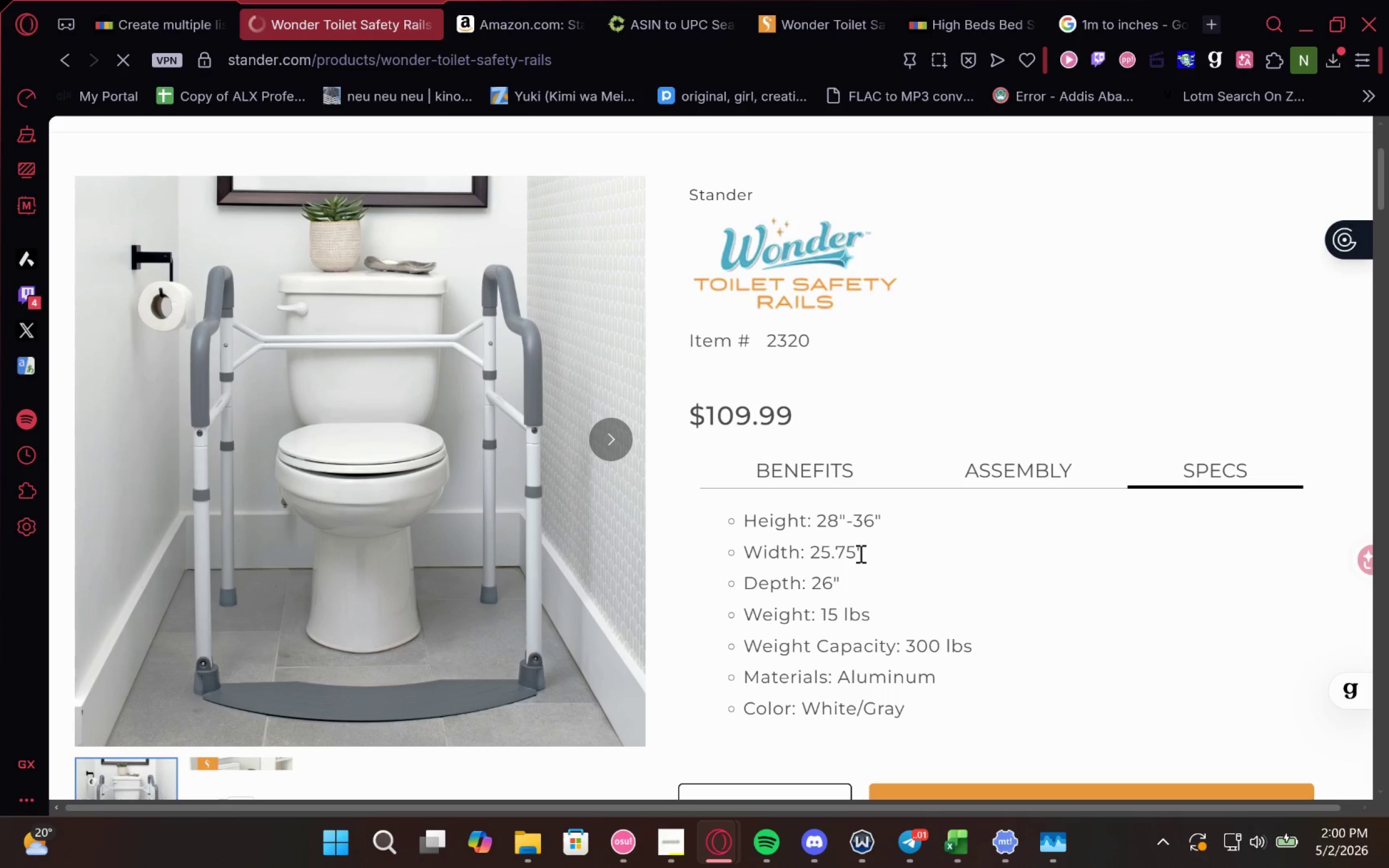 
left_click_drag(start_coordinate=[857, 553], to_coordinate=[812, 556])
 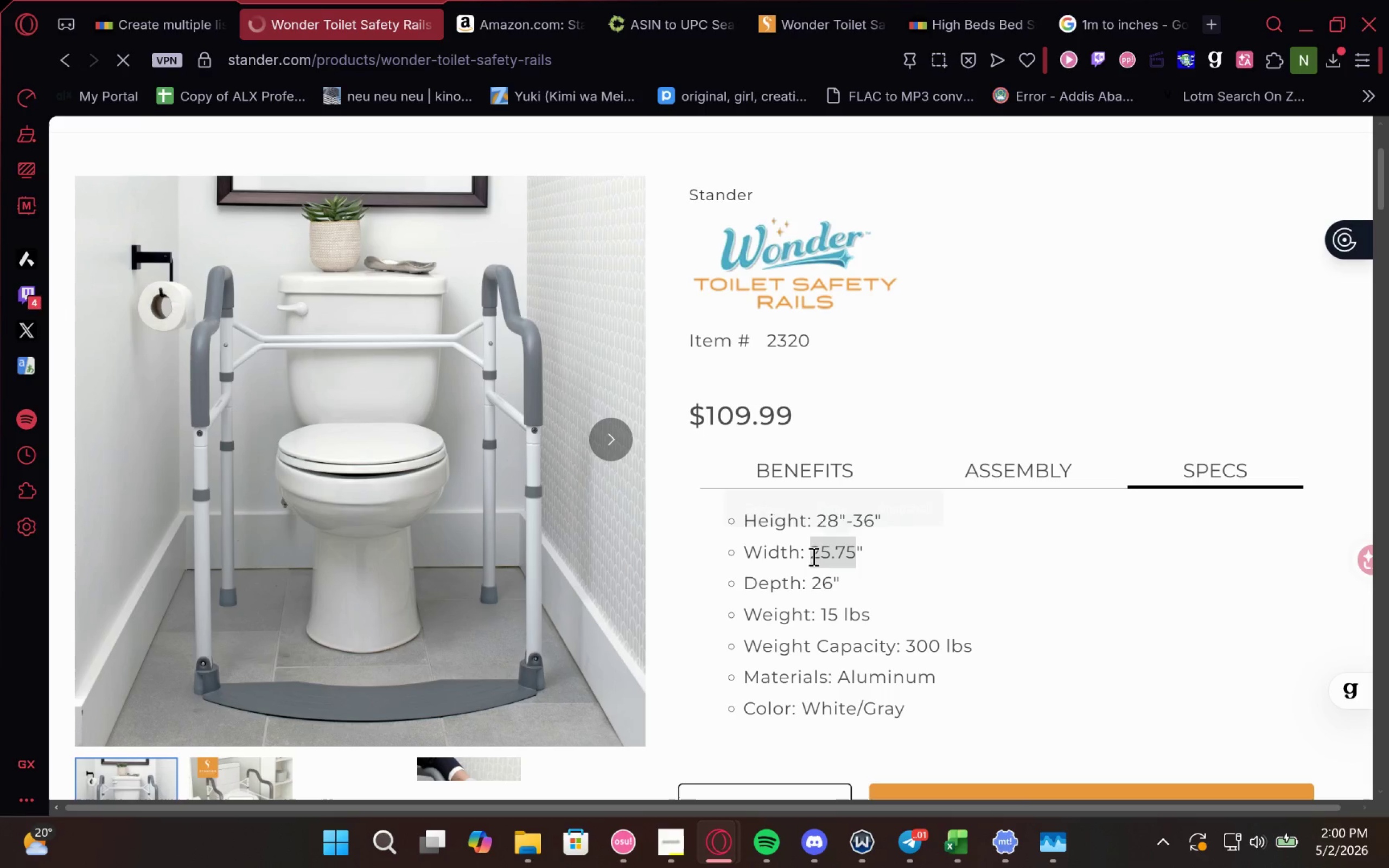 
key(Control+C)
 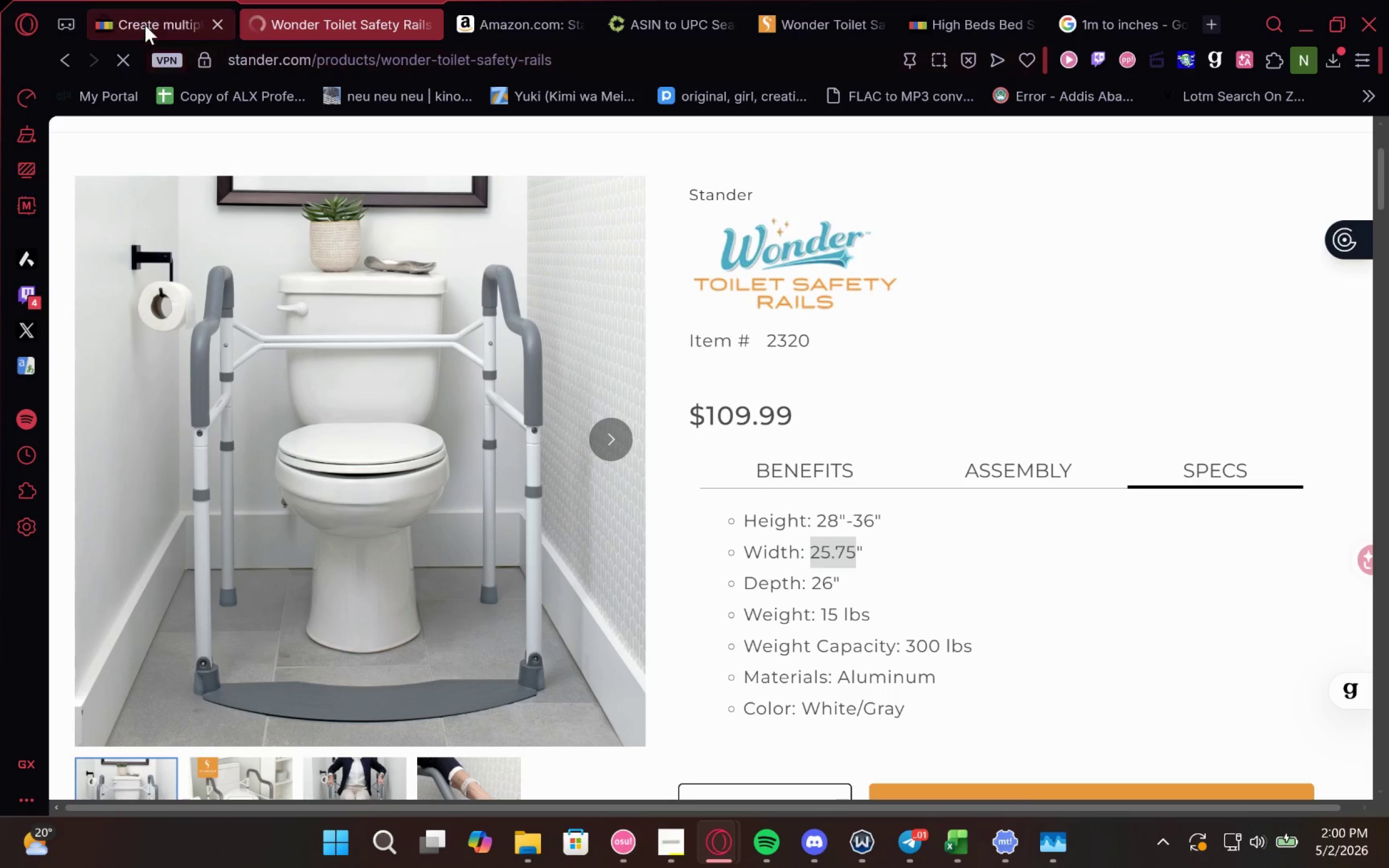 
left_click([145, 25])
 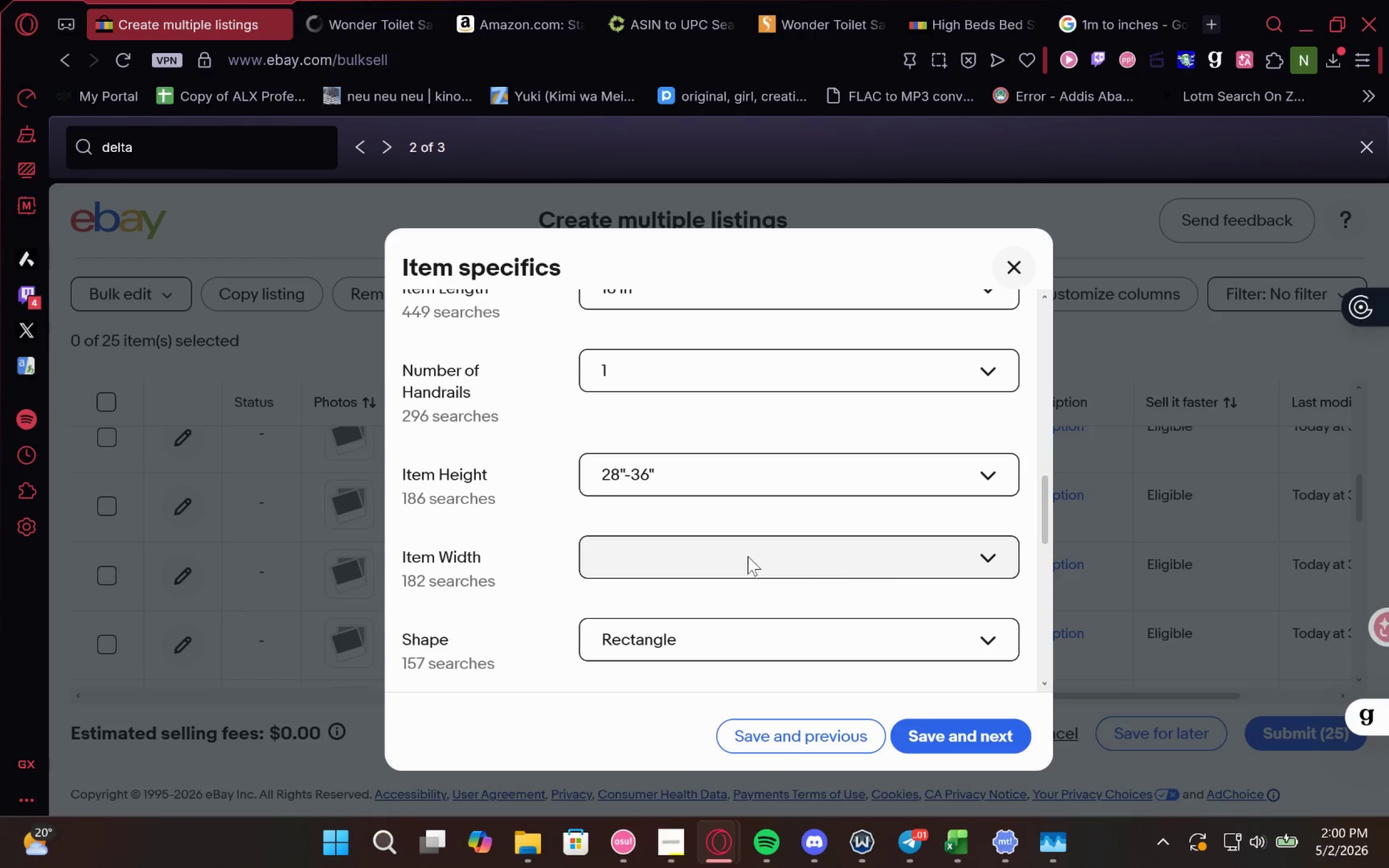 
left_click([732, 554])
 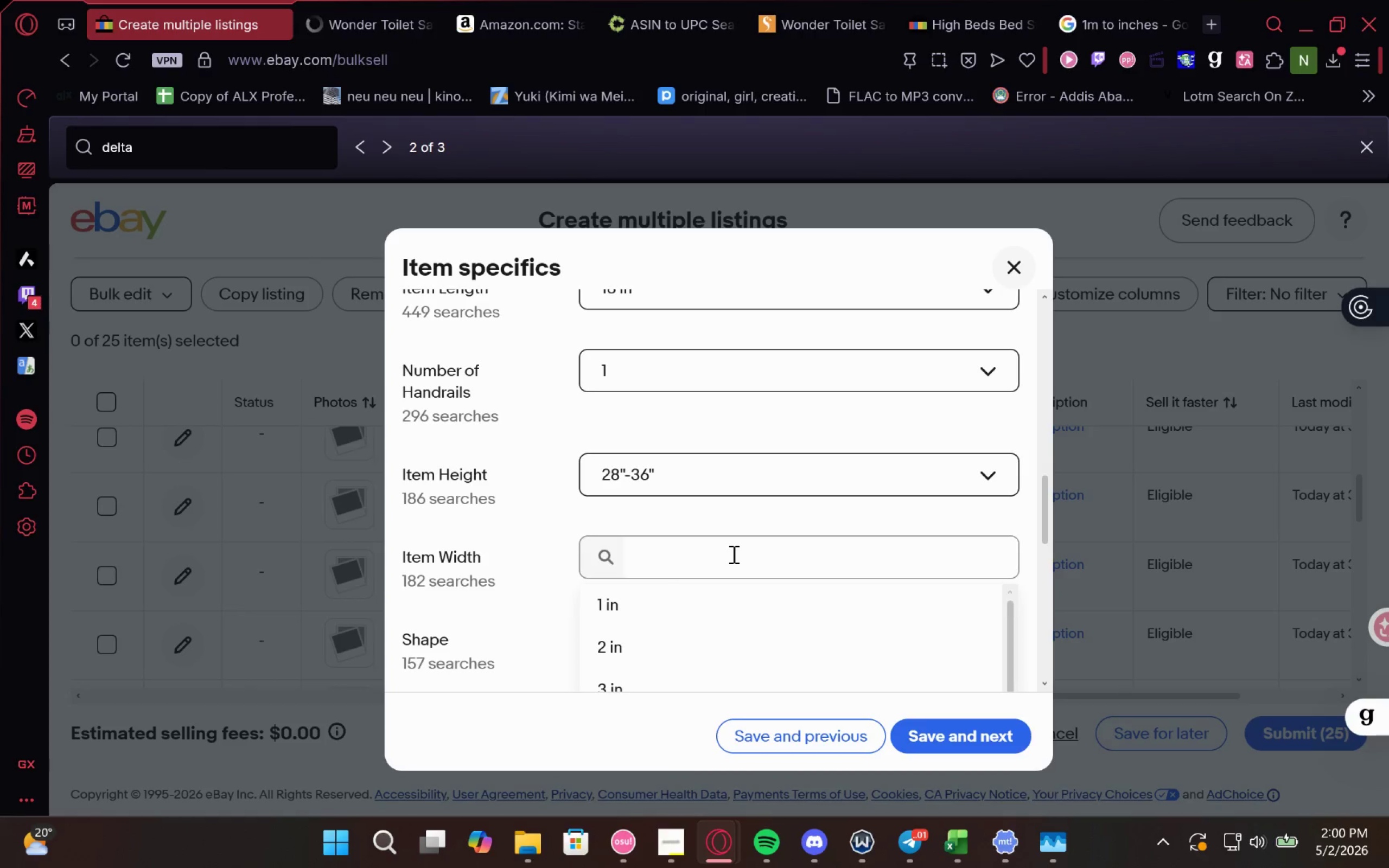 
key(Control+ControlLeft)
 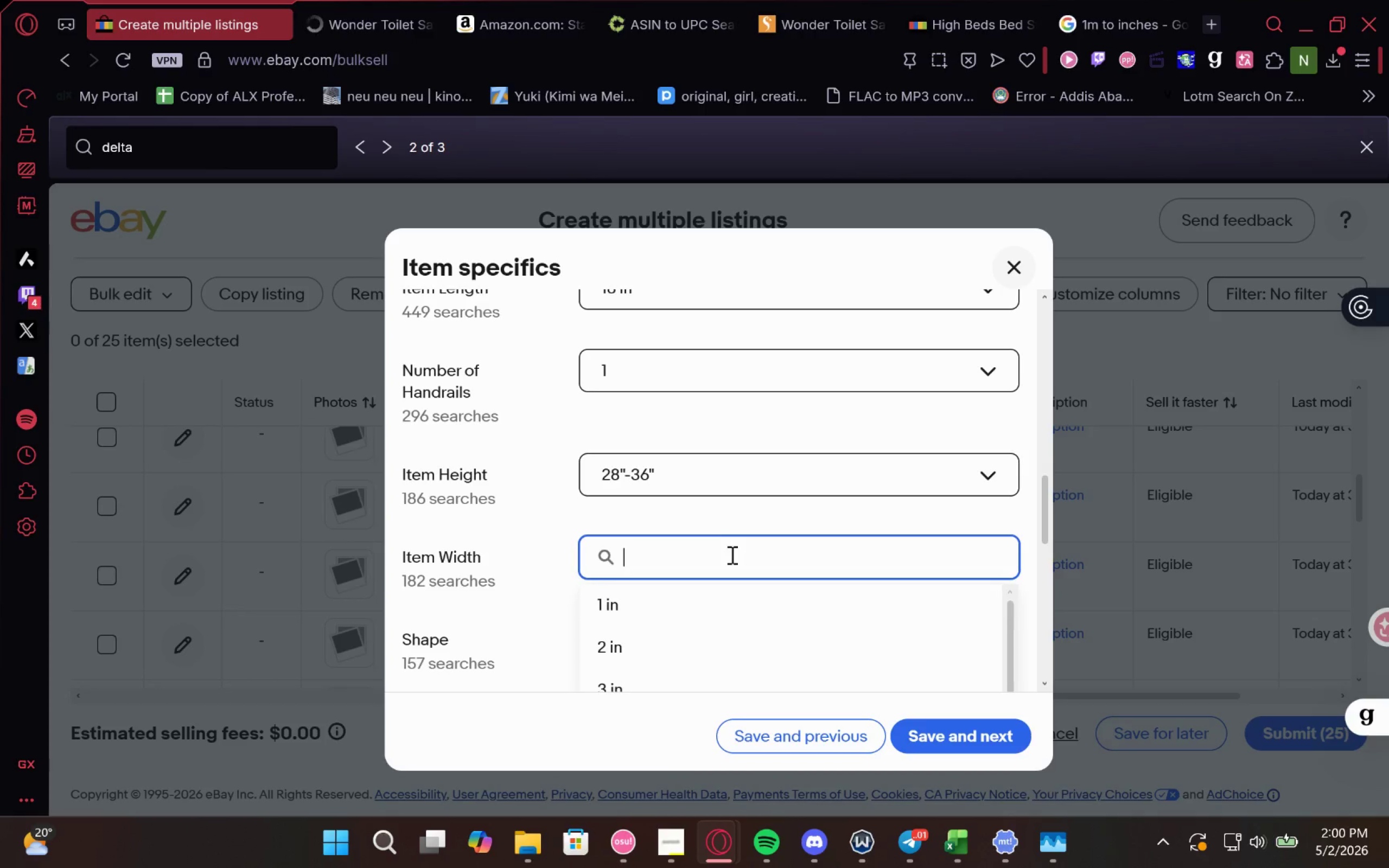 
left_click([731, 554])
 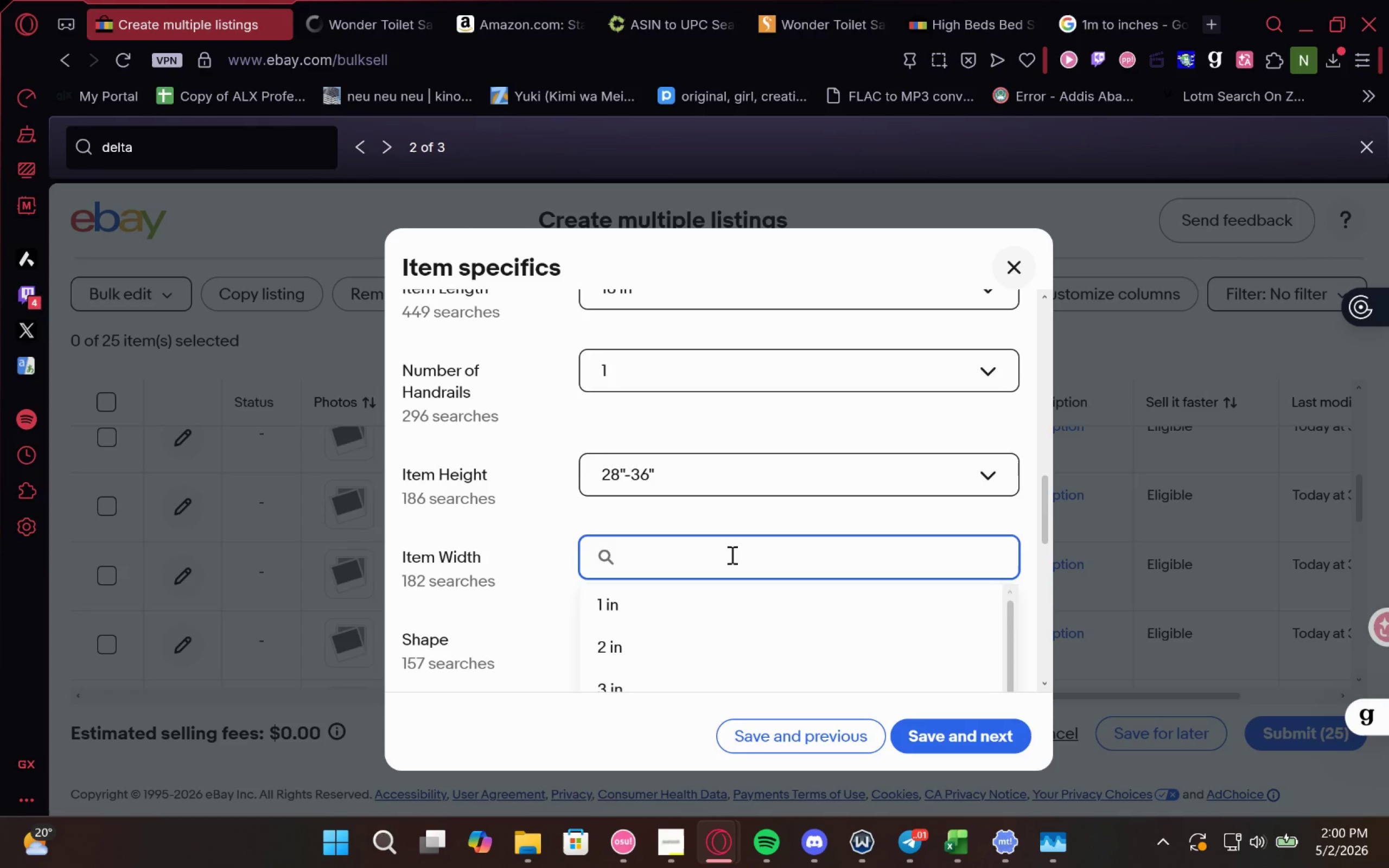 
key(Control+ControlLeft)
 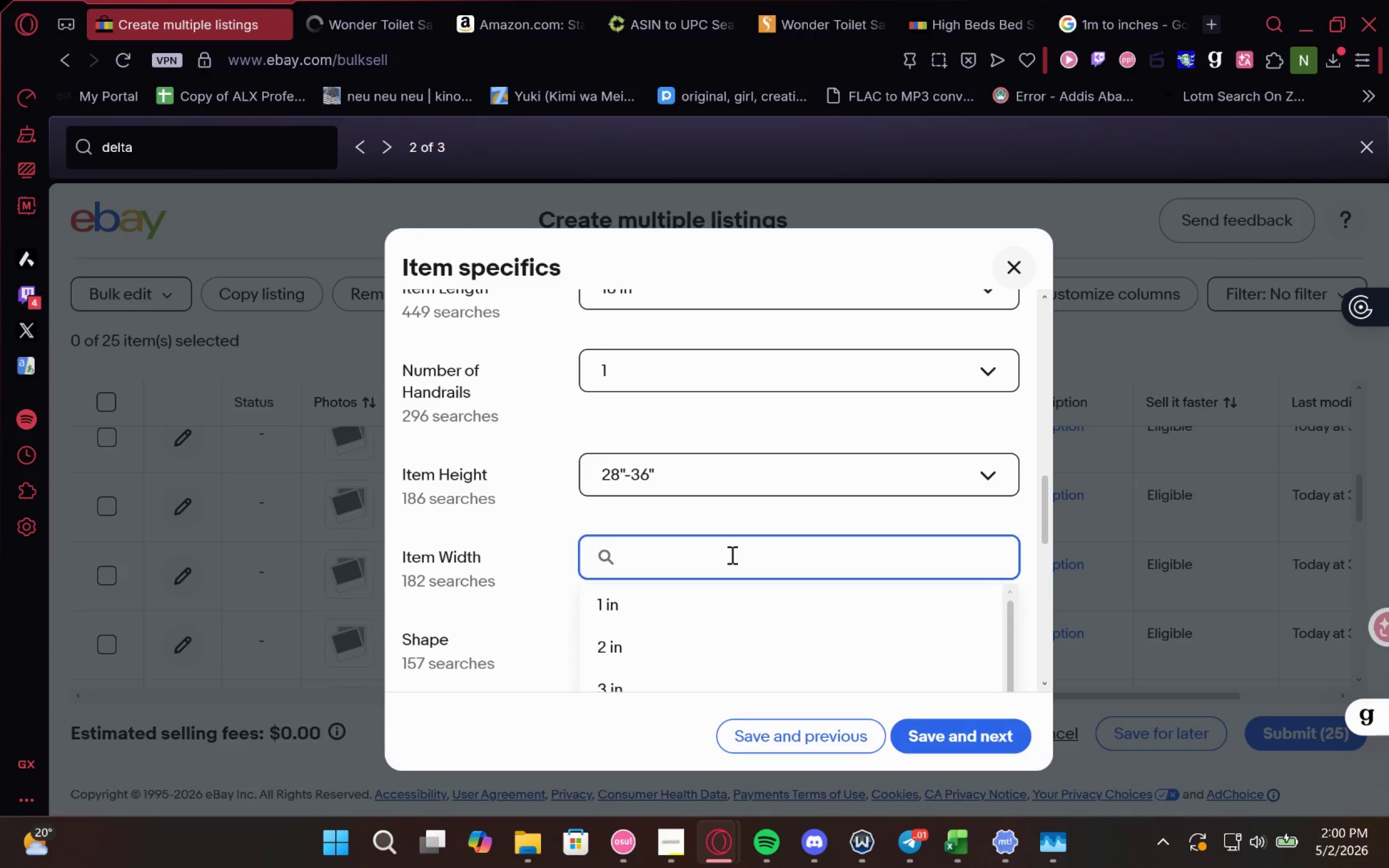 
key(Control+V)
 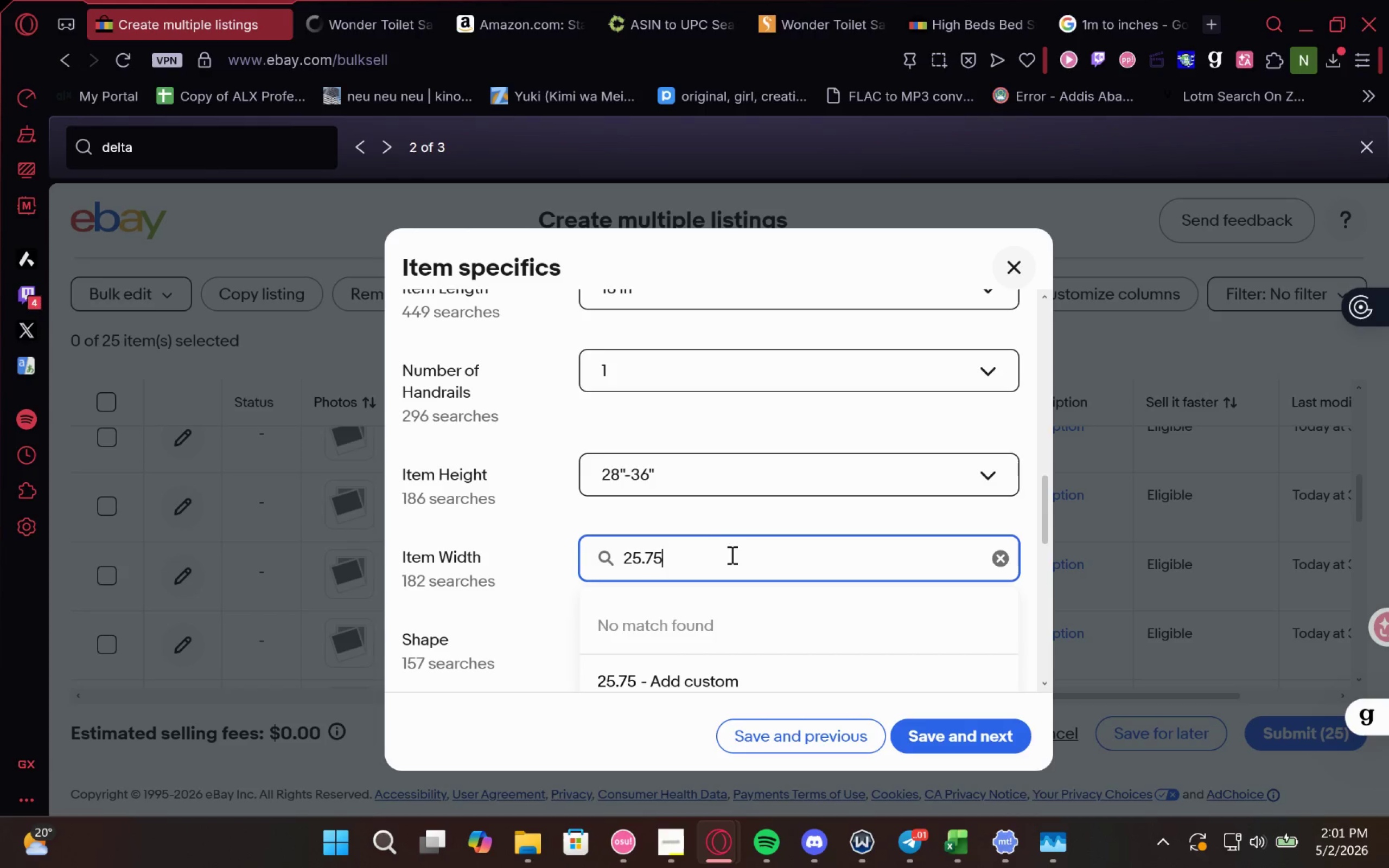 
type( in)
 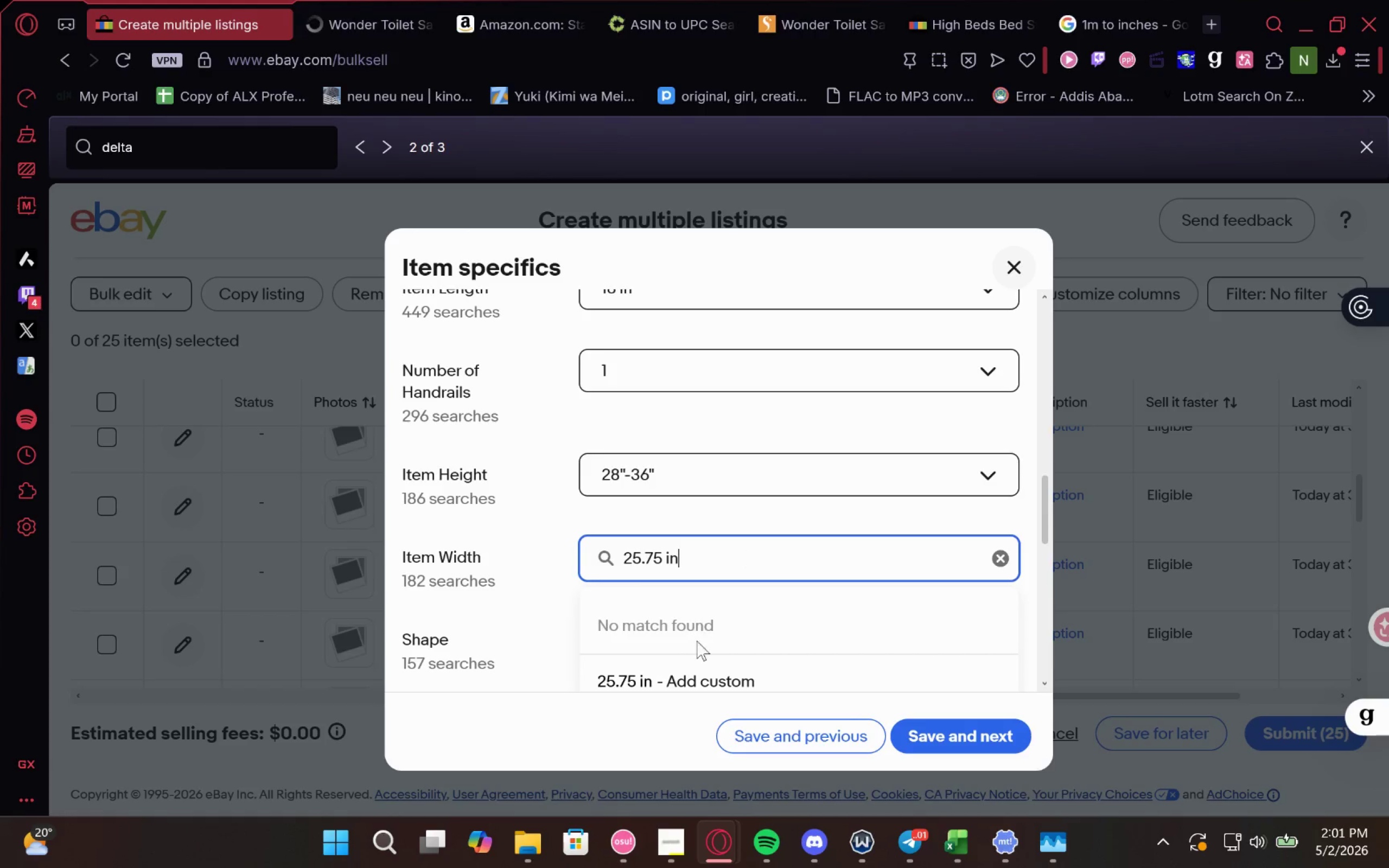 
left_click([700, 662])
 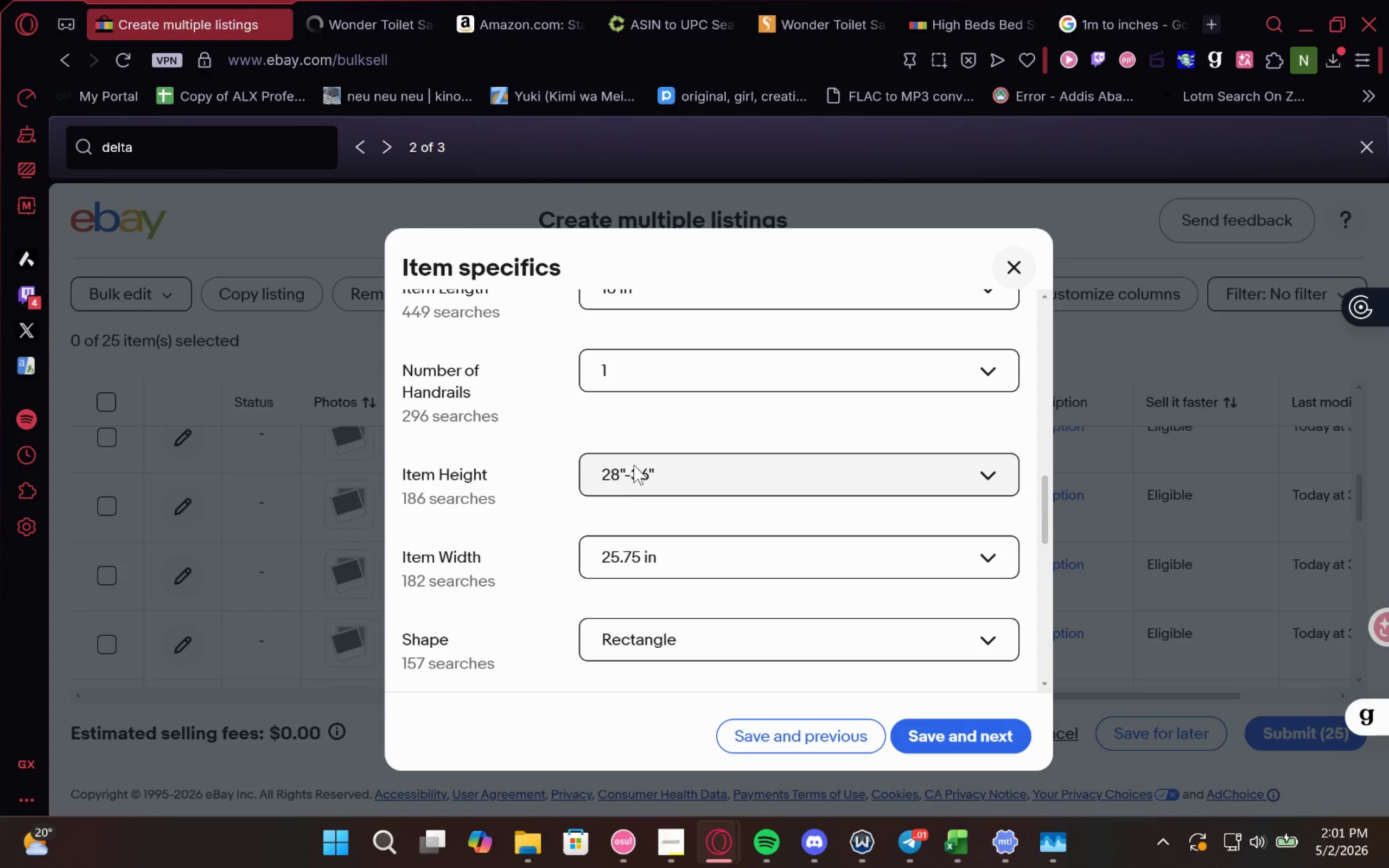 
left_click([624, 465])
 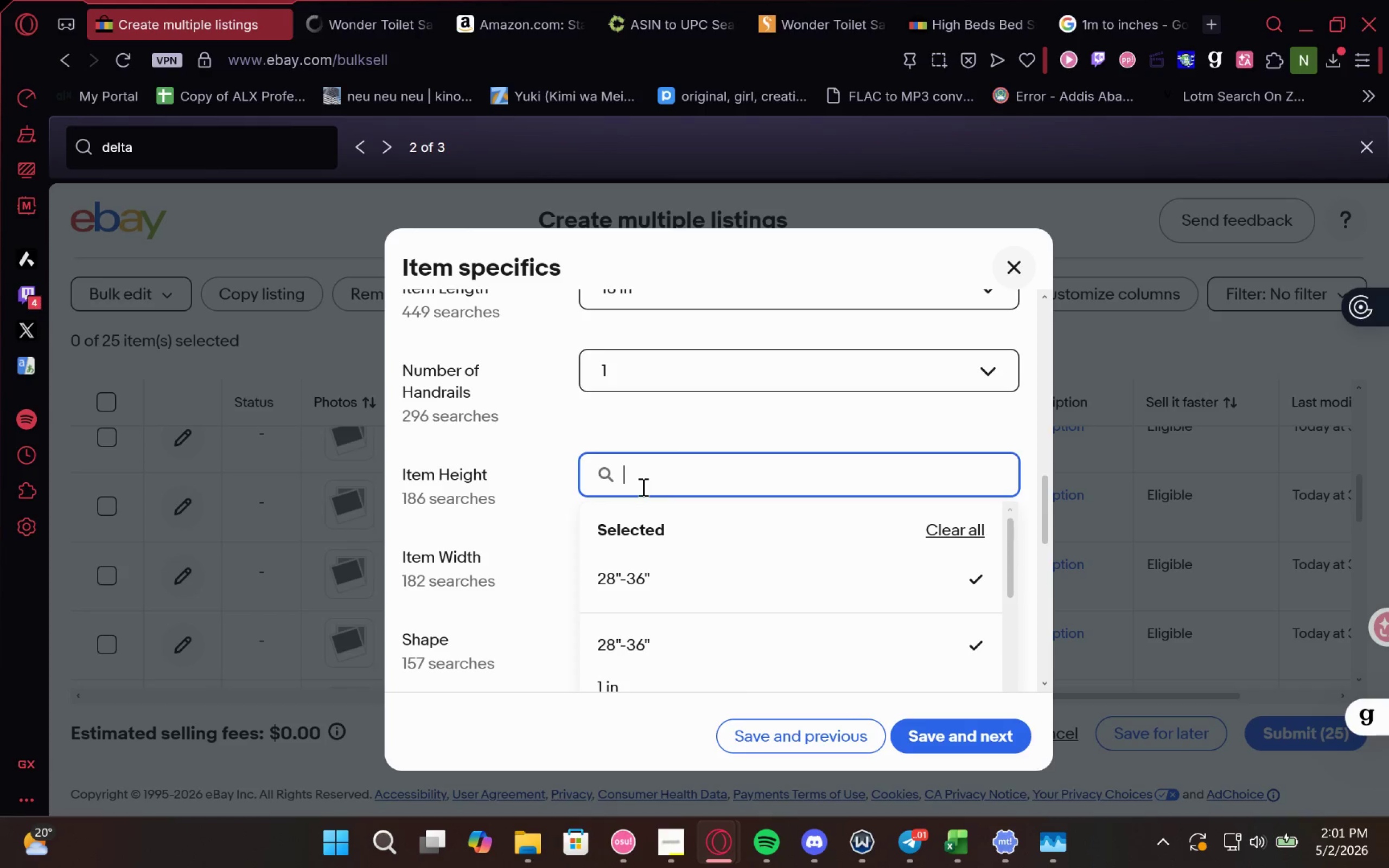 
left_click_drag(start_coordinate=[662, 581], to_coordinate=[586, 579])
 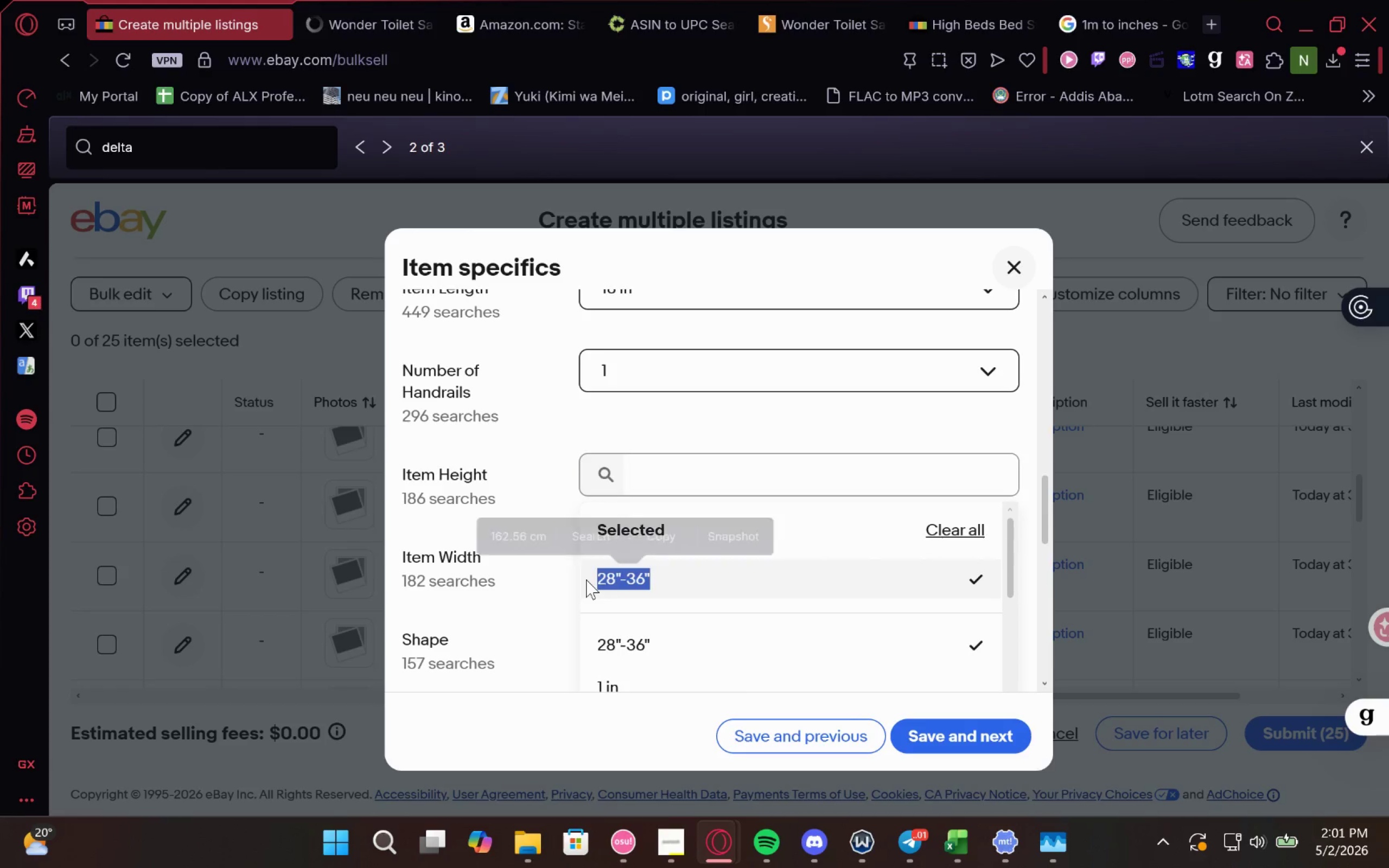 
key(Control+C)
 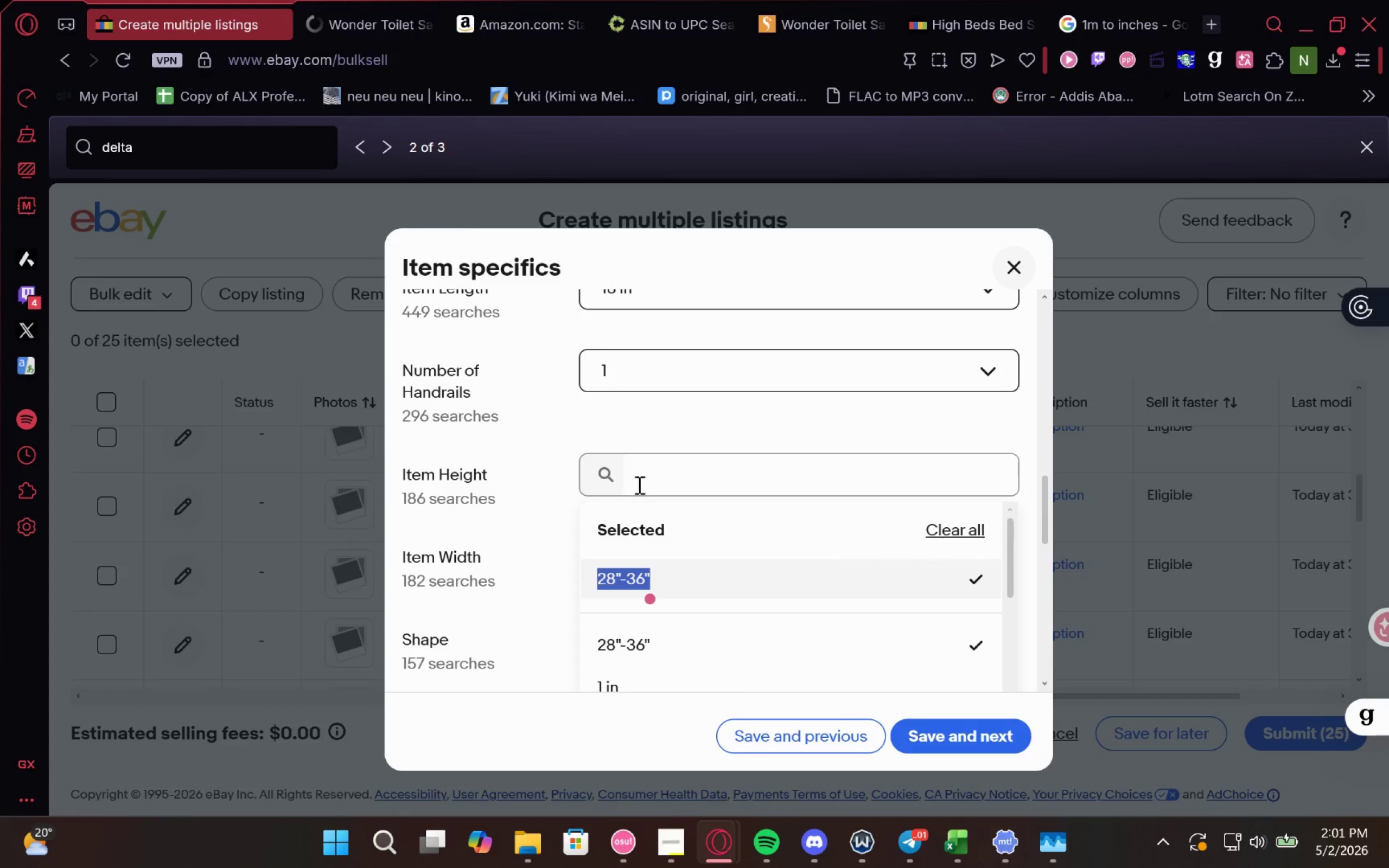 
left_click([639, 484])
 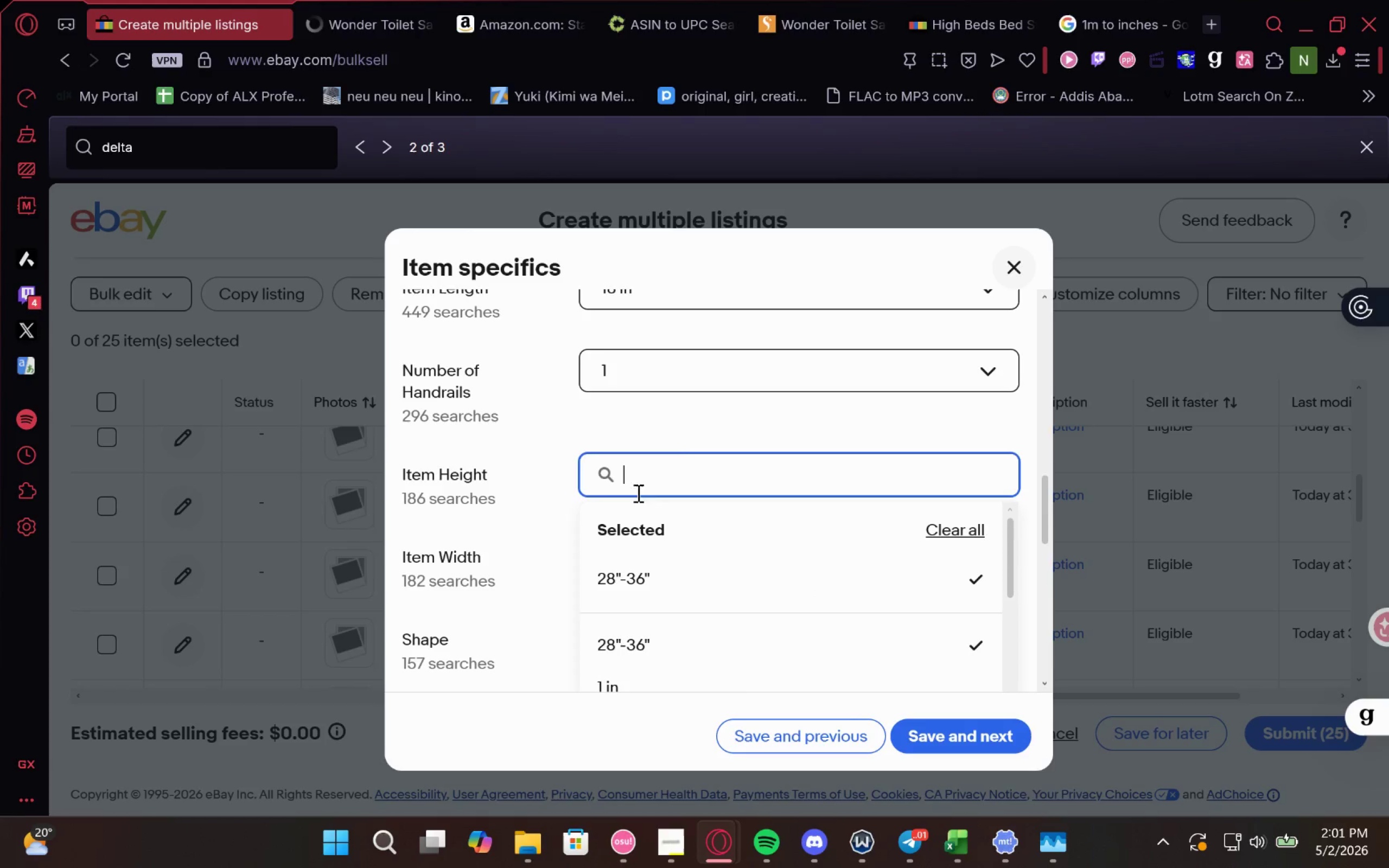 
key(Control+V)
 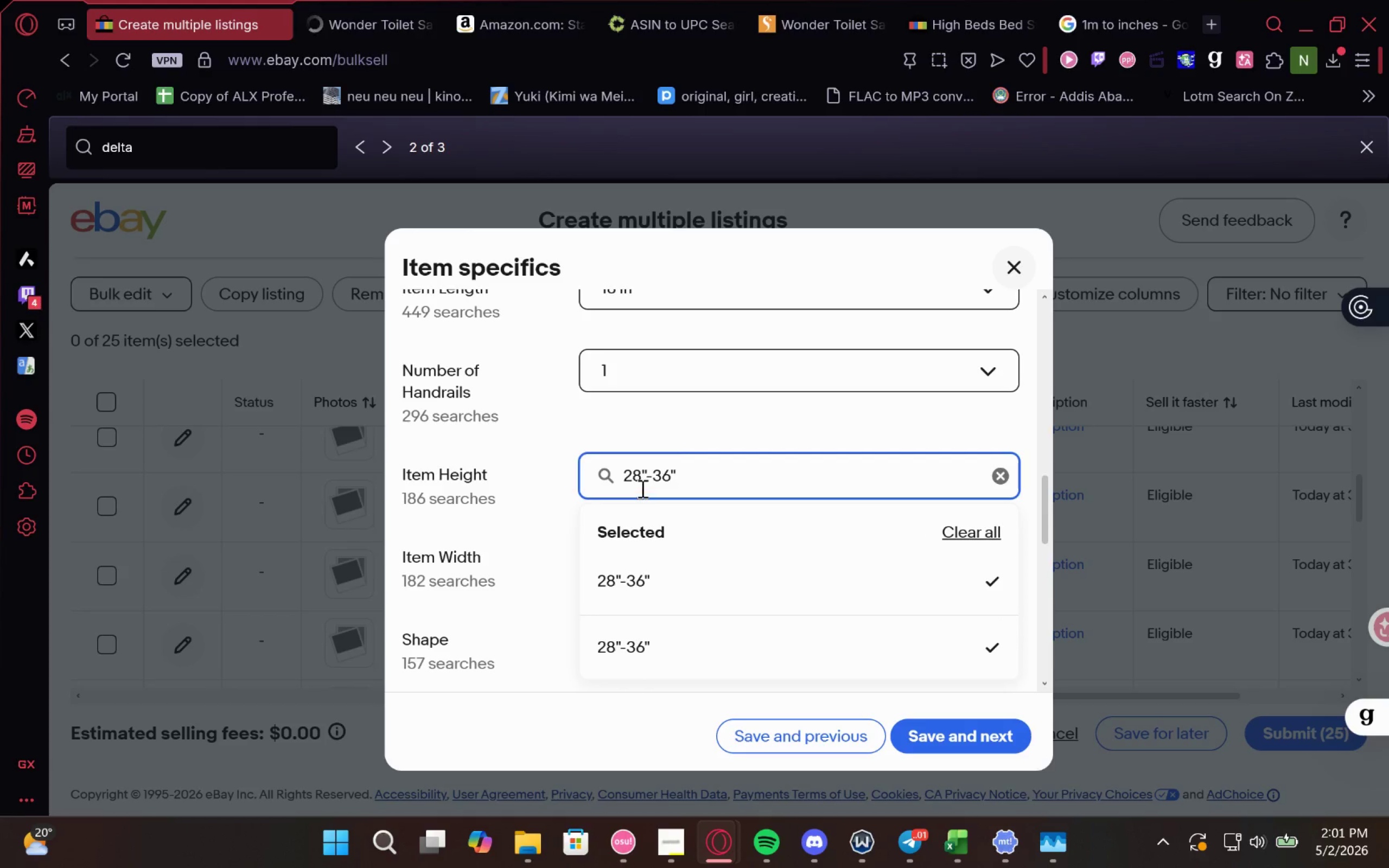 
left_click([642, 481])
 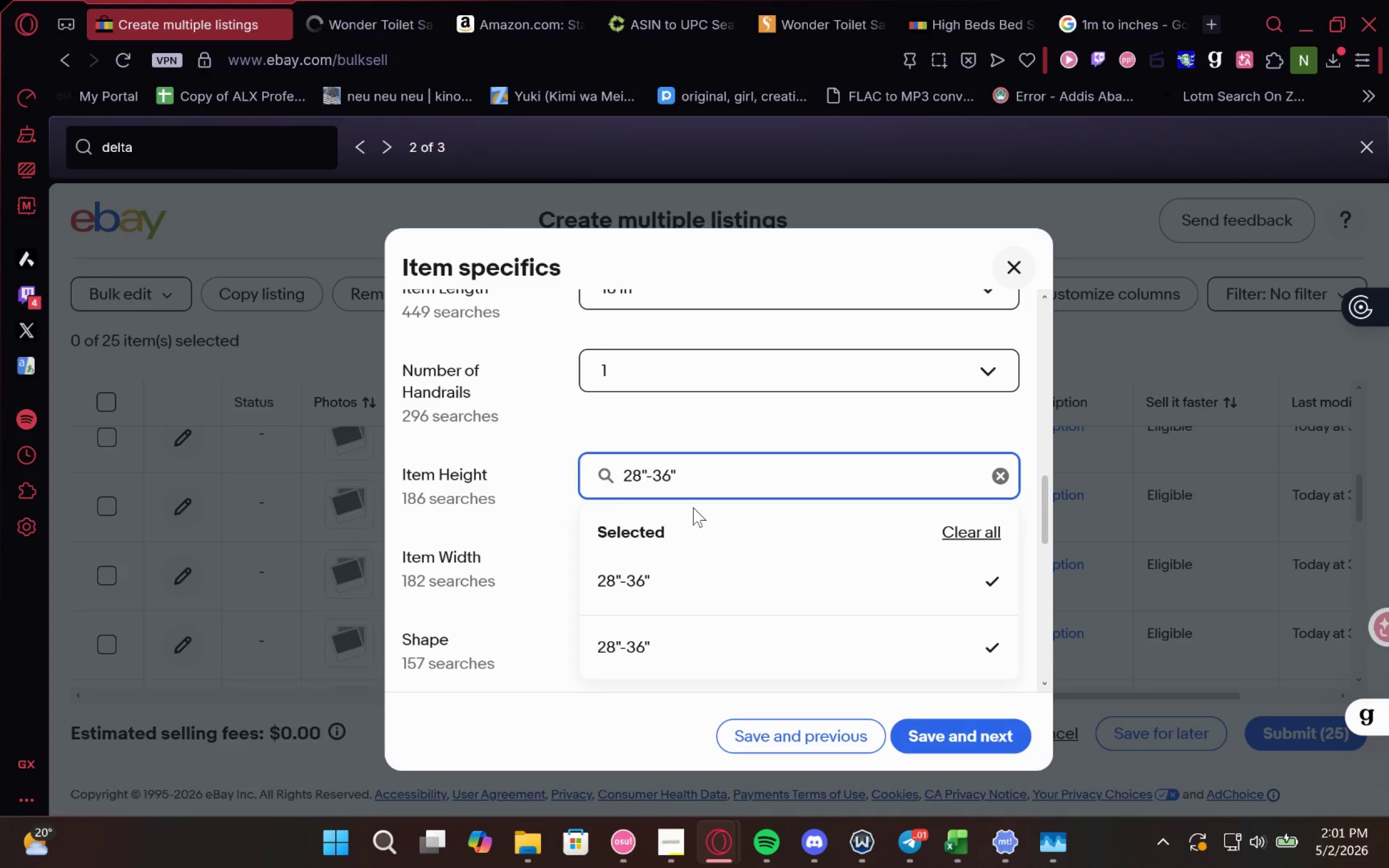 
type([Delete]in )
 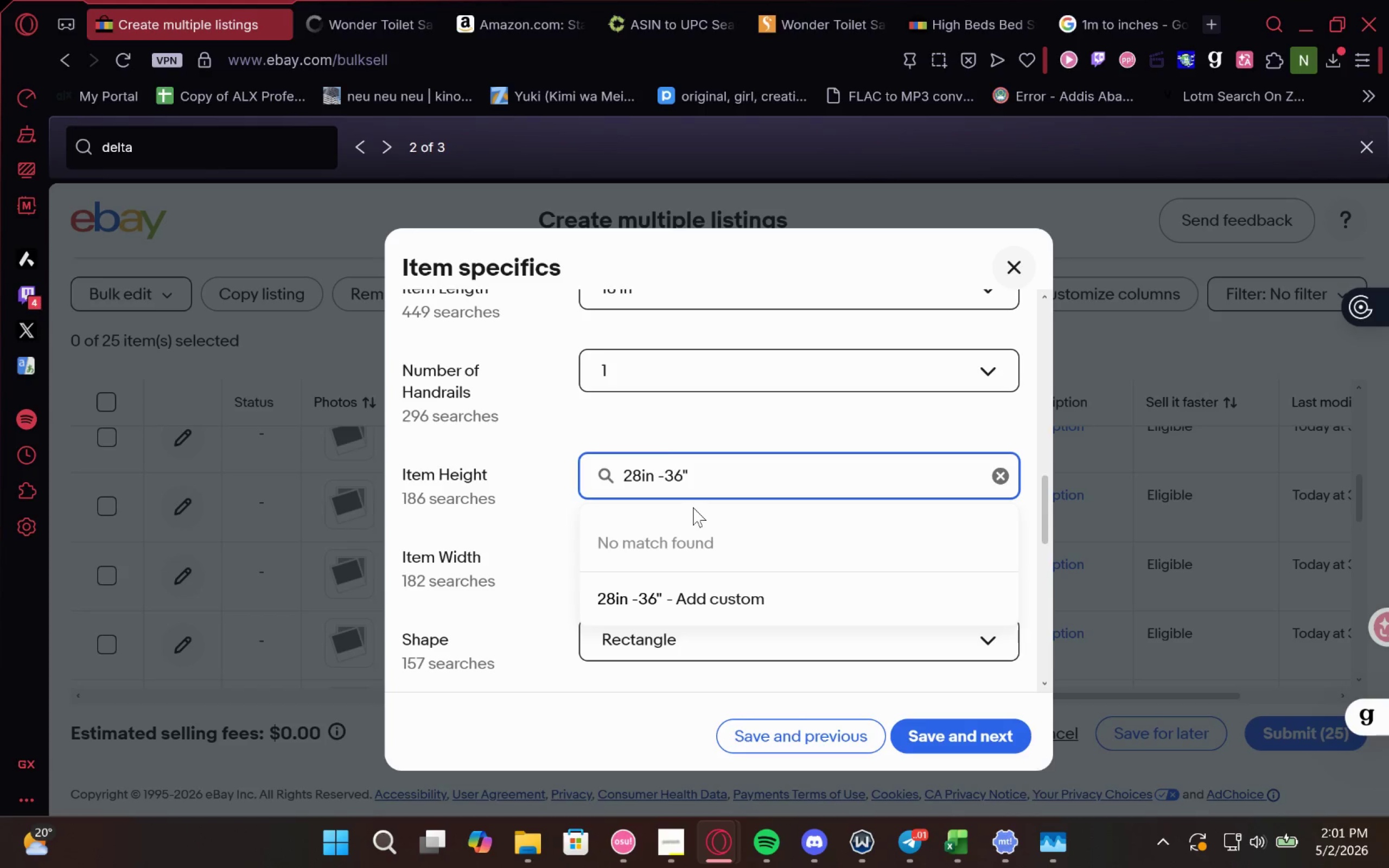 
key(ArrowLeft)
 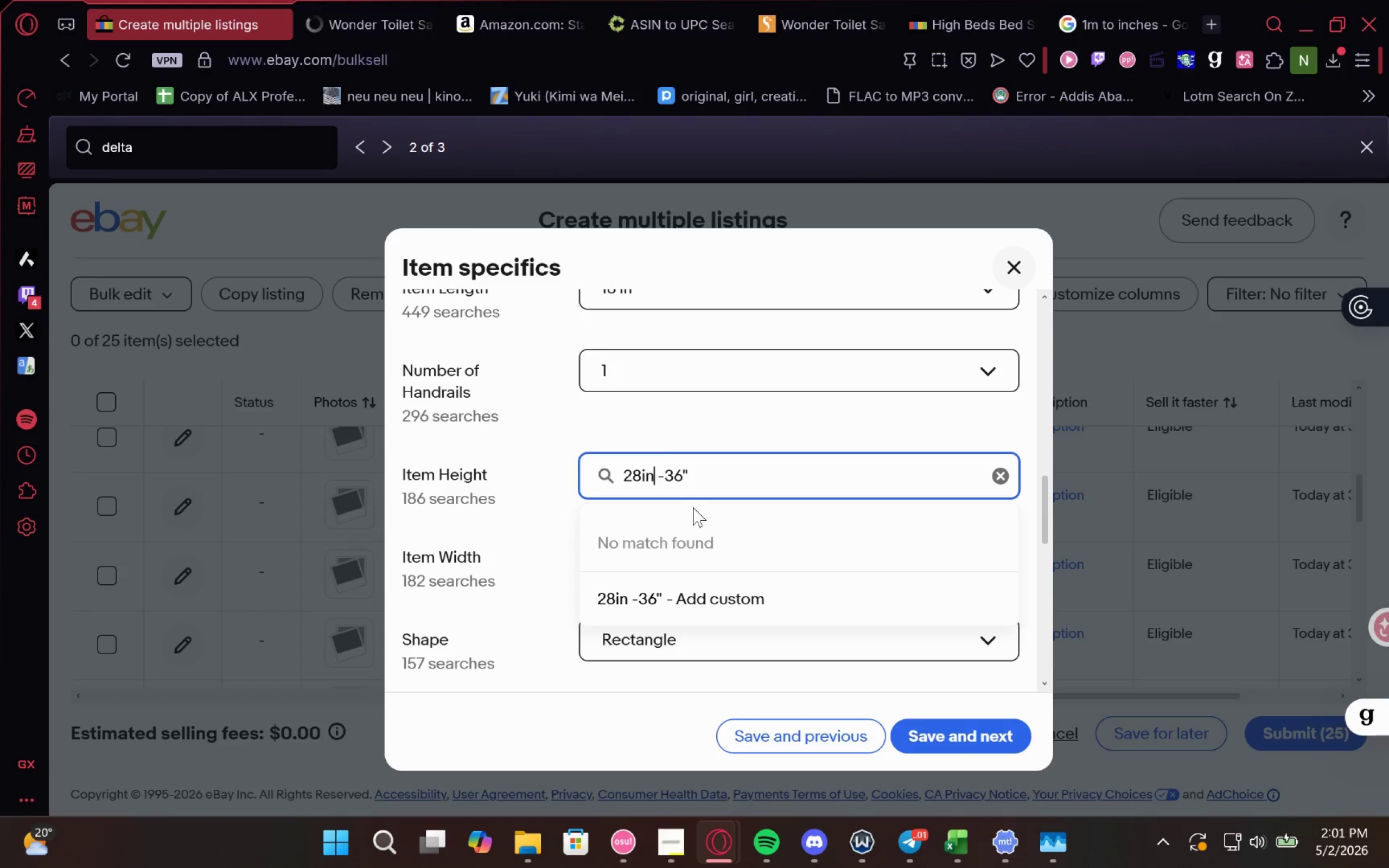 
key(ArrowLeft)
 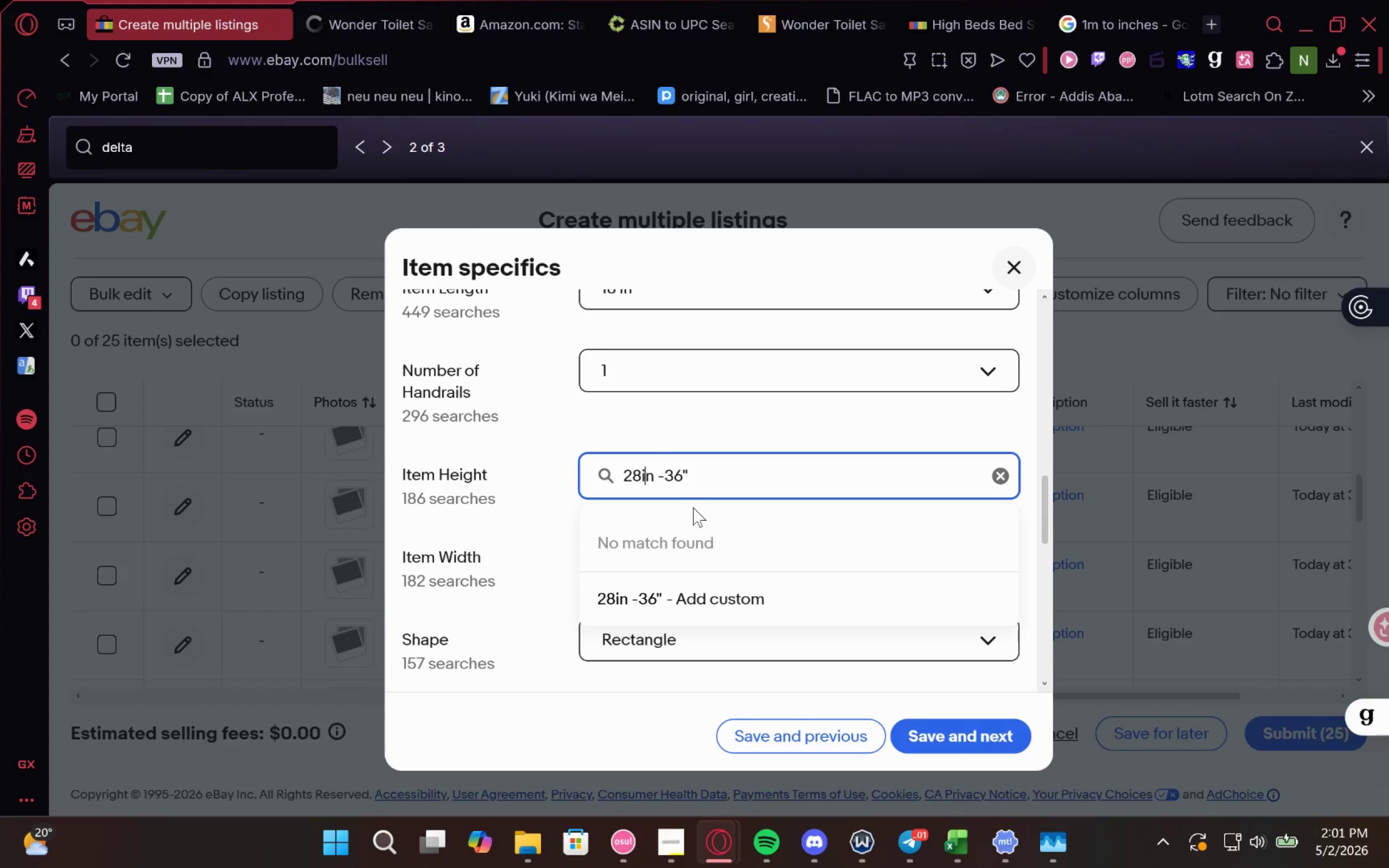 
key(ArrowLeft)
 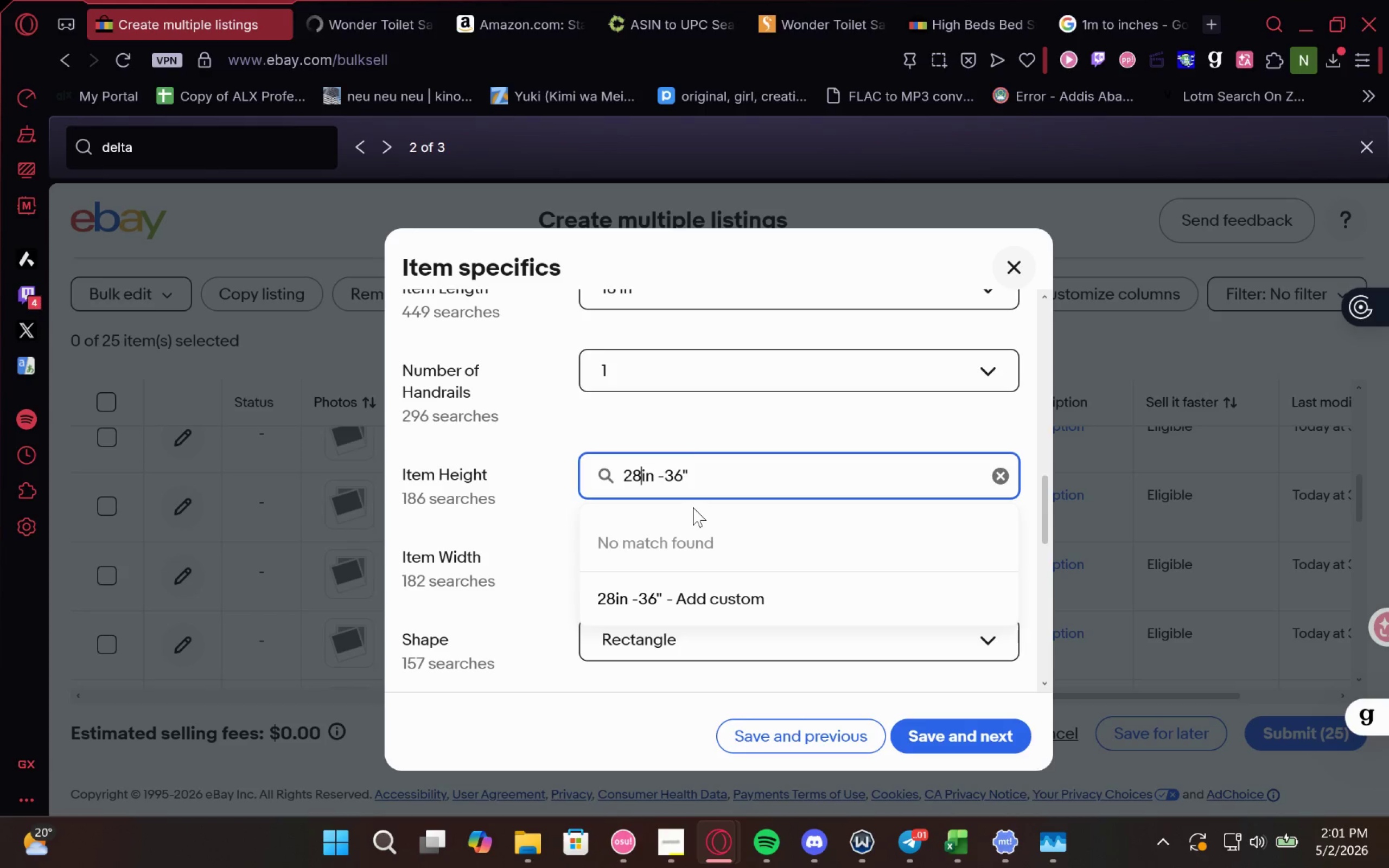 
key(Space)
 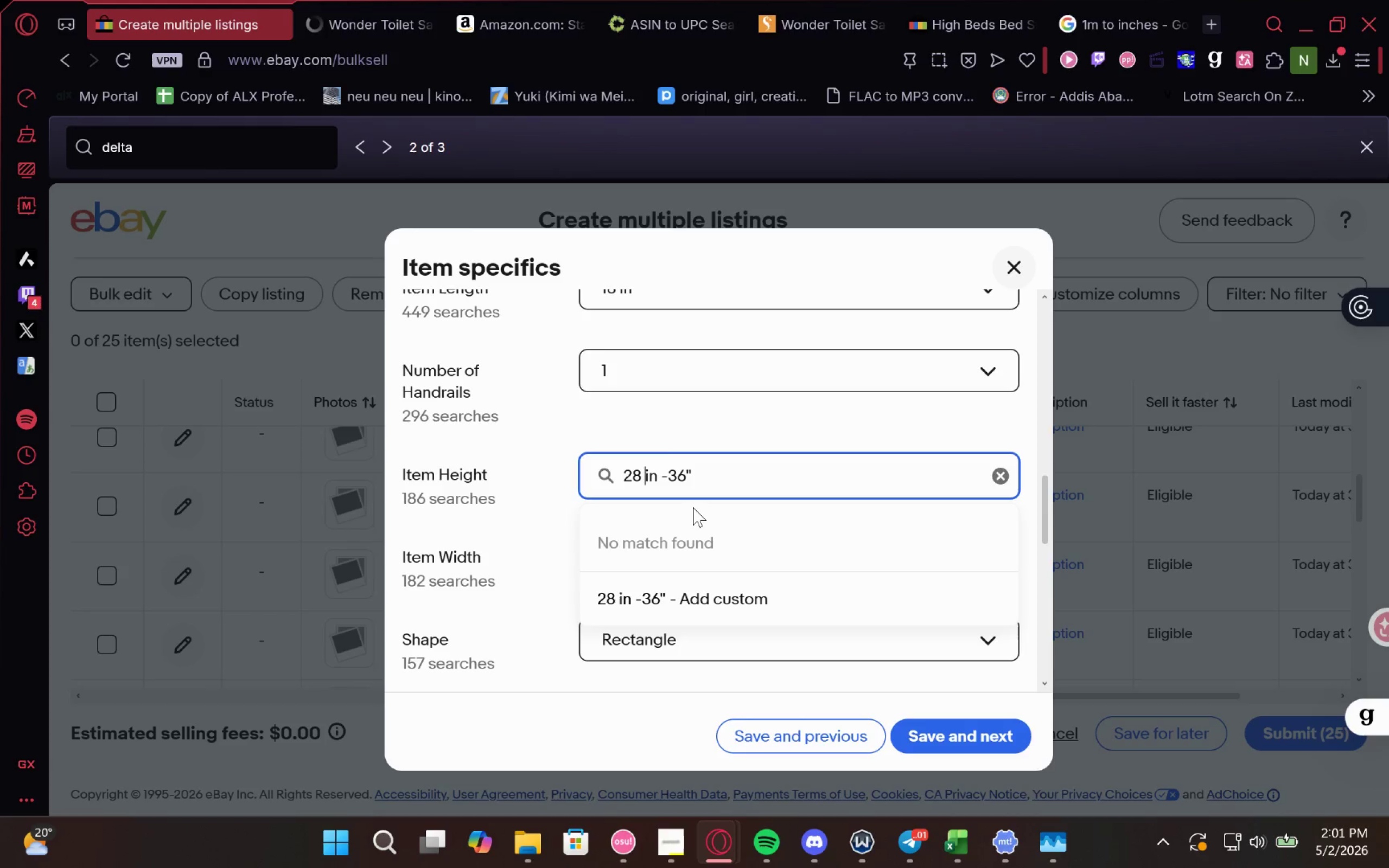 
key(ArrowRight)
 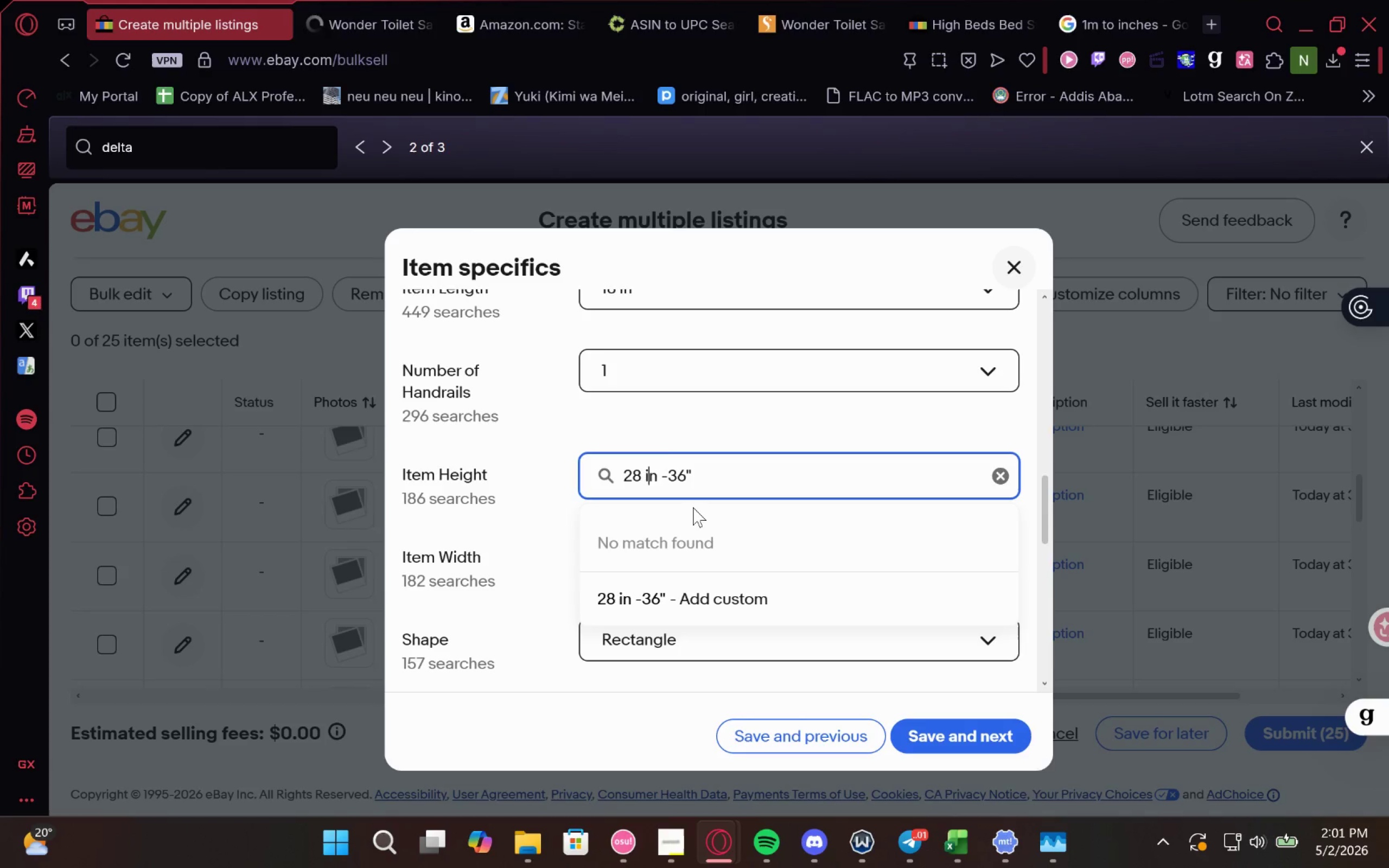 
key(ArrowRight)
 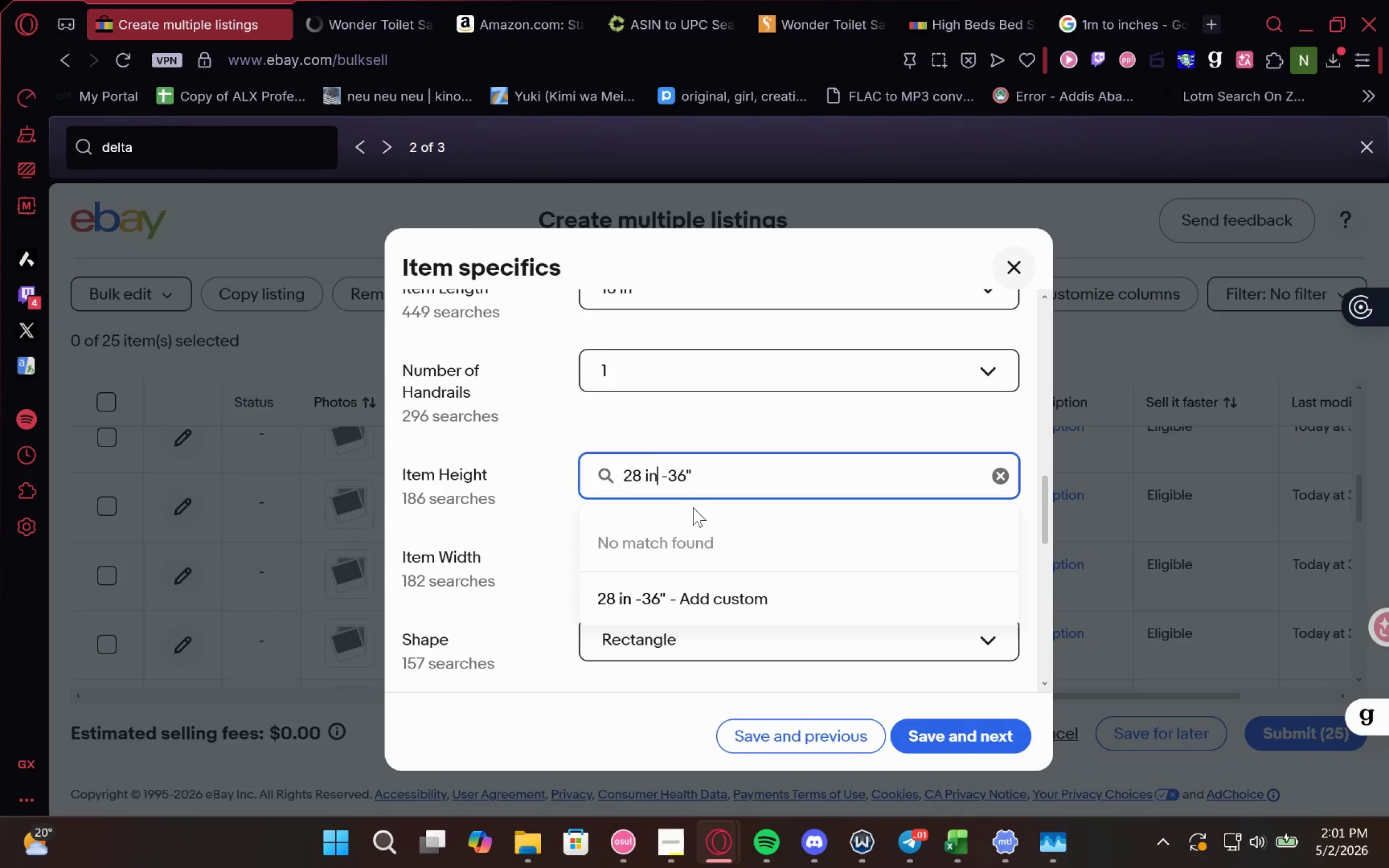 
key(ArrowRight)
 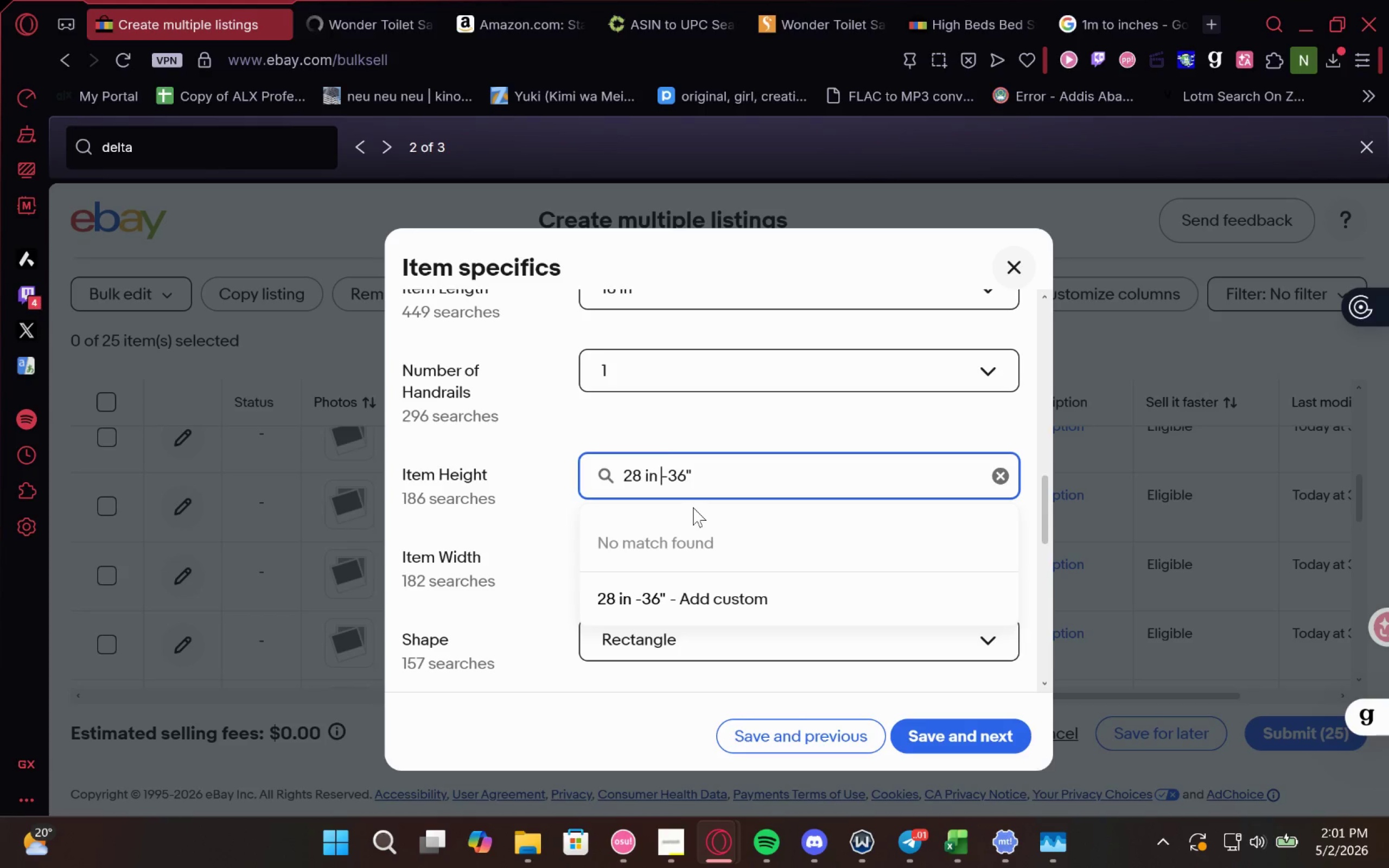 
key(ArrowRight)
 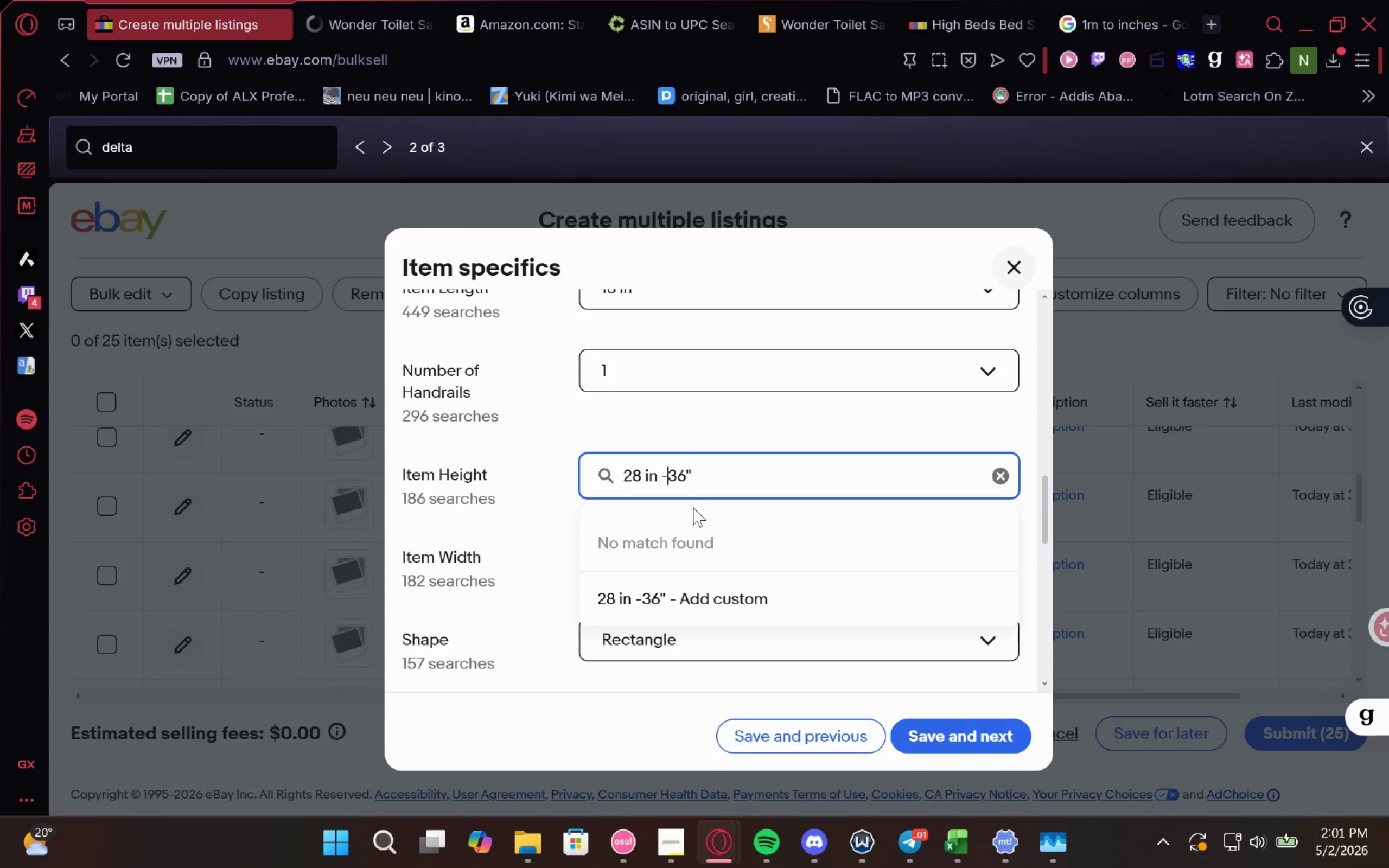 
key(Space)
 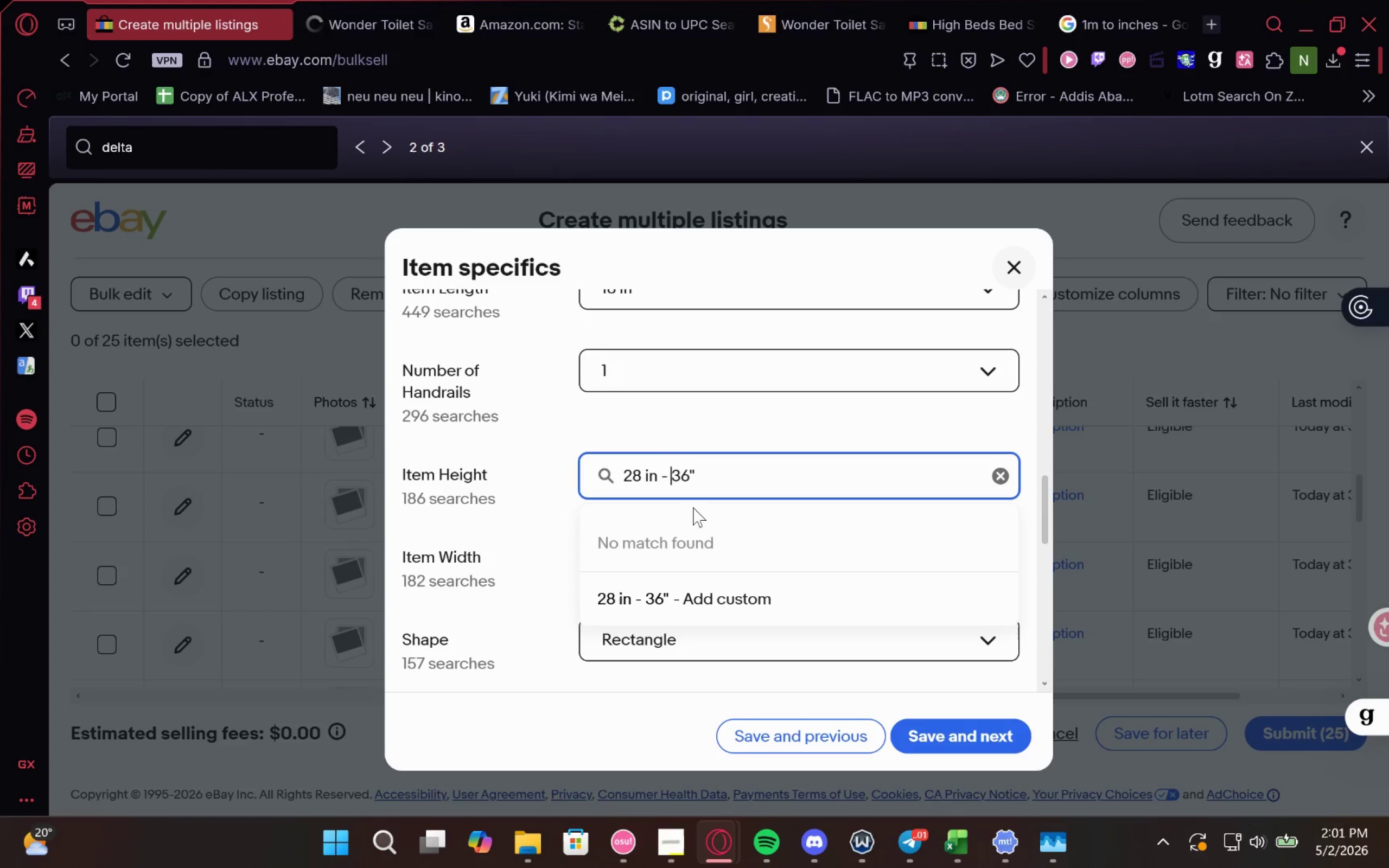 
key(ArrowRight)
 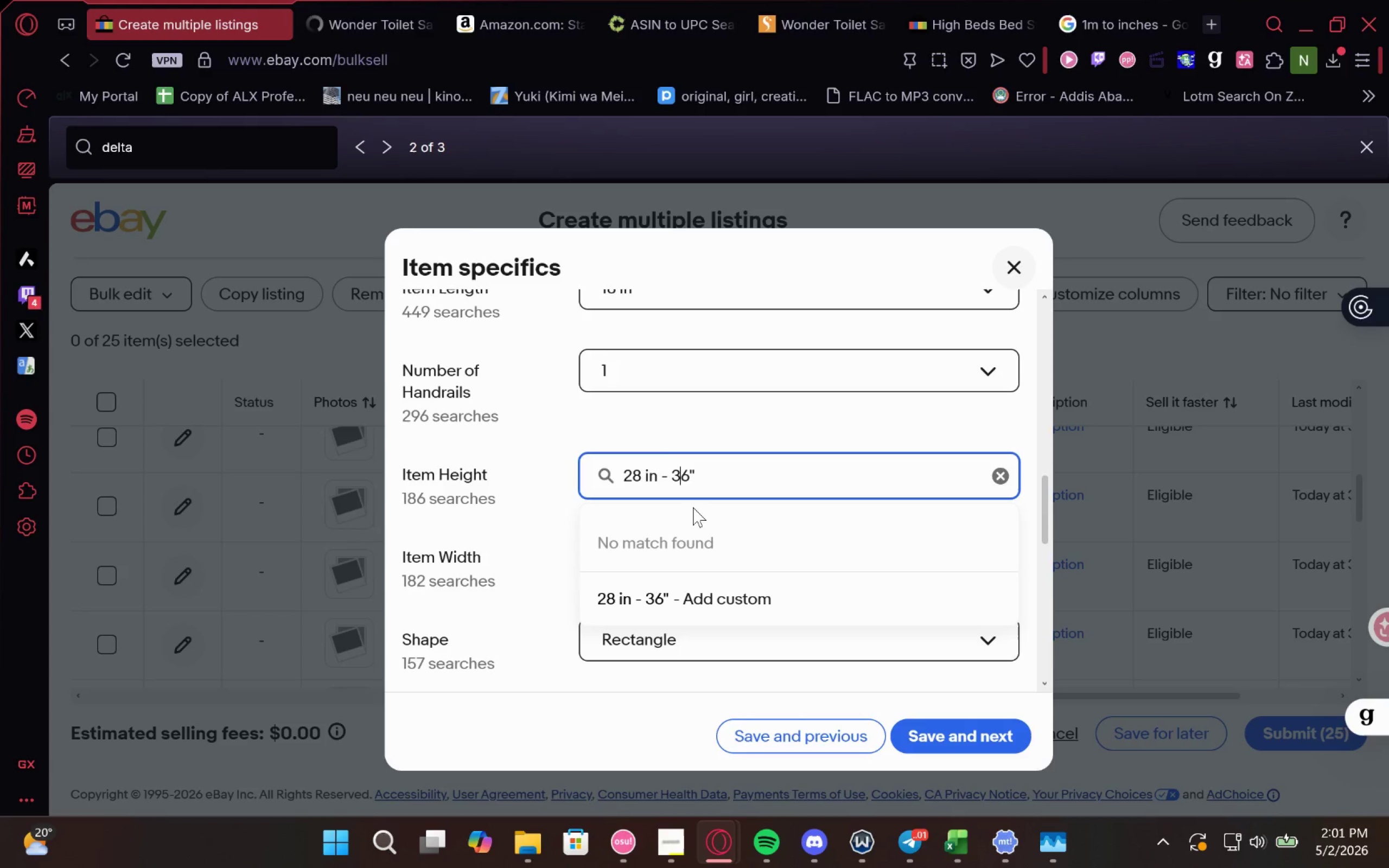 
key(ArrowRight)
 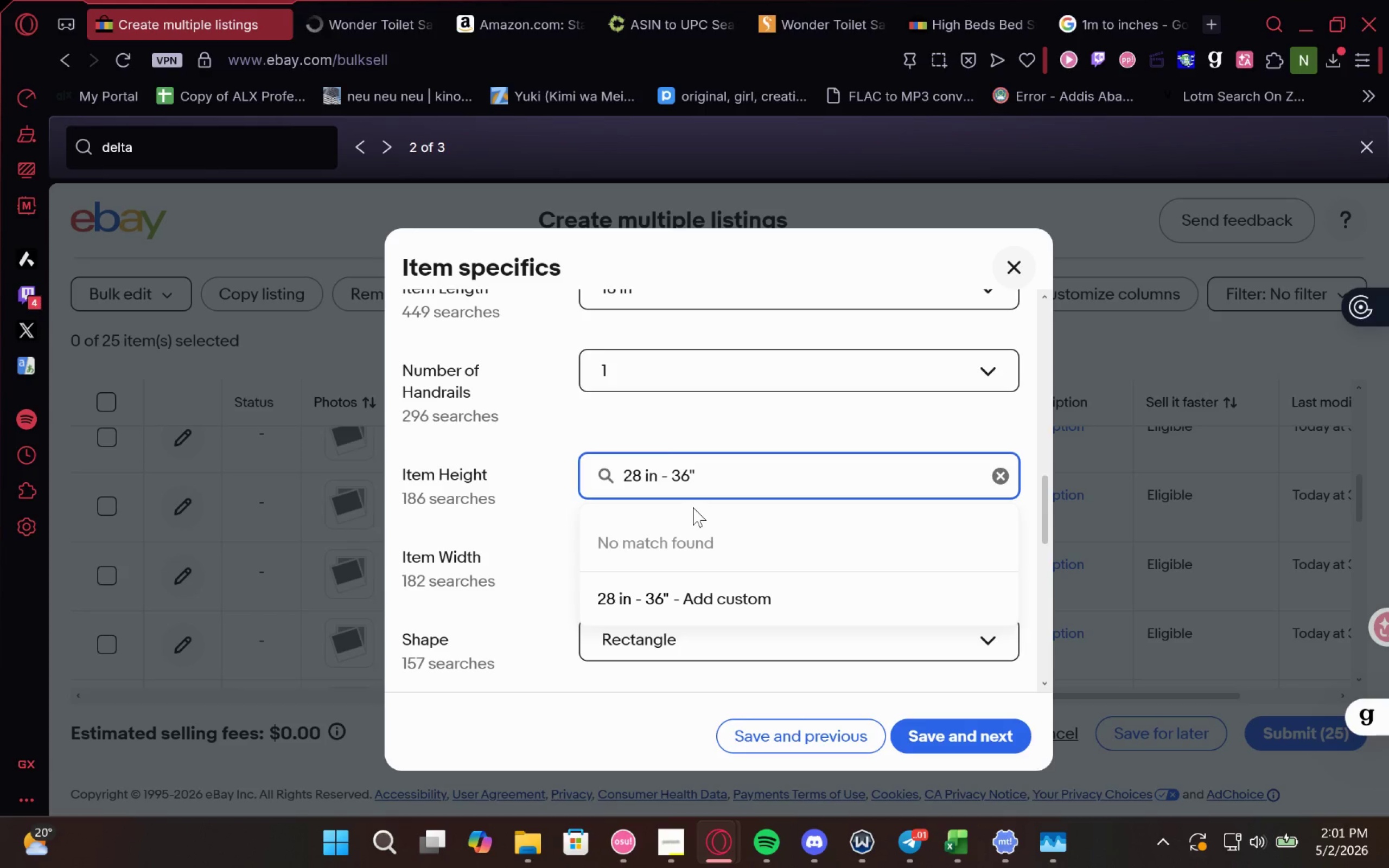 
type([Delete] in)
 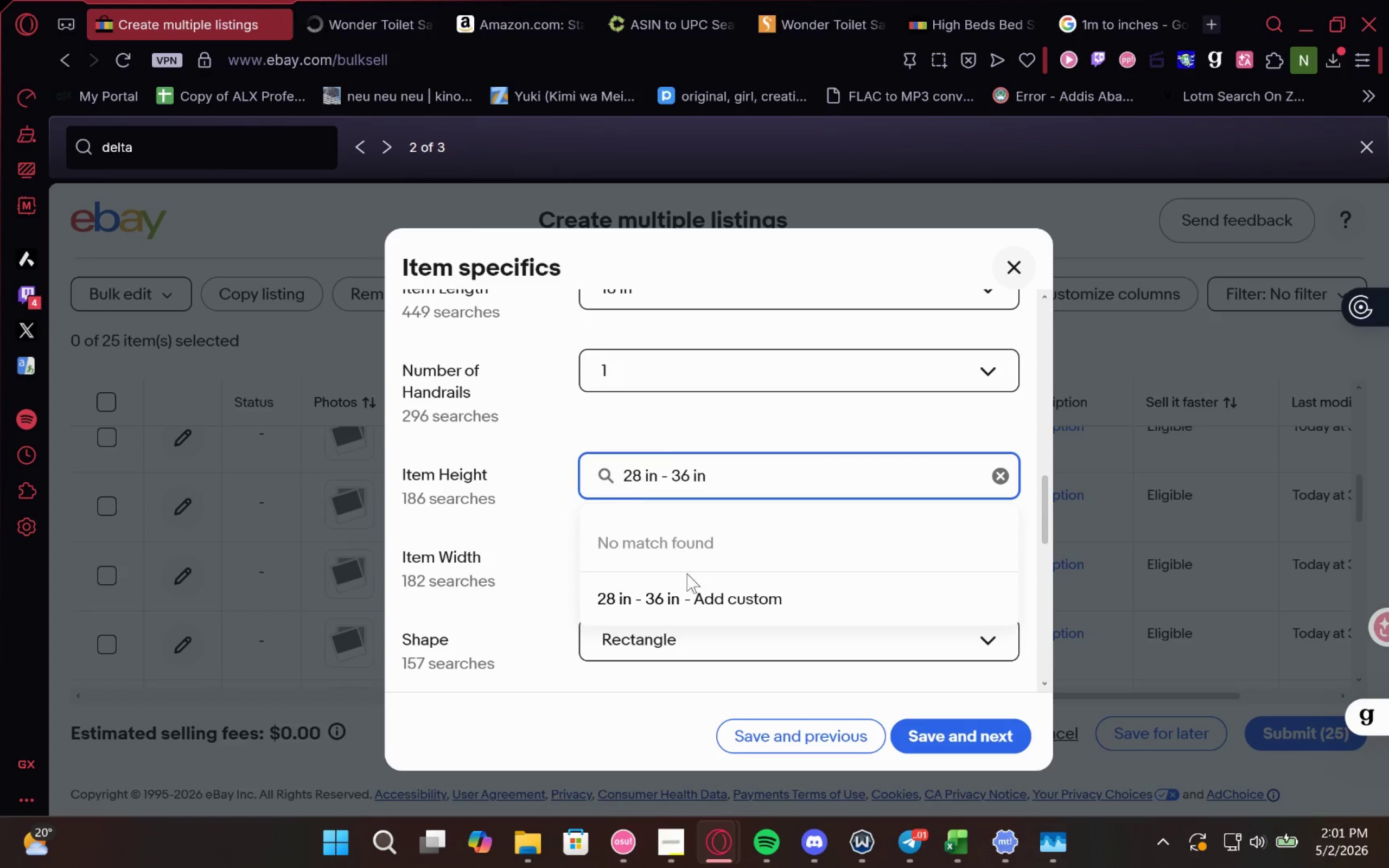 
left_click([696, 609])
 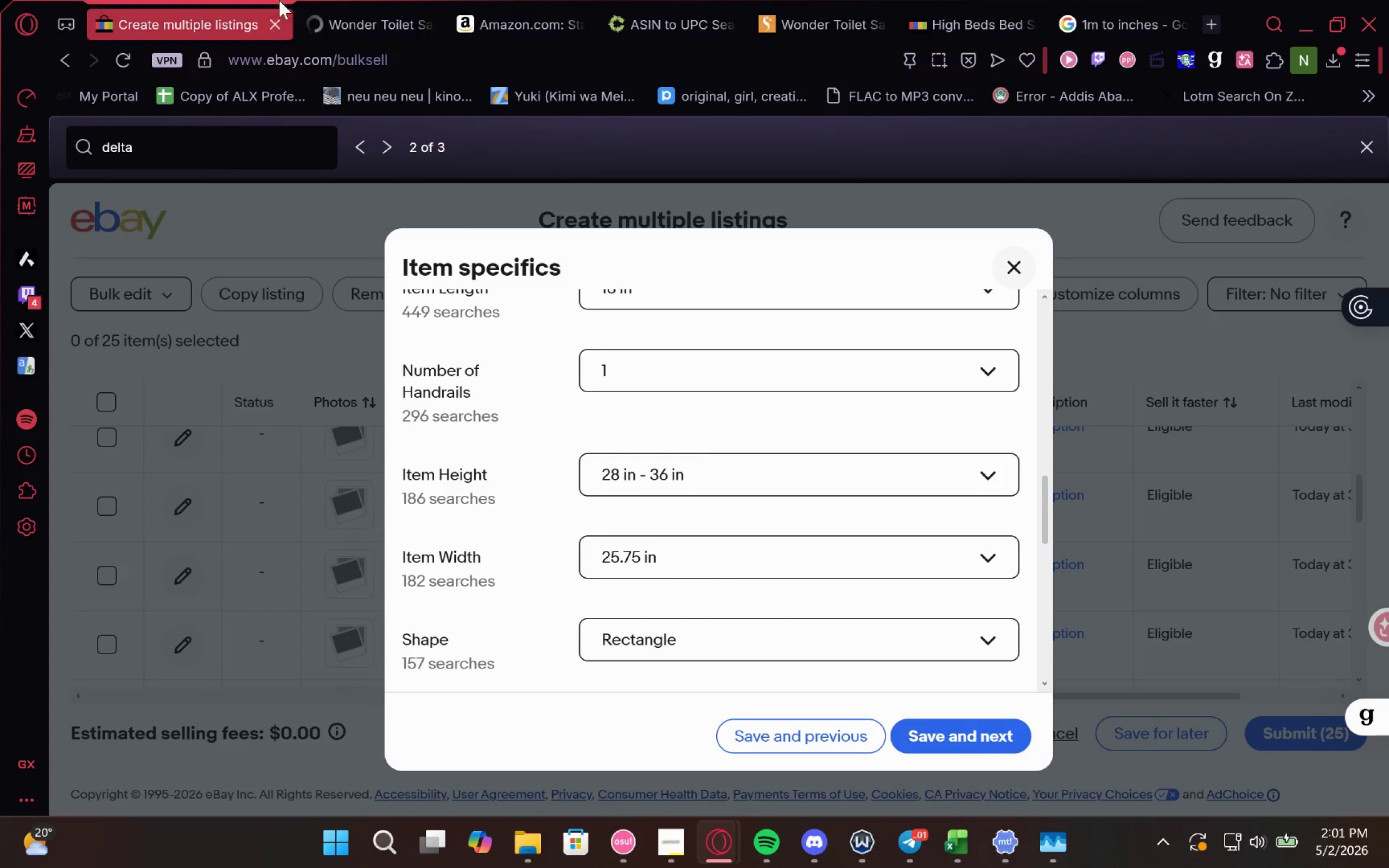 
left_click([412, 20])
 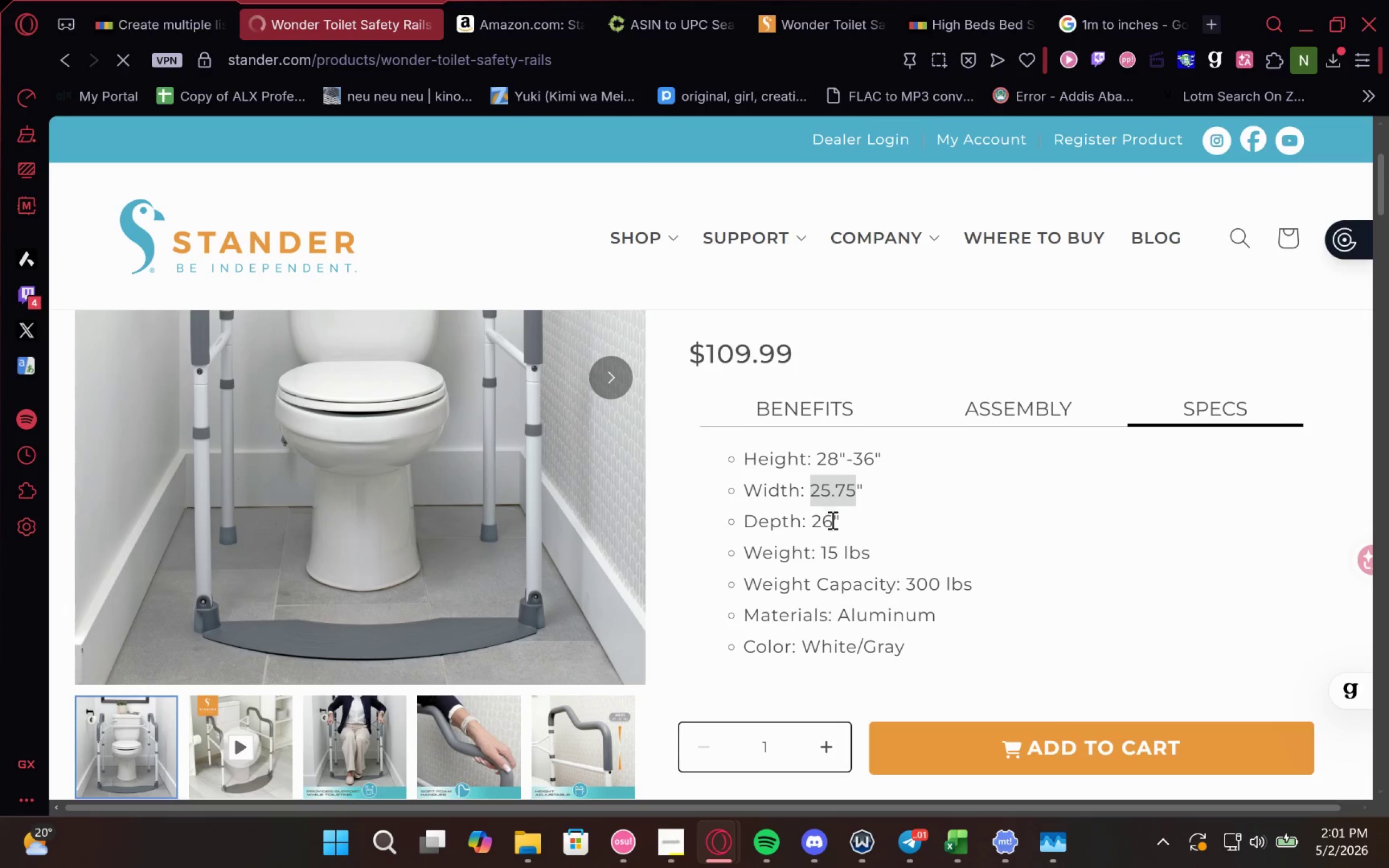 
left_click_drag(start_coordinate=[841, 522], to_coordinate=[811, 516])
 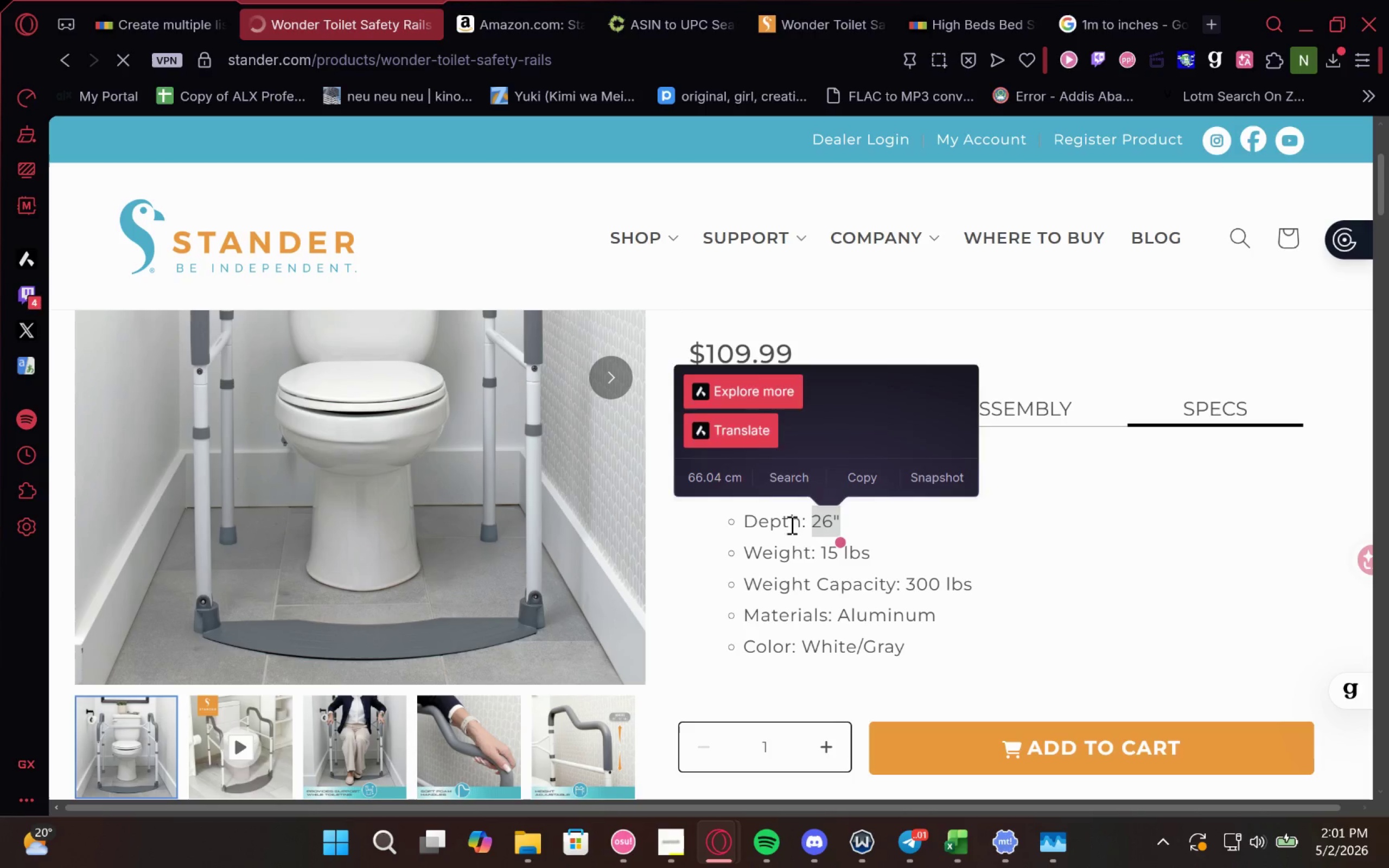 
key(Control+X)
 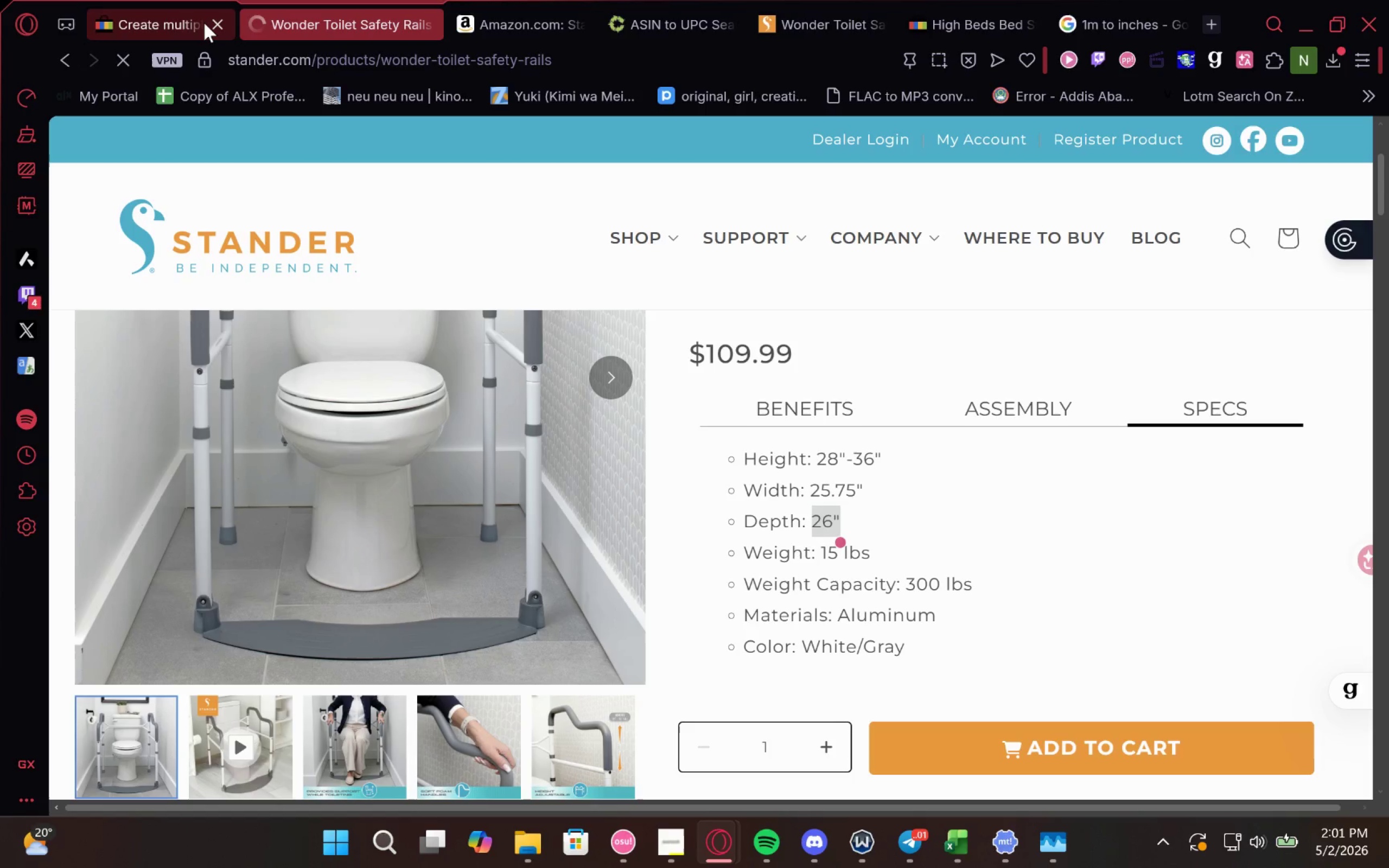 
key(Control+C)
 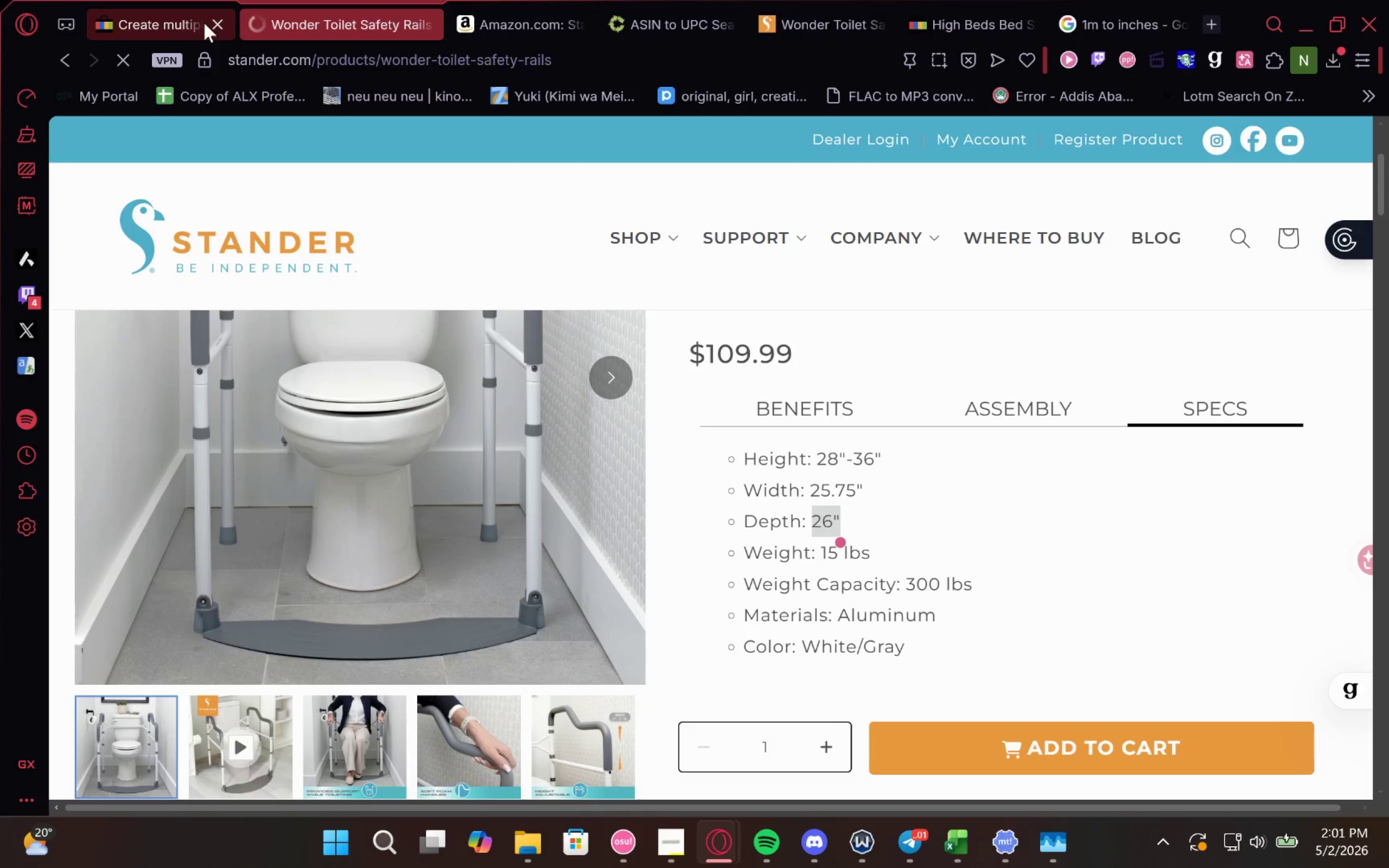 
key(Control+C)
 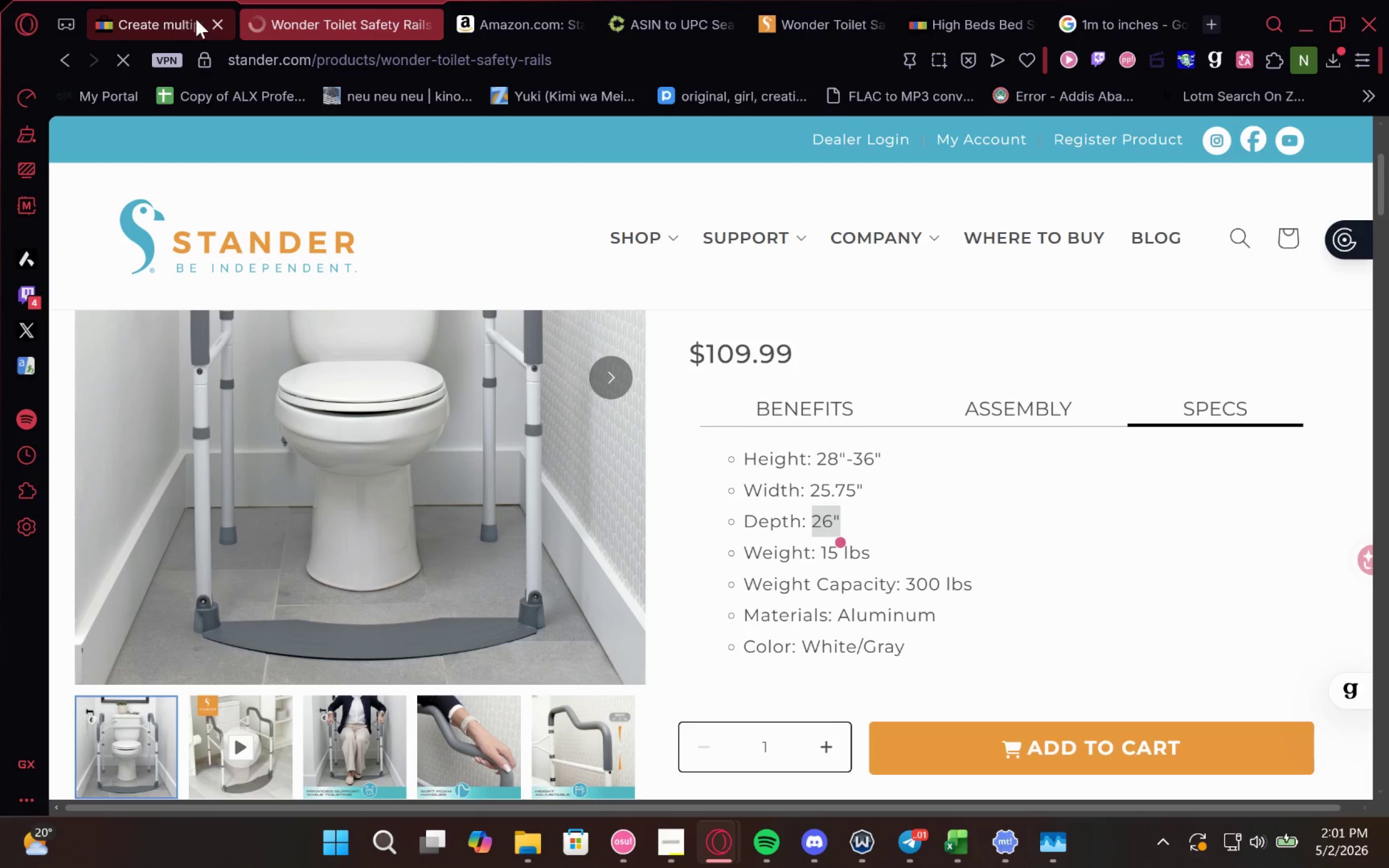 
left_click([196, 19])
 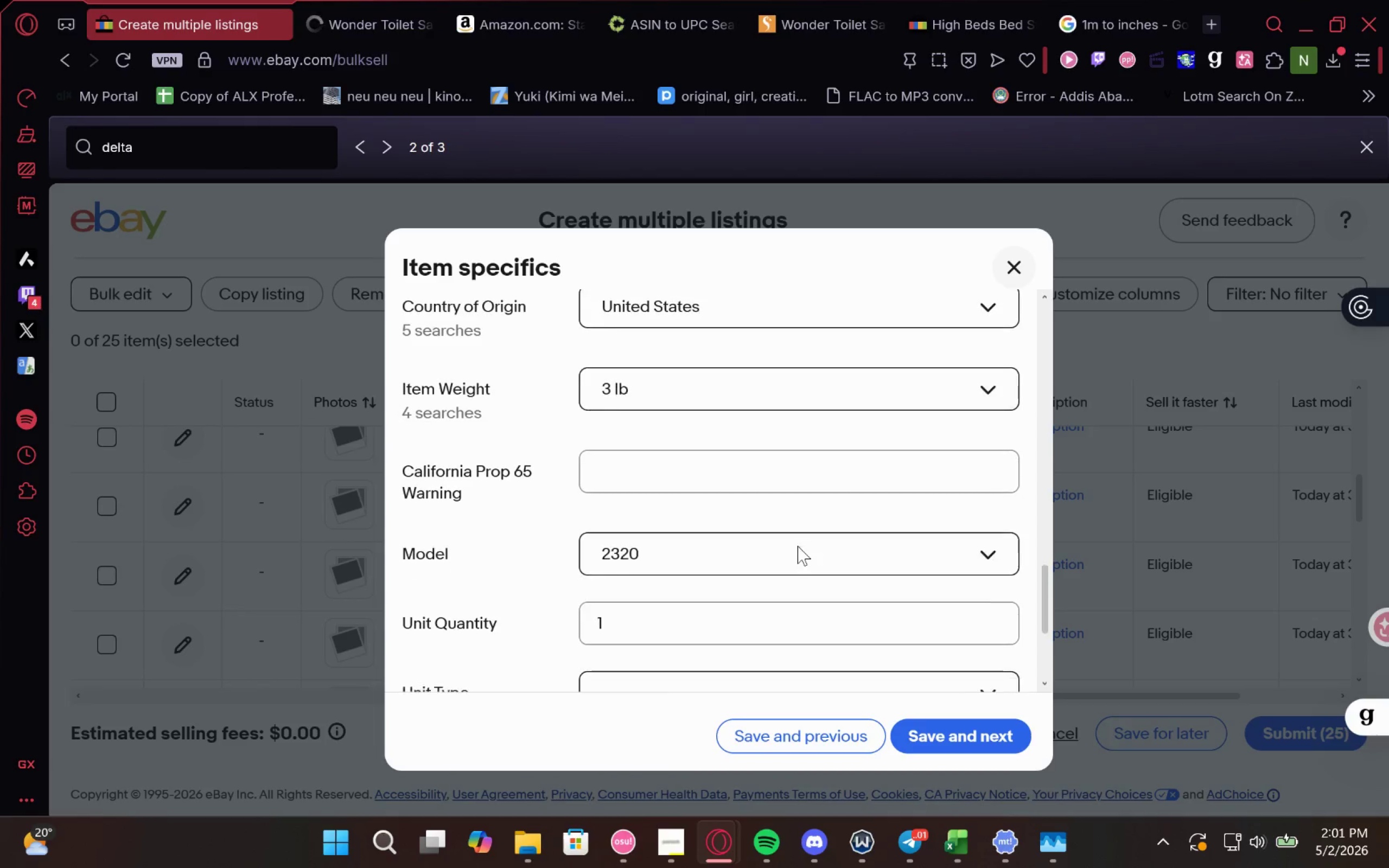 
wait(8.23)
 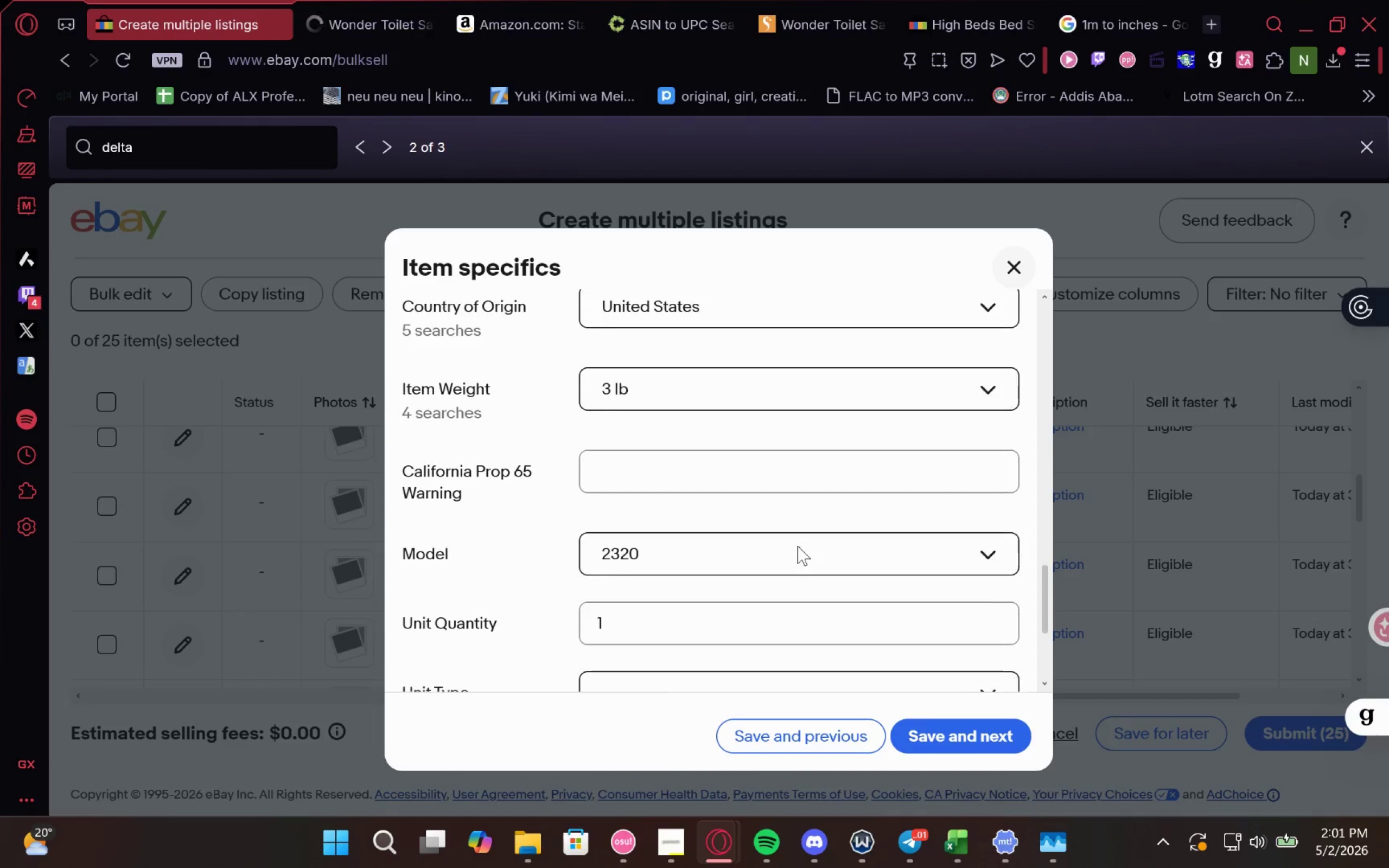 
left_click([632, 502])
 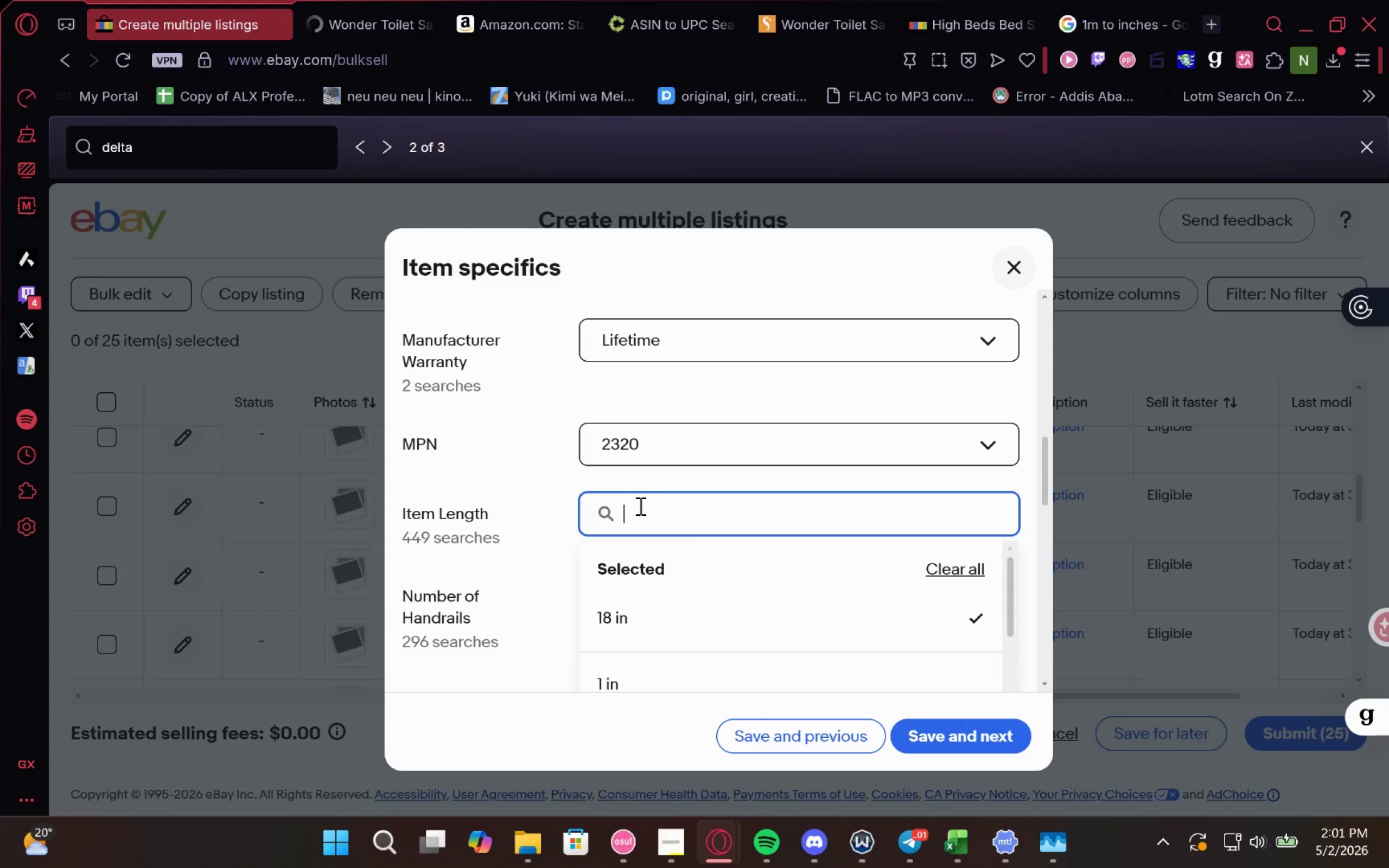 
key(Control+V)
 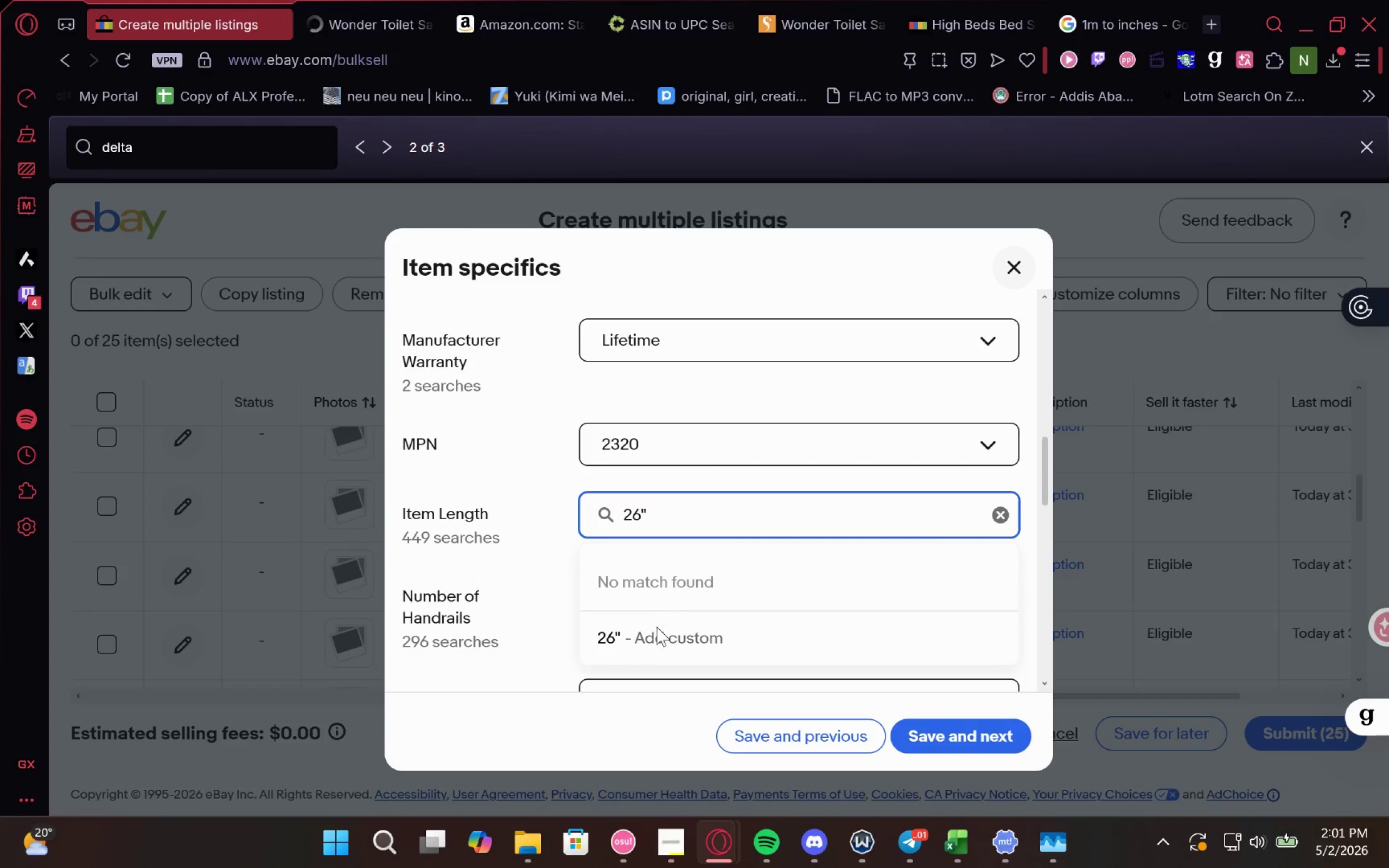 
left_click([657, 631])
 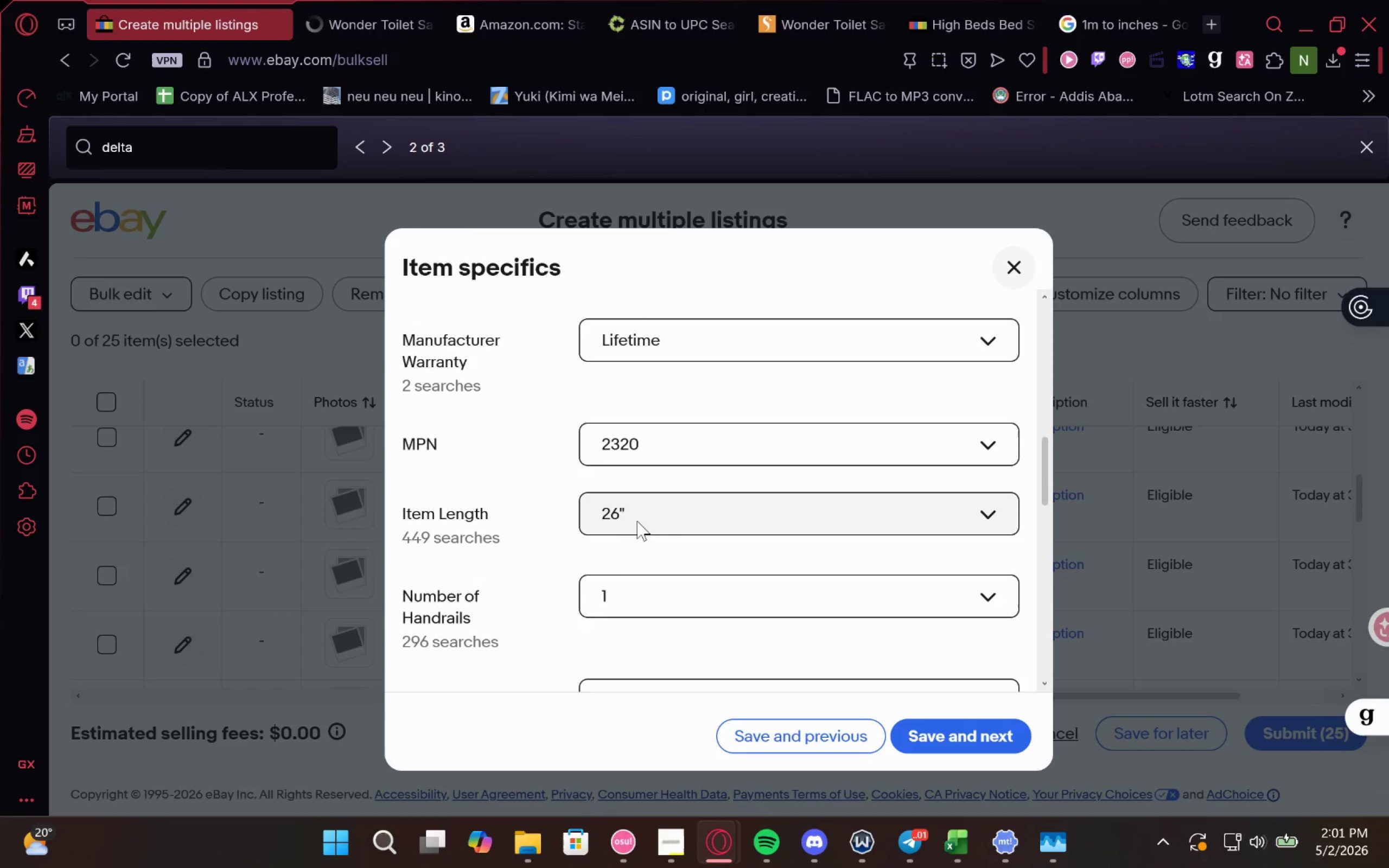 
left_click([638, 520])
 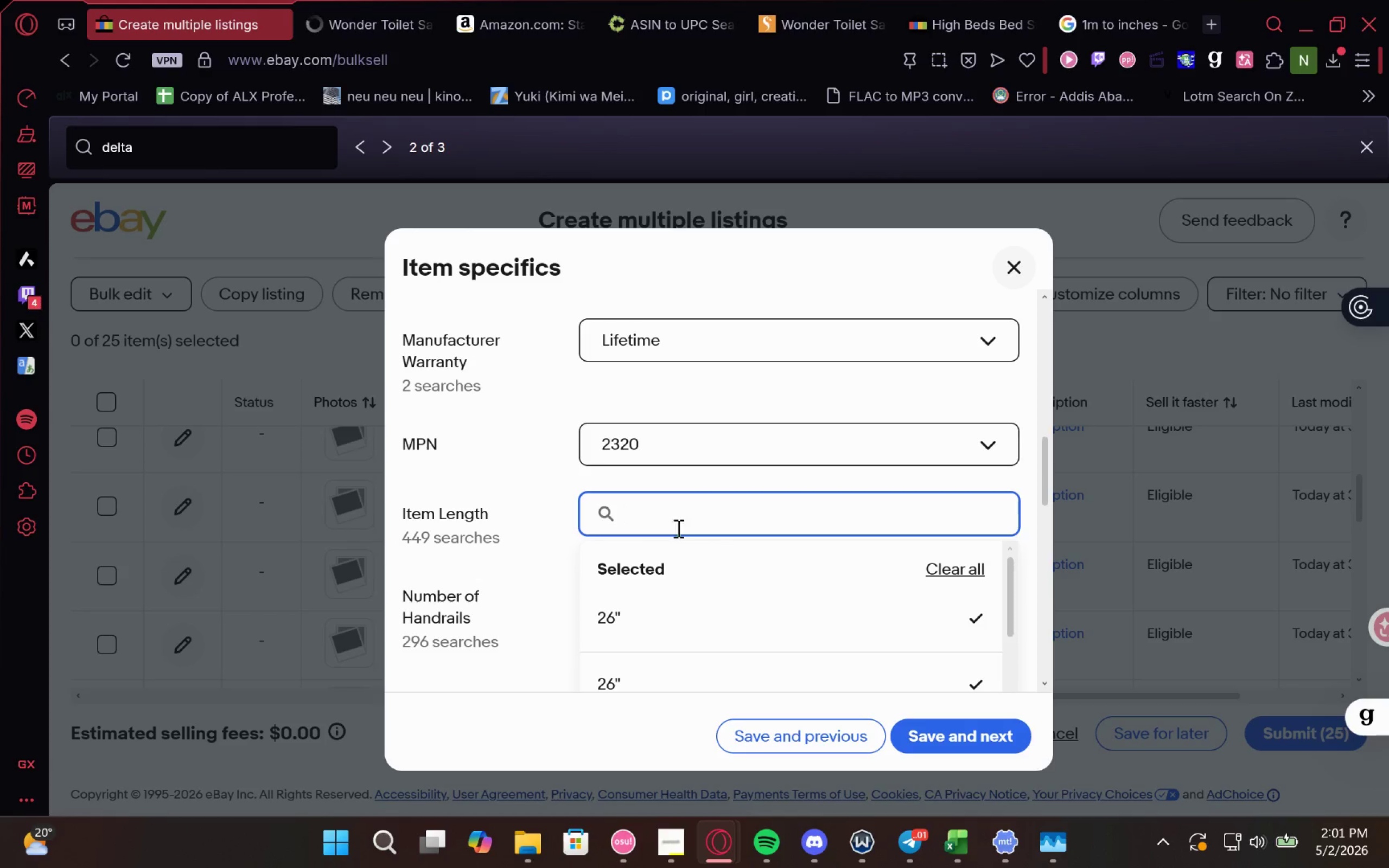 
key(Control+V)
 